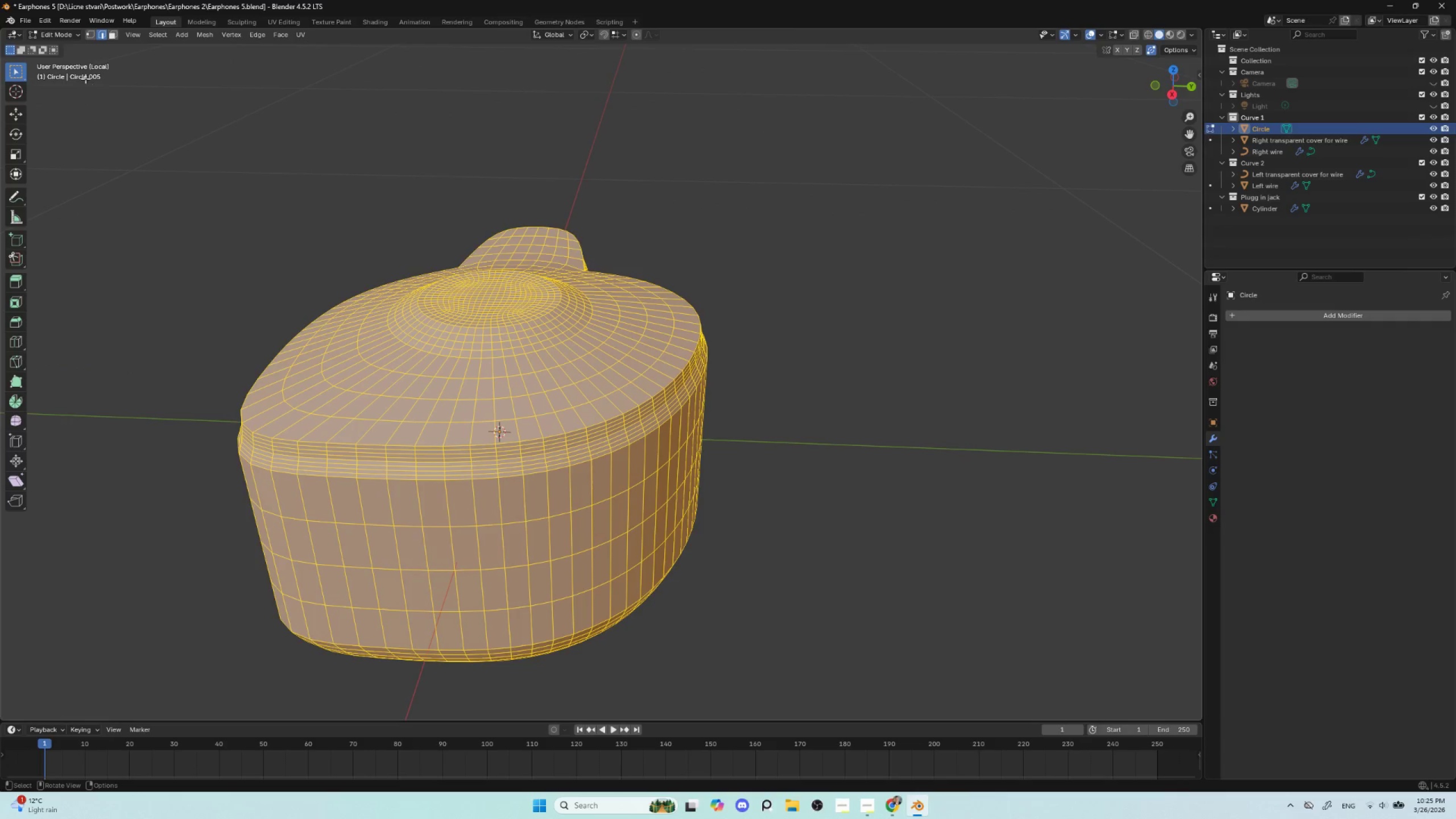 
hold_key(key=AltLeft, duration=2.36)
left_click([101, 35])
 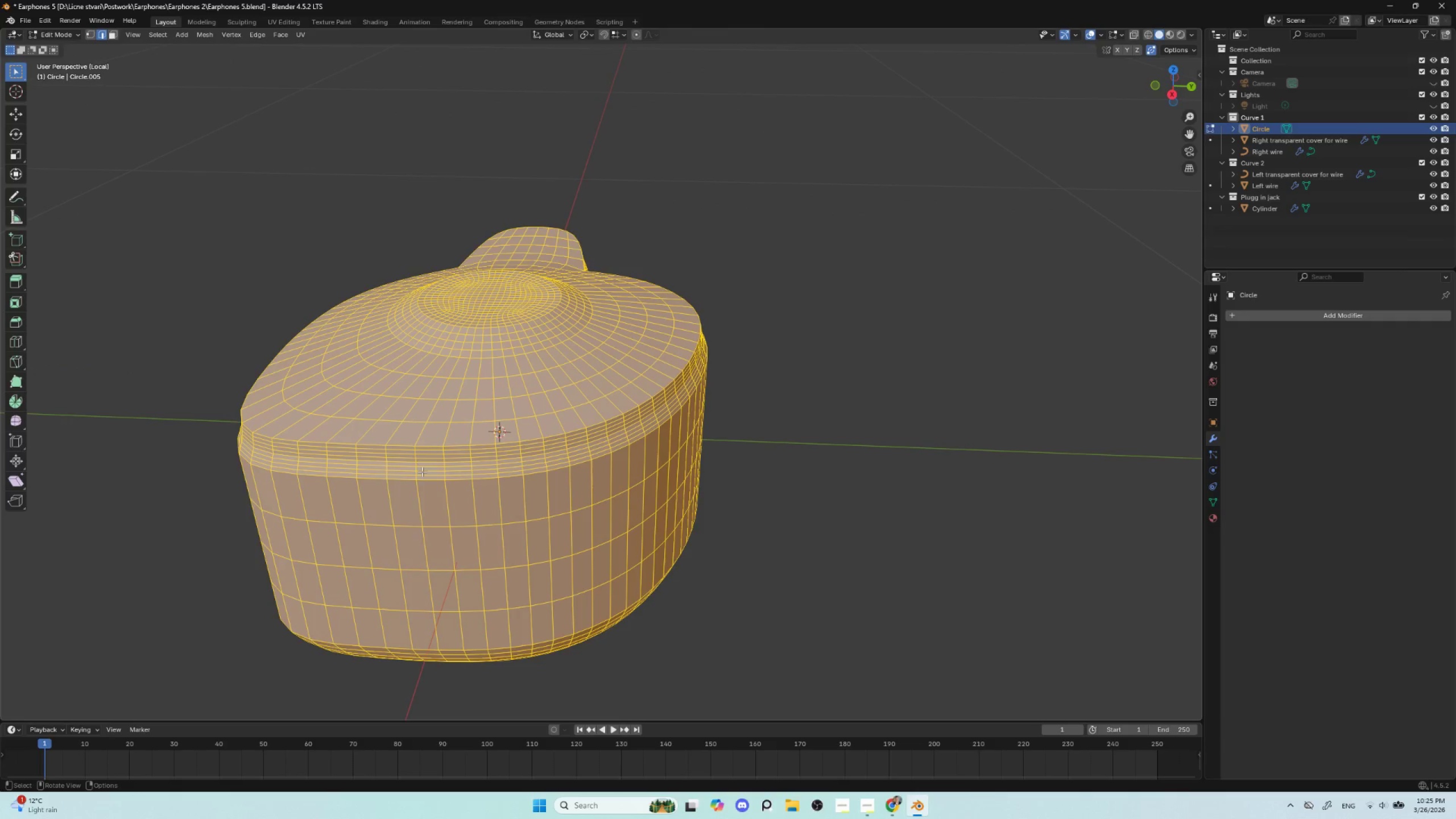 
hold_key(key=AltLeft, duration=1.5)
left_click([457, 450])
 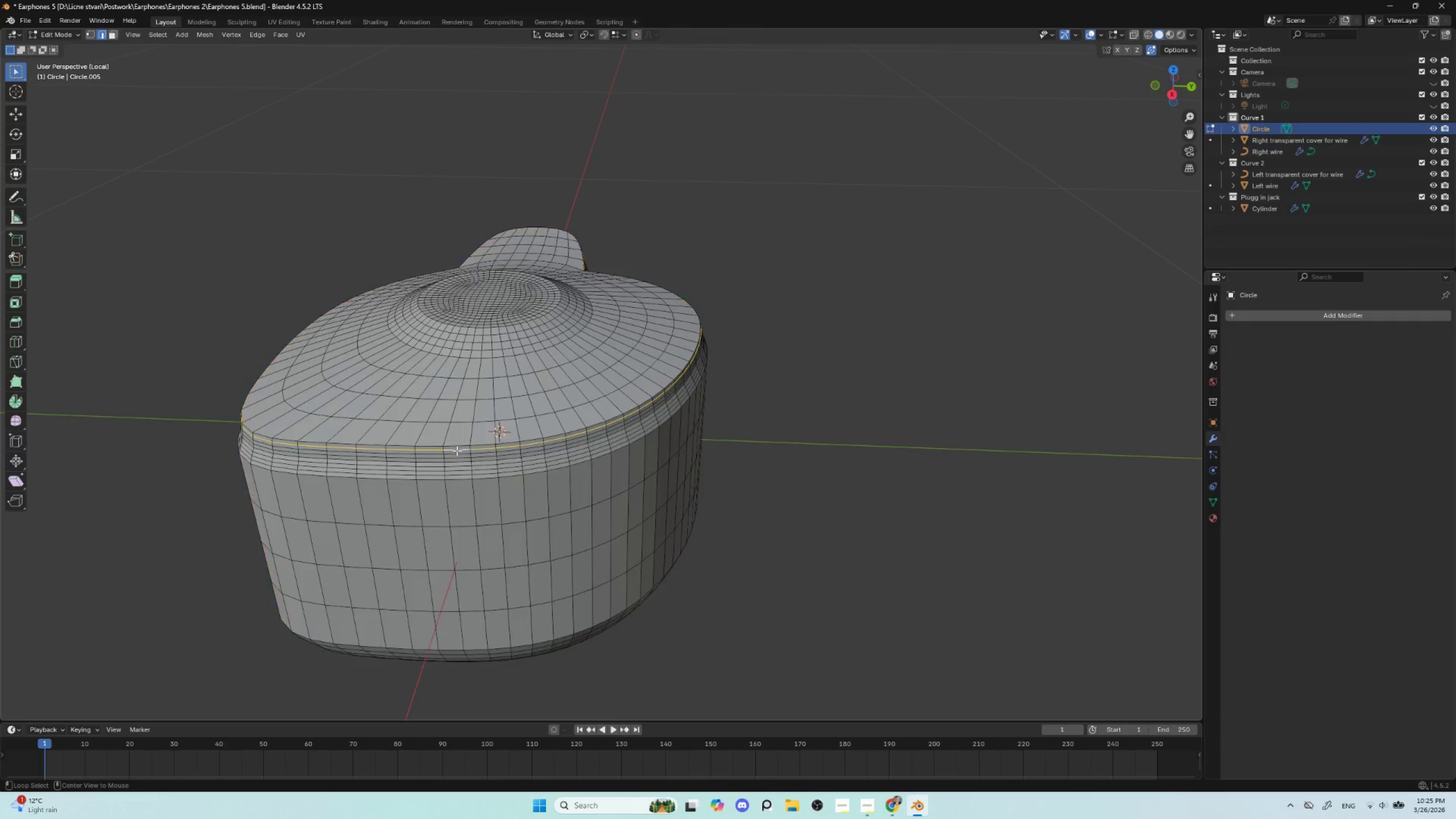 
hold_key(key=ShiftLeft, duration=1.51)
hold_key(key=AltLeft, duration=3.73)
left_click([458, 454])
 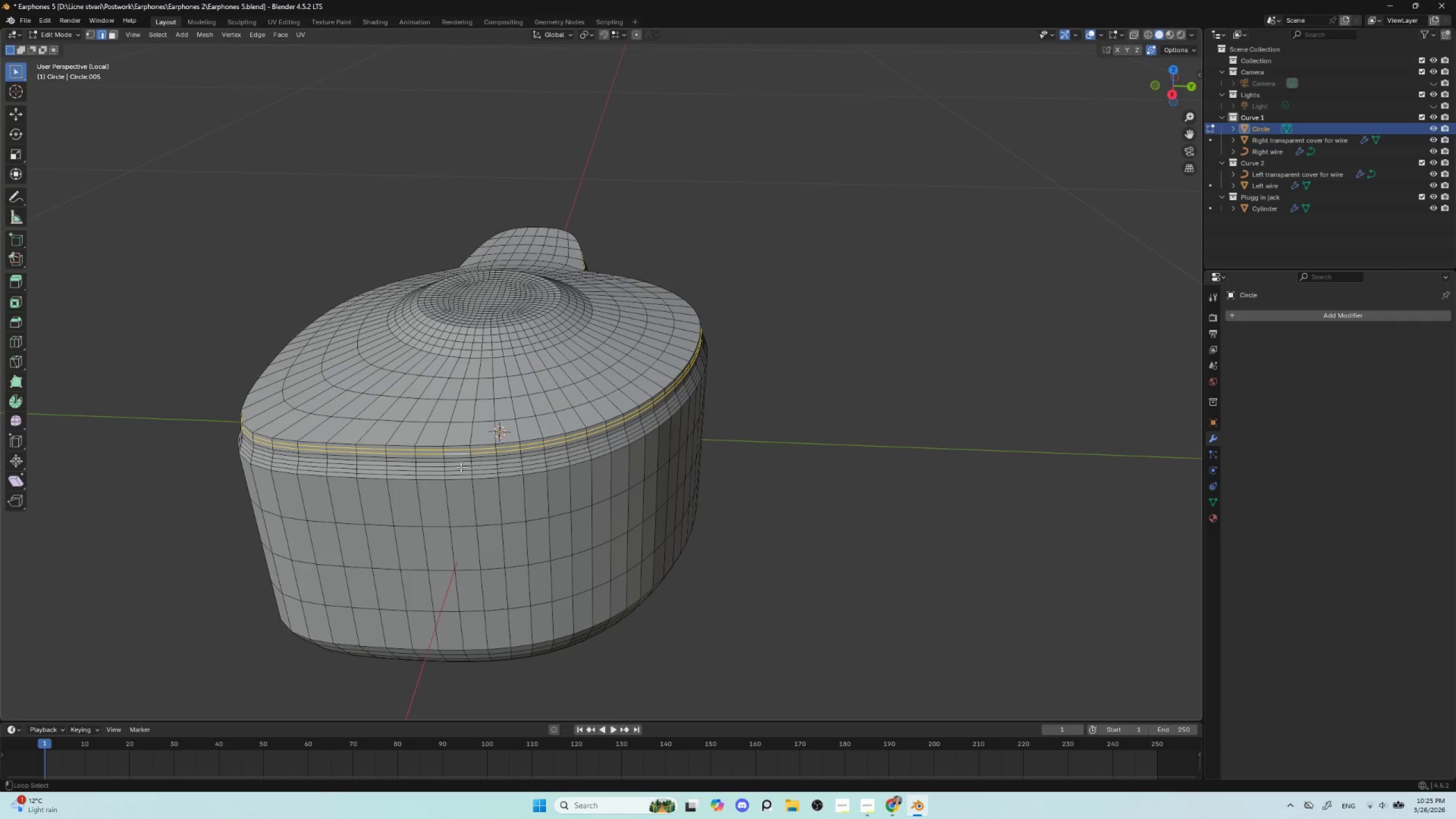 
hold_key(key=ShiftLeft, duration=1.5)
left_click([461, 467])
 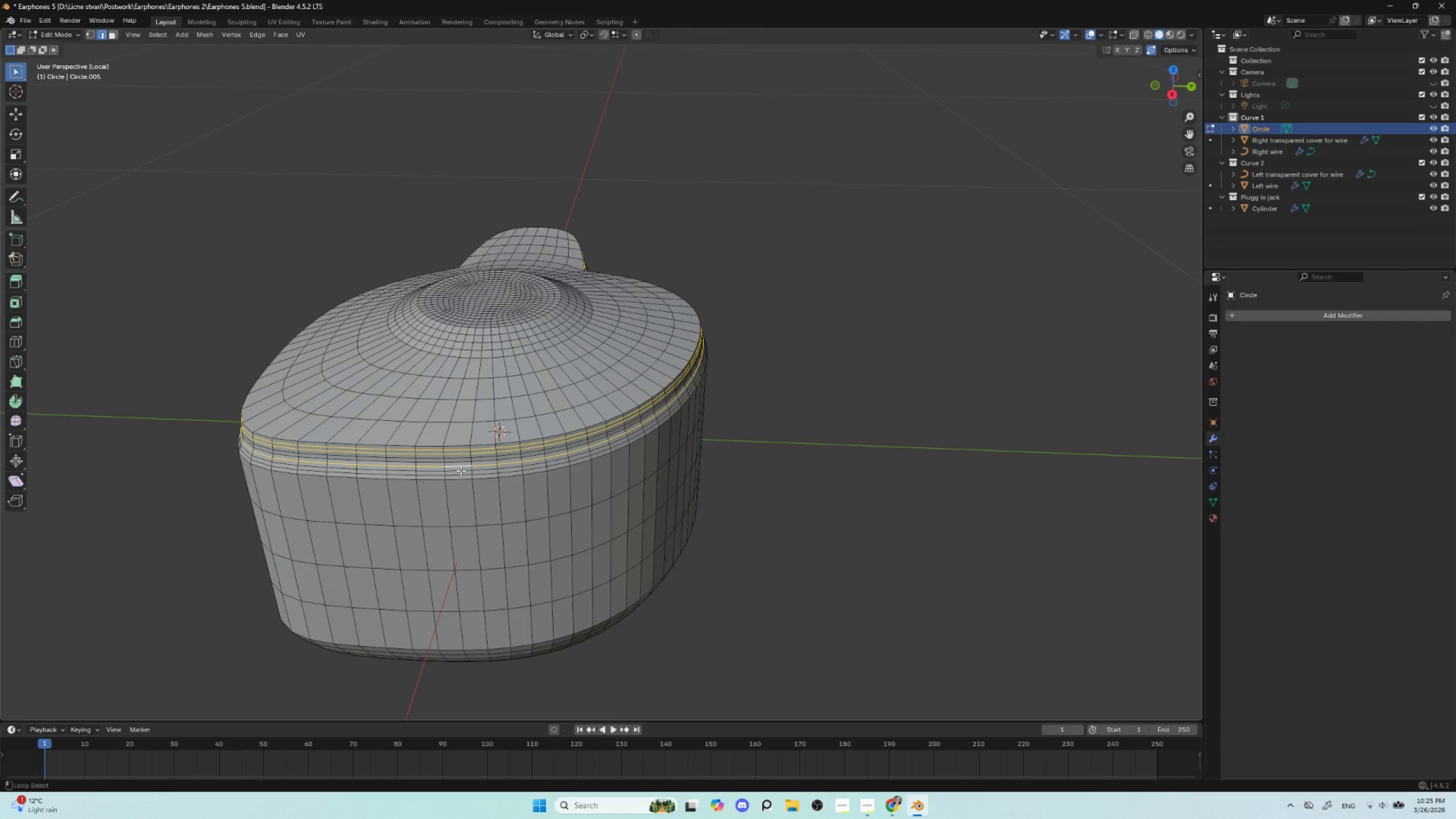 
left_click([461, 470])
 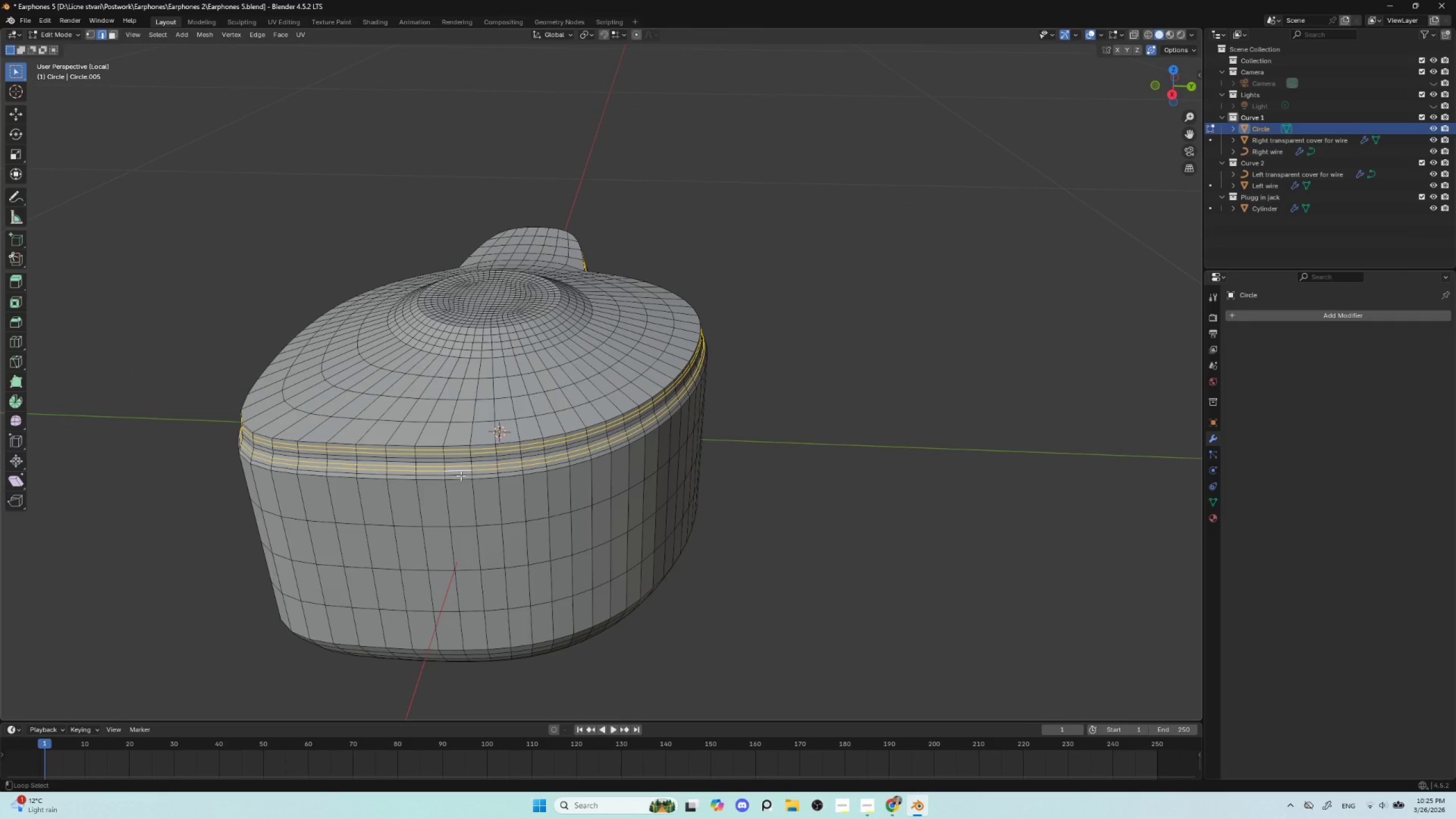 
hold_key(key=ShiftLeft, duration=0.73)
left_click([461, 475])
 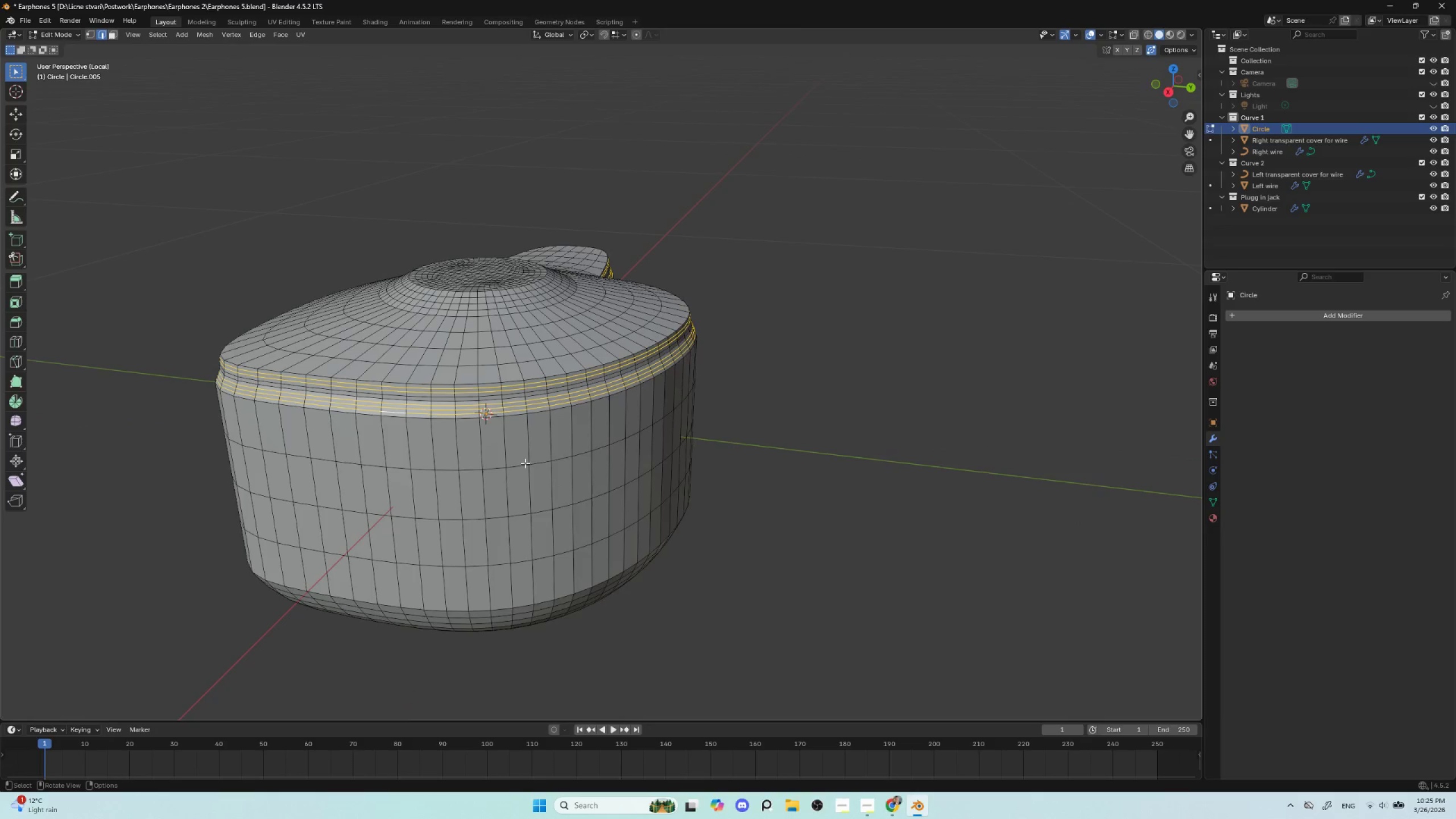 
hold_key(key=ShiftLeft, duration=1.06)
 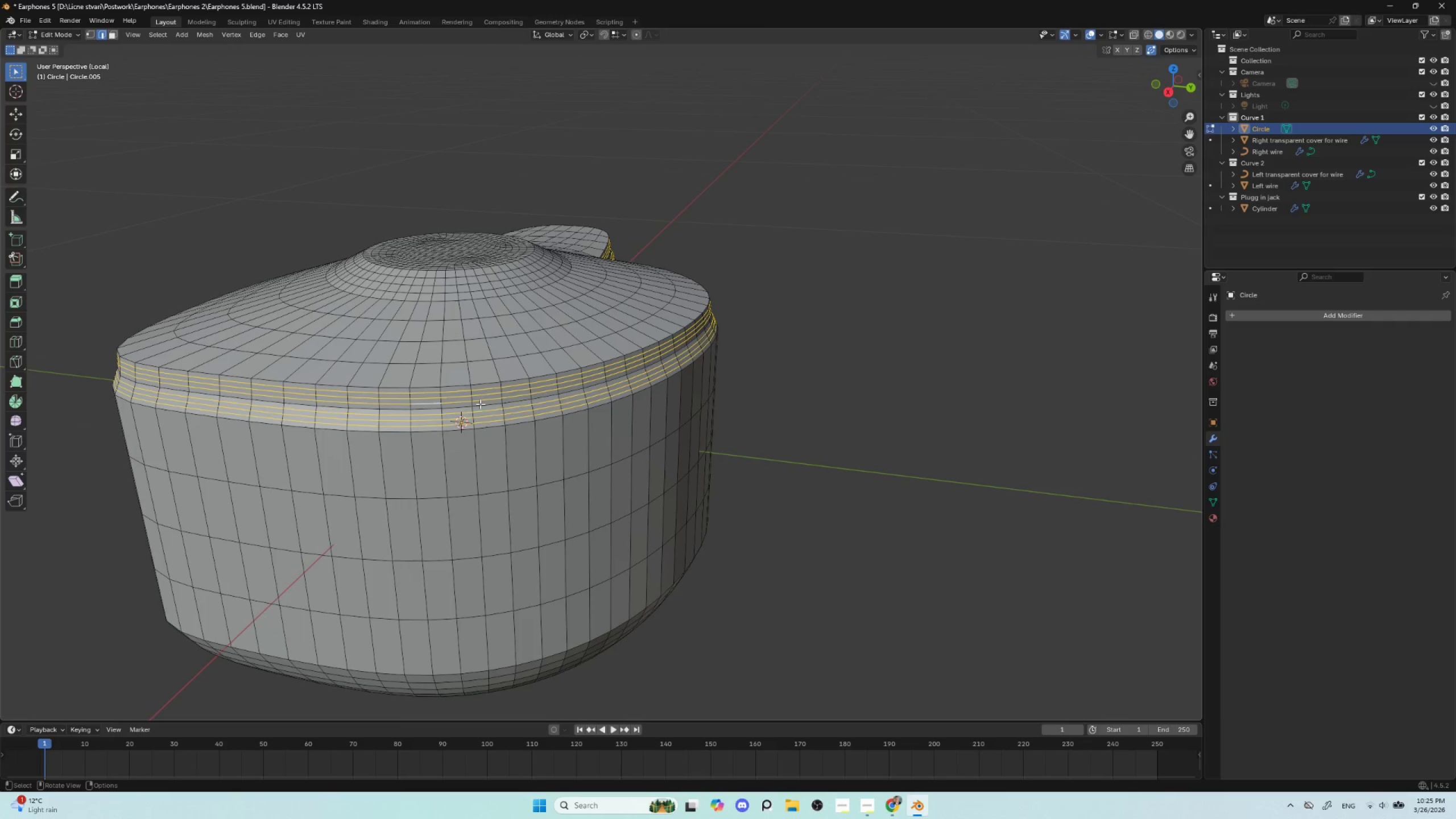 
scroll: coordinate [516, 469], scroll_direction: up, amount: 1.0
 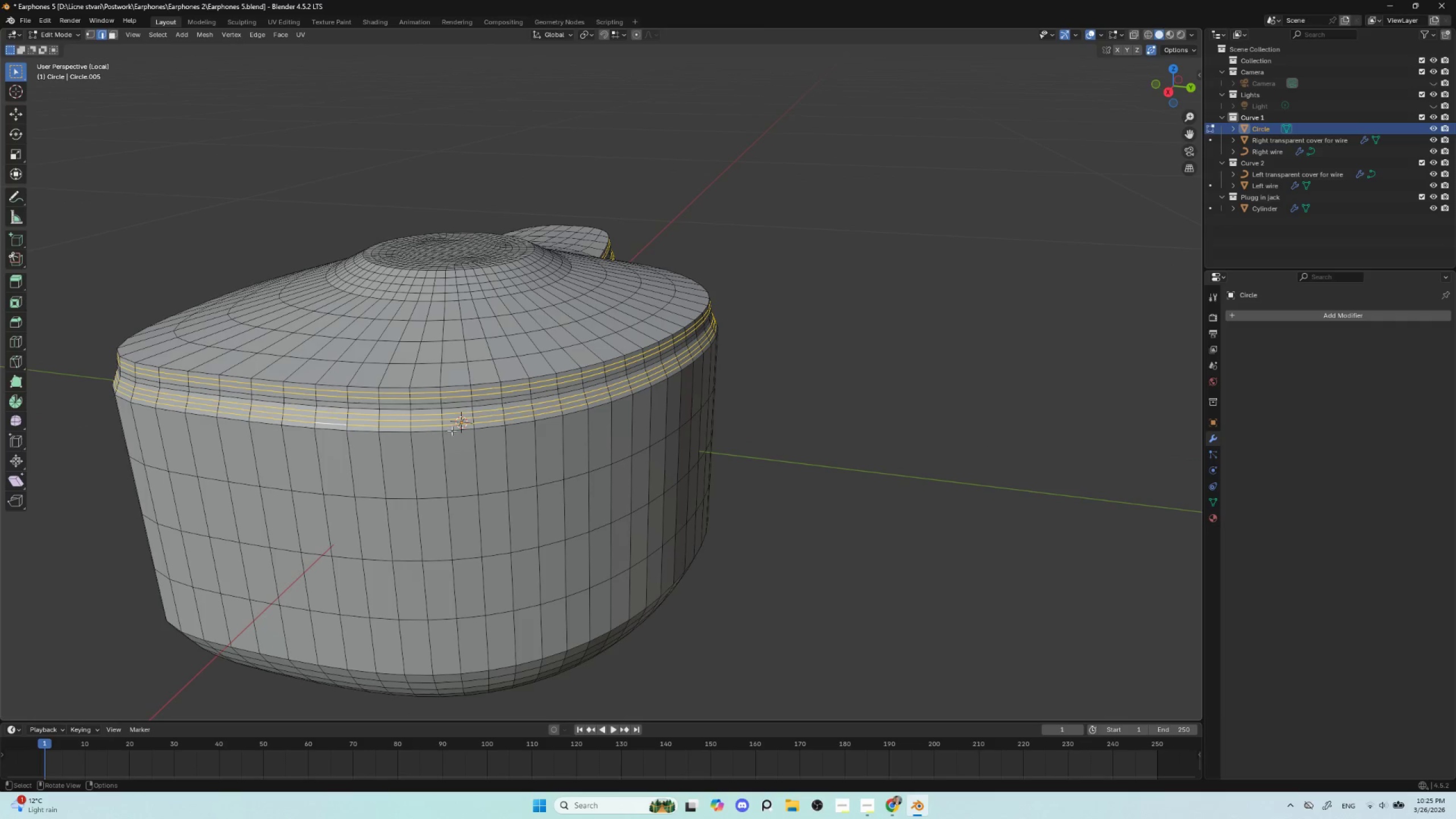 
hold_key(key=AltLeft, duration=1.01)
left_click([427, 406])
 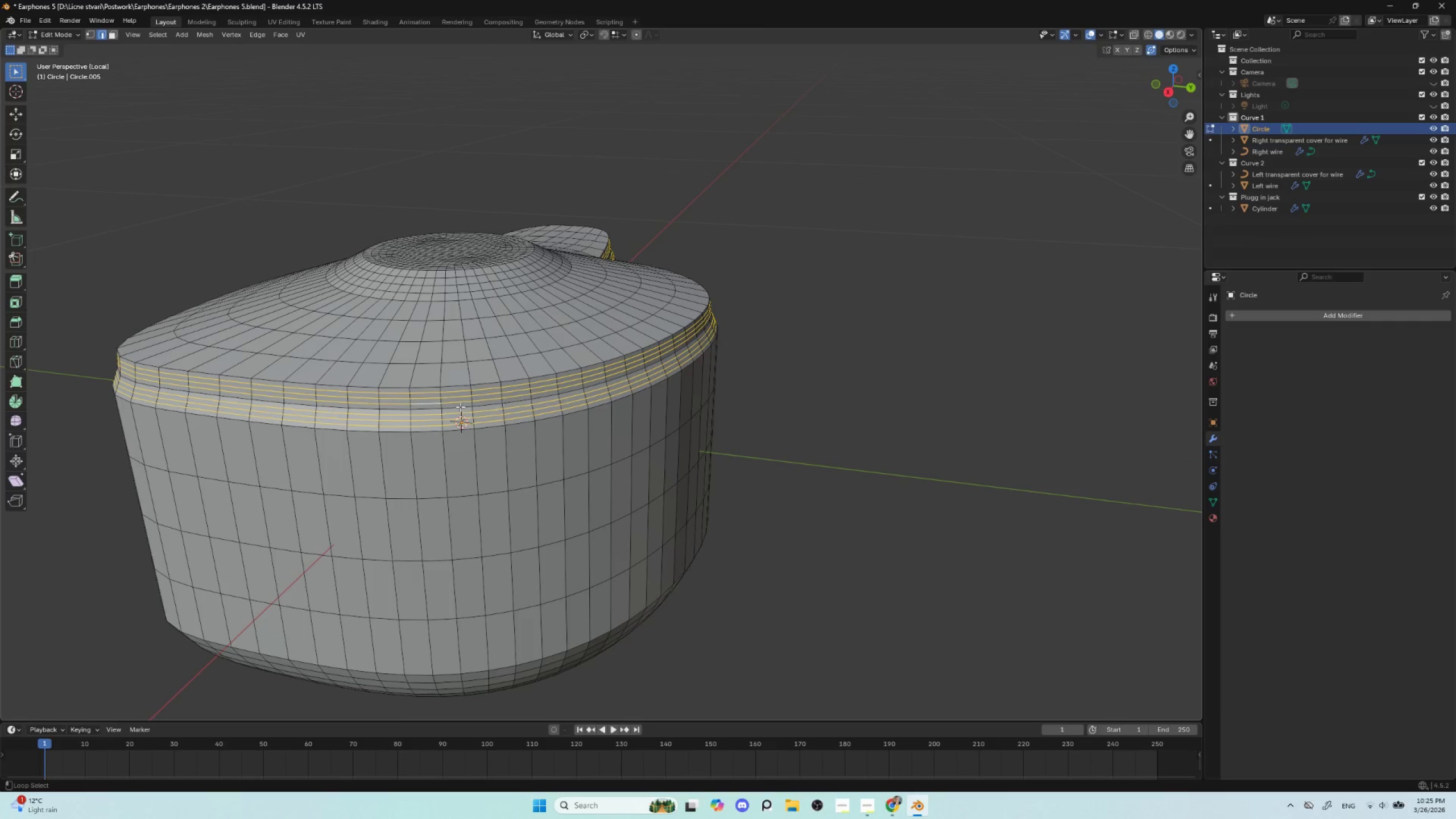 
hold_key(key=AltLeft, duration=3.64)
scroll: coordinate [505, 491], scroll_direction: up, amount: 1.0
 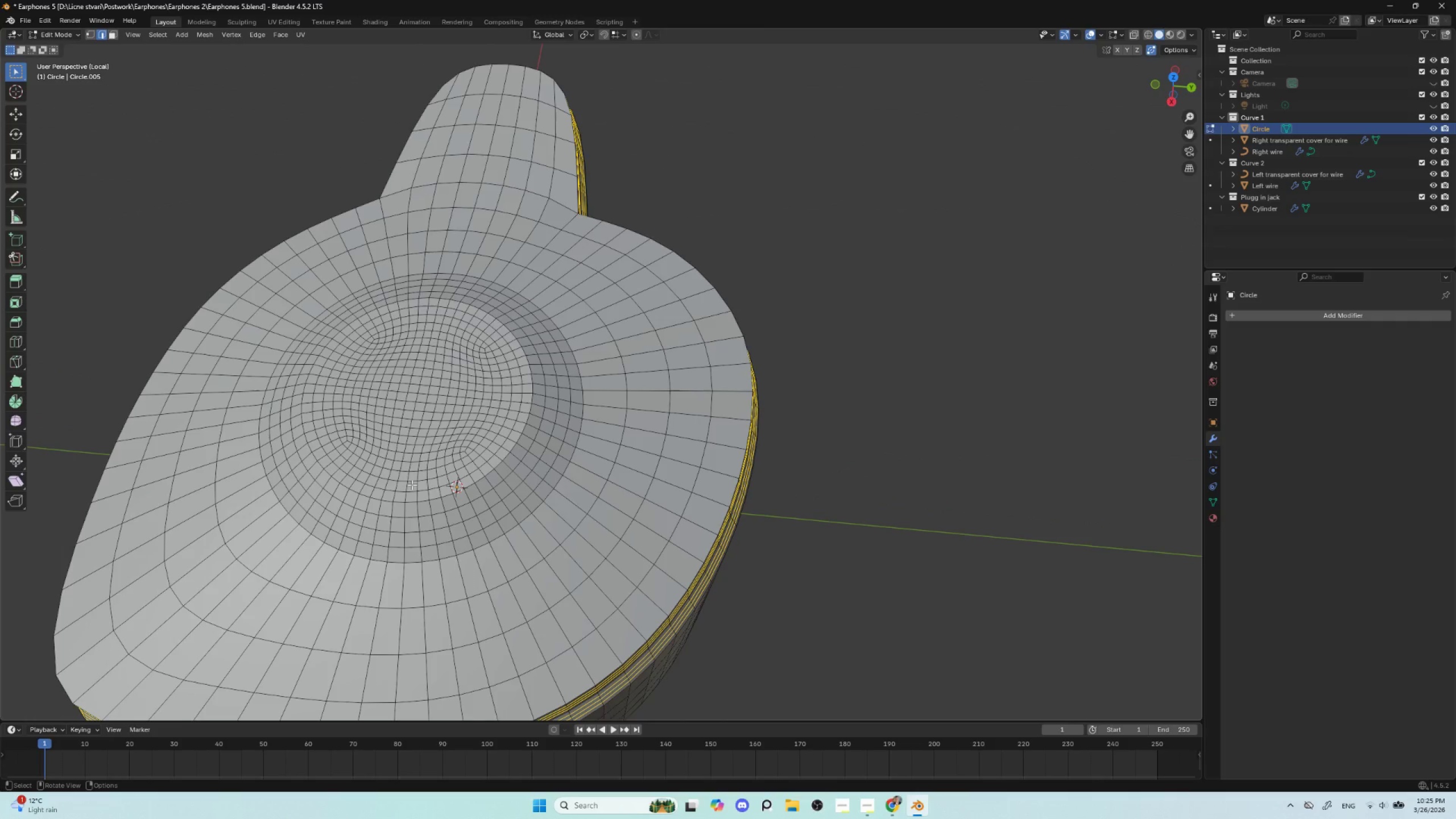 
hold_key(key=ShiftLeft, duration=1.11)
hold_key(key=AltLeft, duration=1.06)
left_click([408, 483])
 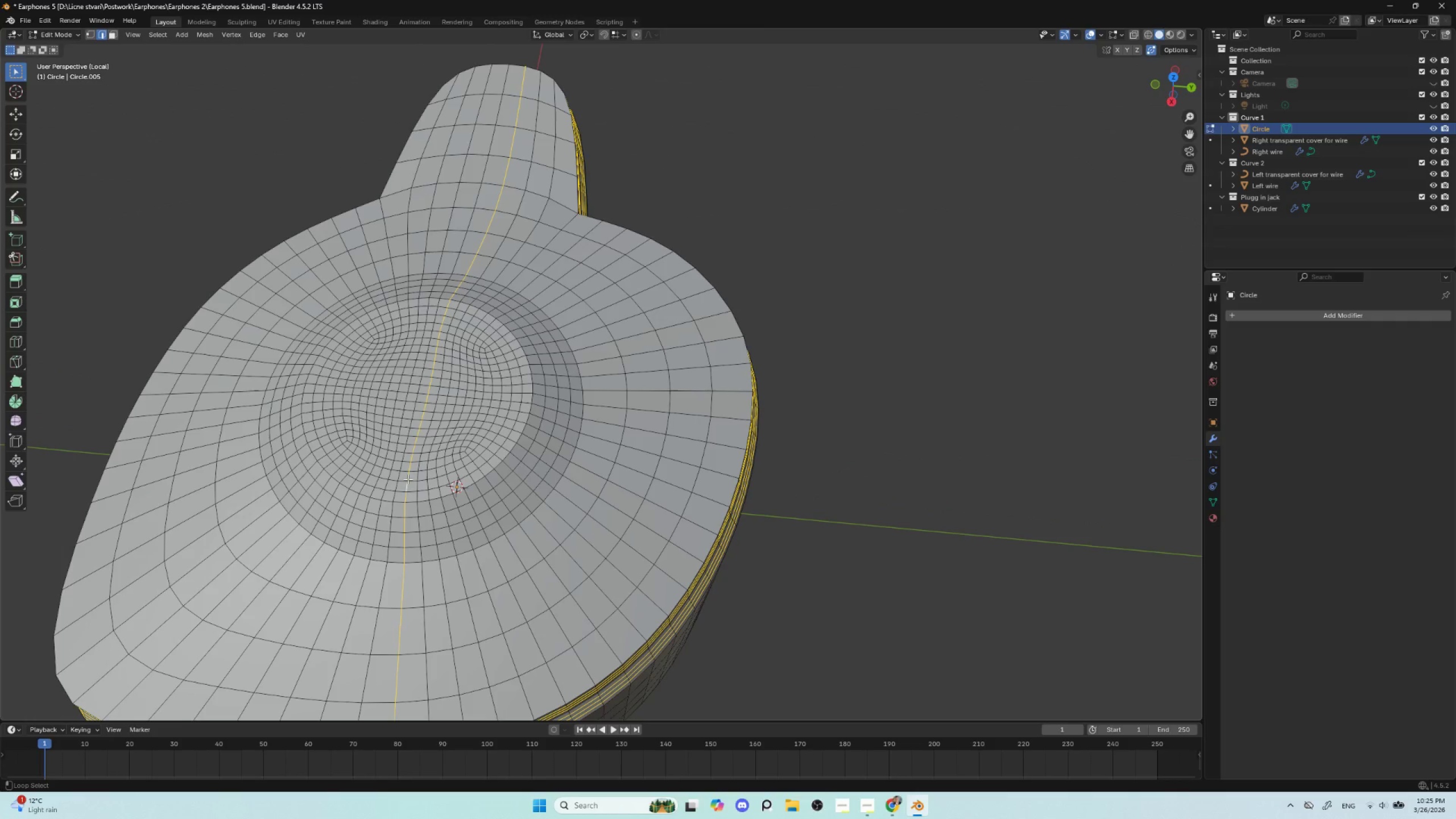 
hold_key(key=AltLeft, duration=8.02)
 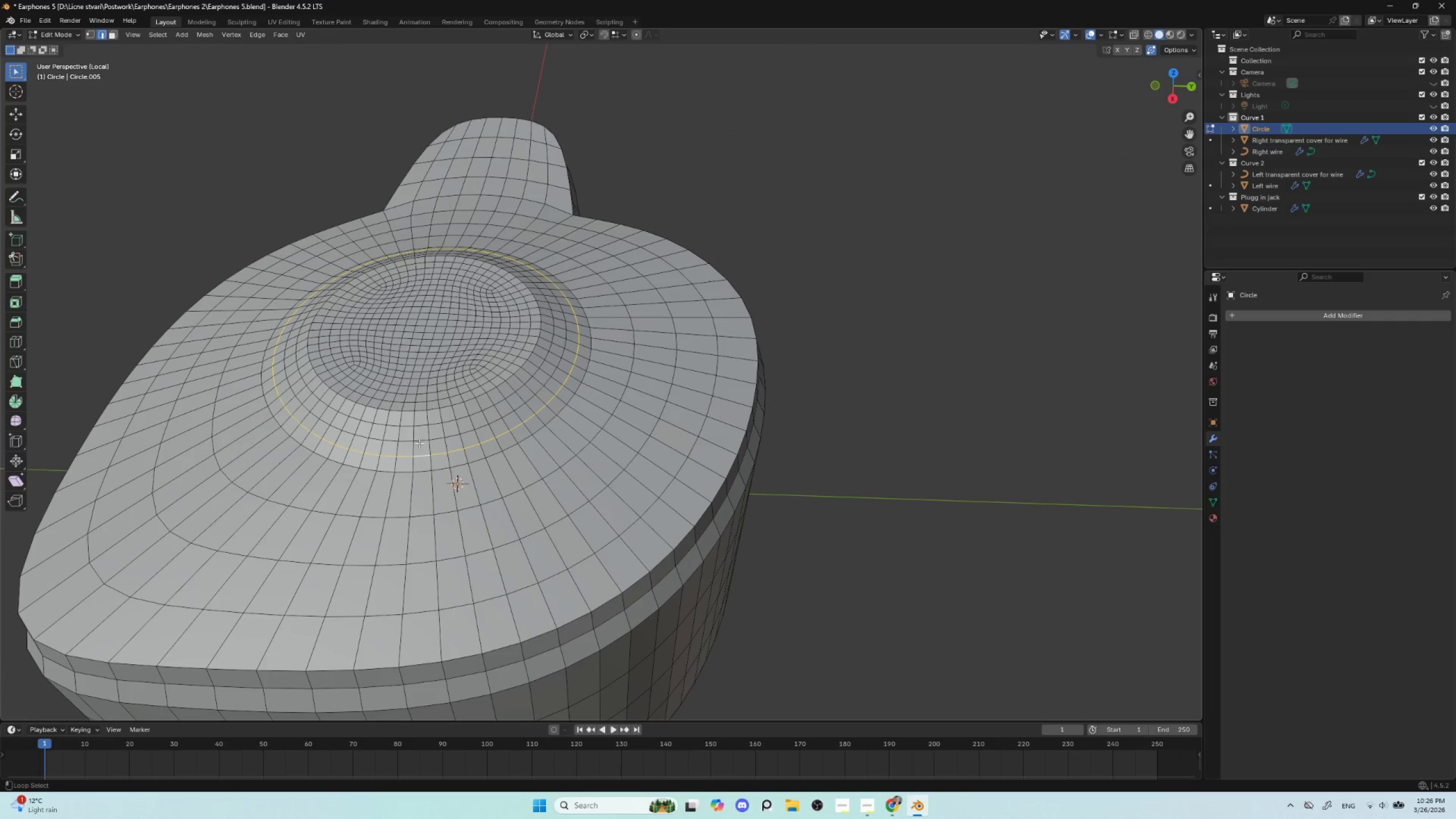 
key(Control+ControlLeft)
 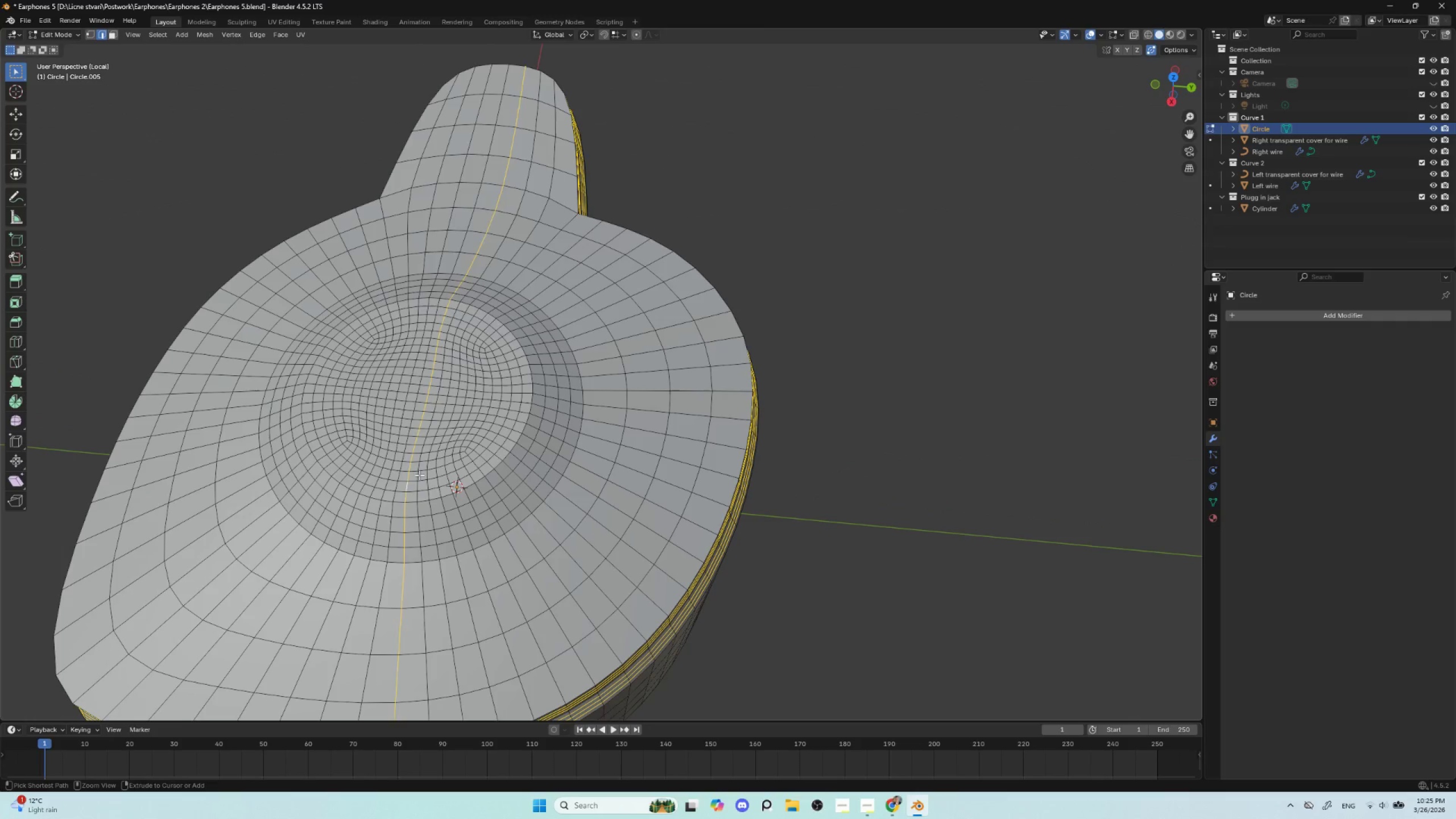 
key(Control+Z)
 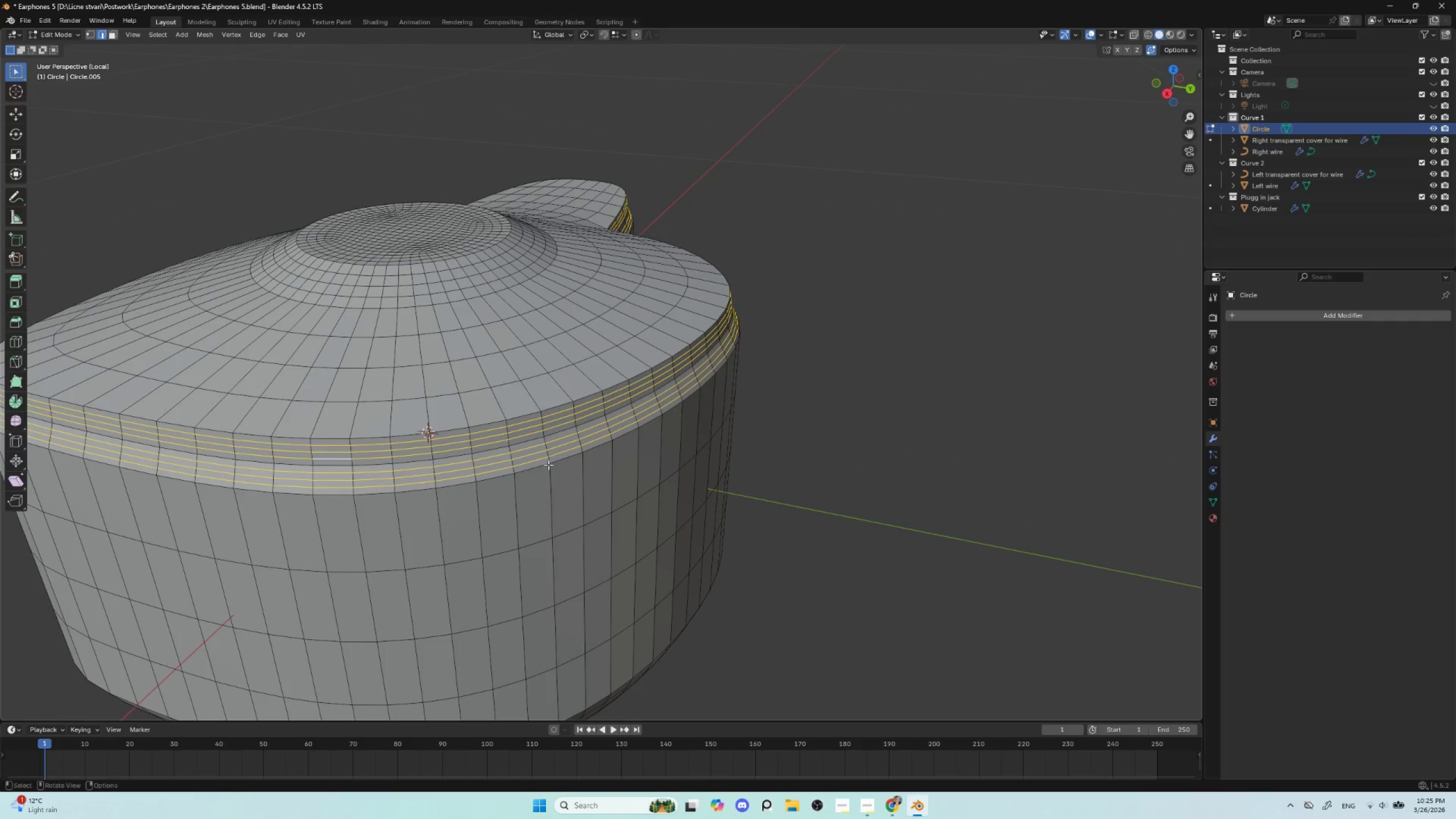 
key(Delete)
 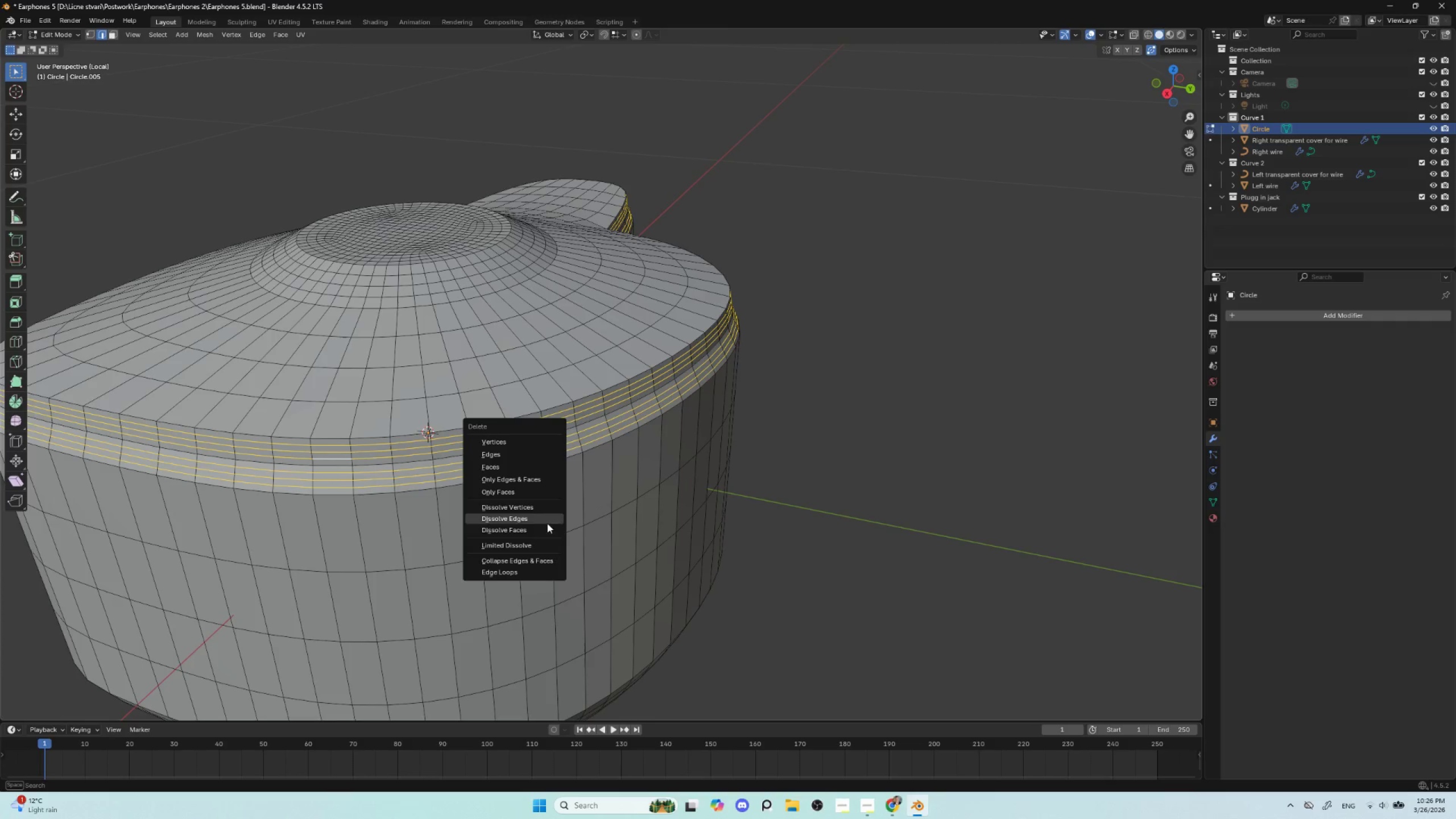 
left_click([542, 516])
 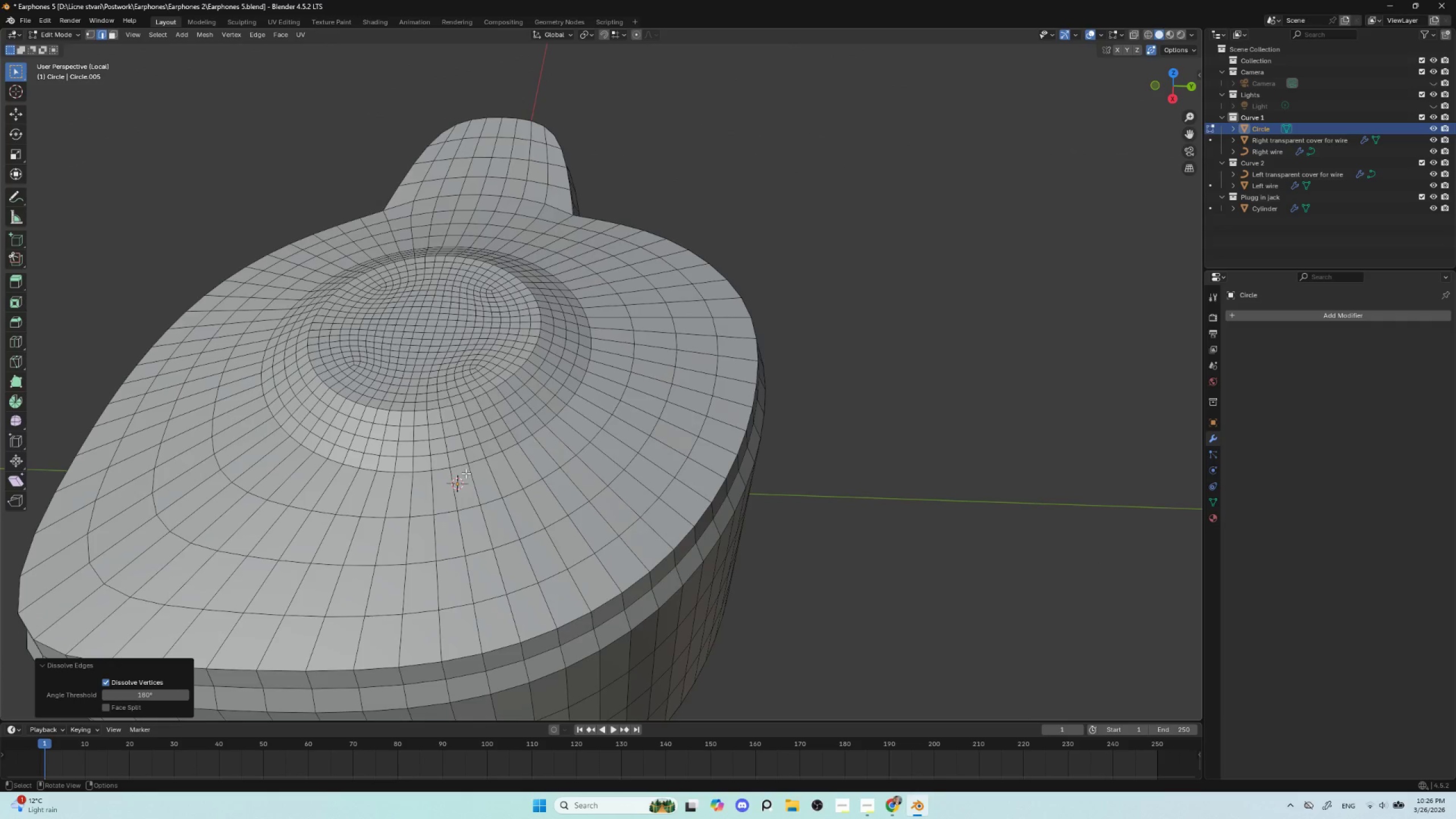 
hold_key(key=ShiftLeft, duration=2.03)
hold_key(key=AltLeft, duration=1.5)
left_click([417, 456])
 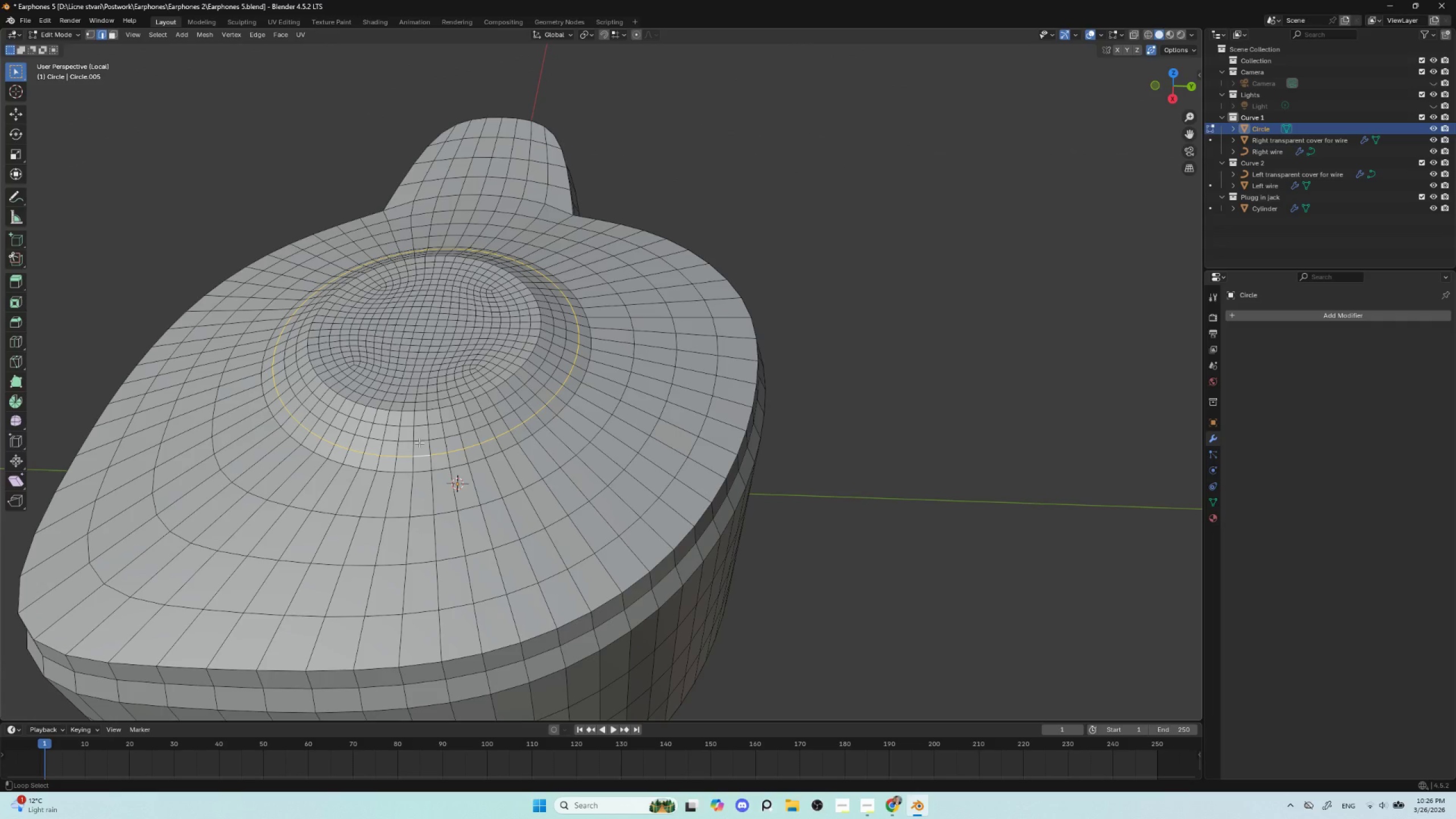 
left_click([419, 442])
 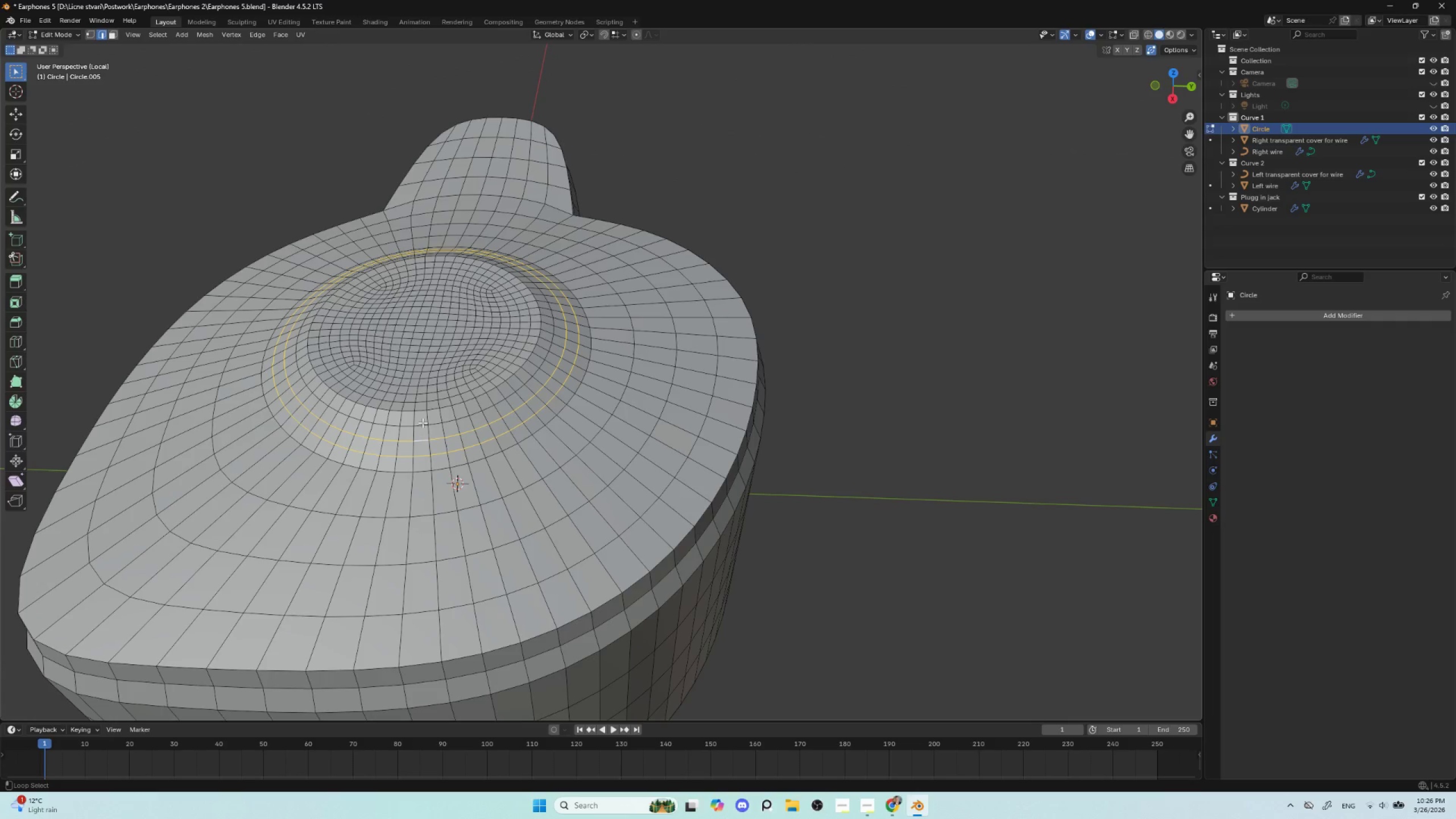 
hold_key(key=AltLeft, duration=0.5)
left_click([423, 421])
 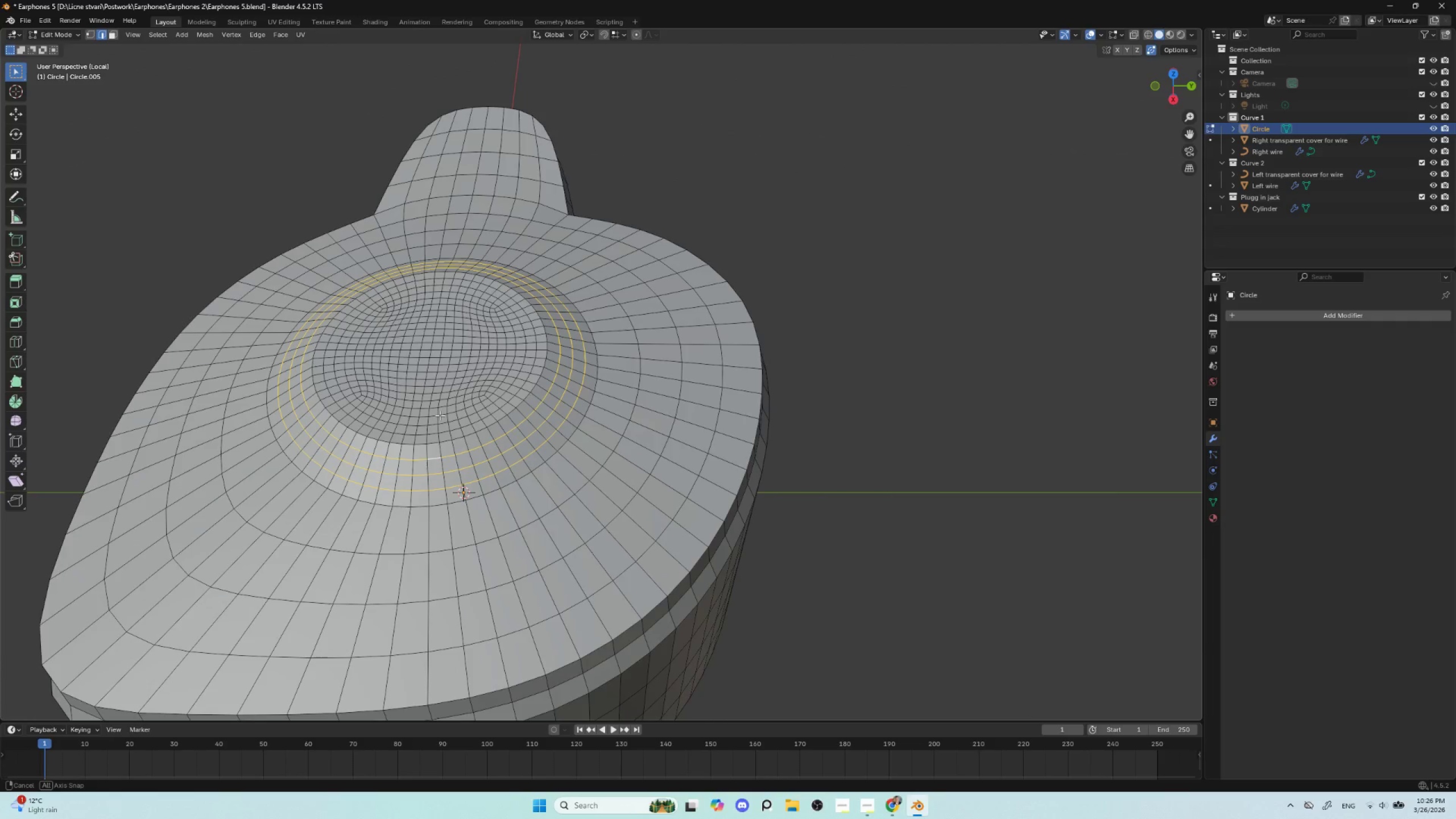 
hold_key(key=ShiftLeft, duration=7.09)
hold_key(key=AltLeft, duration=1.52)
left_click([444, 429])
 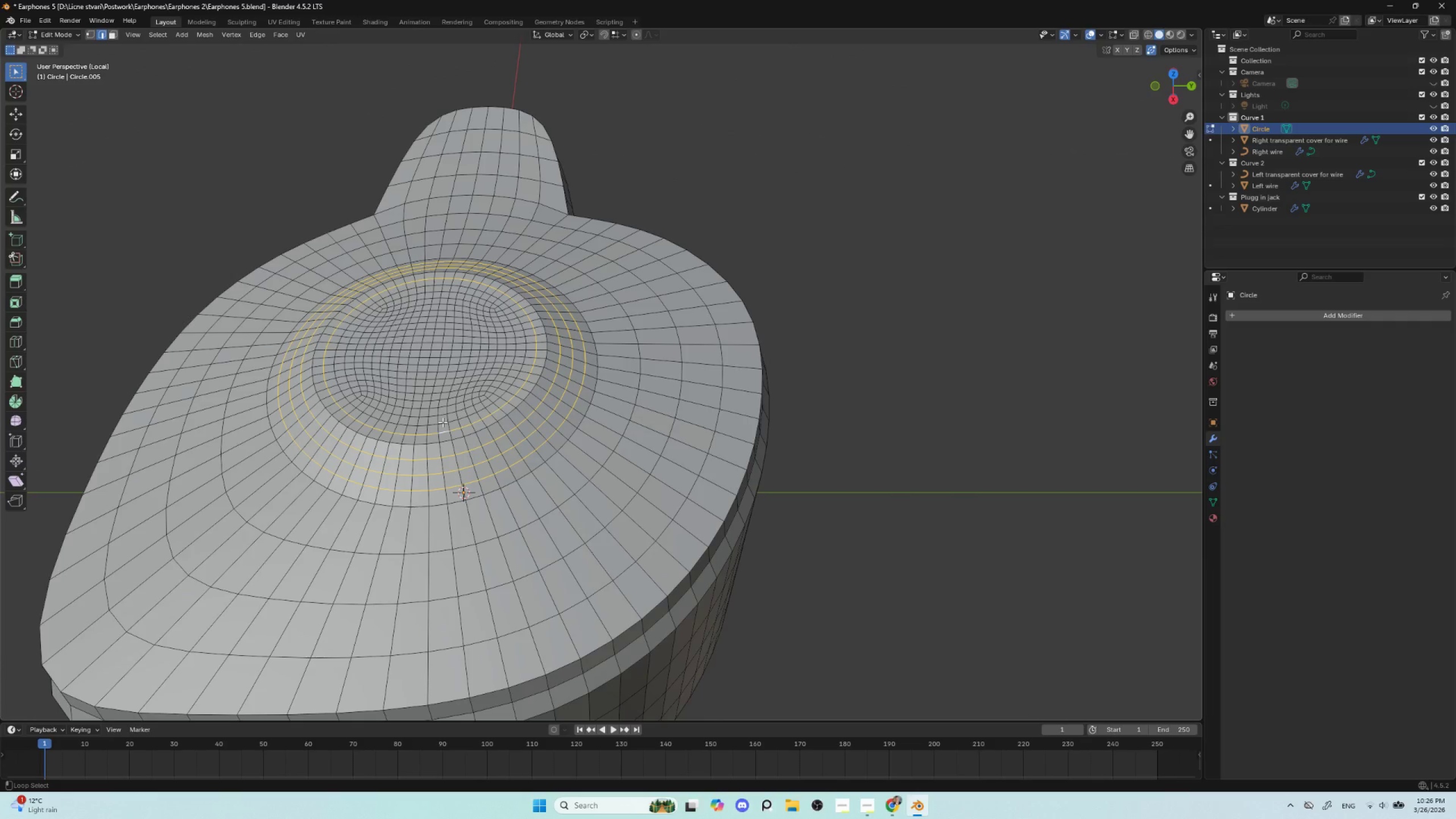 
hold_key(key=AltLeft, duration=1.52)
left_click([442, 422])
 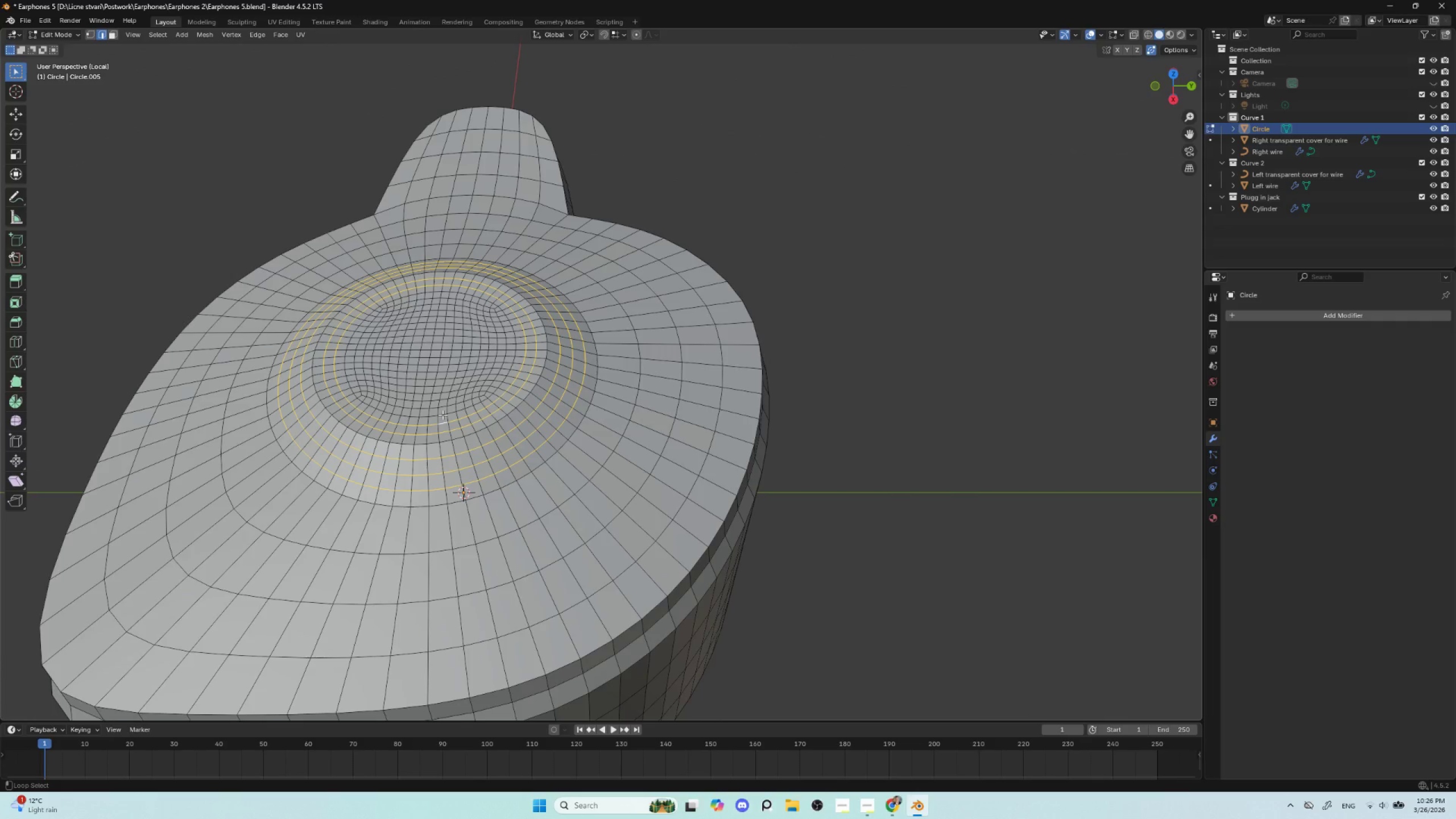 
hold_key(key=AltLeft, duration=1.5)
 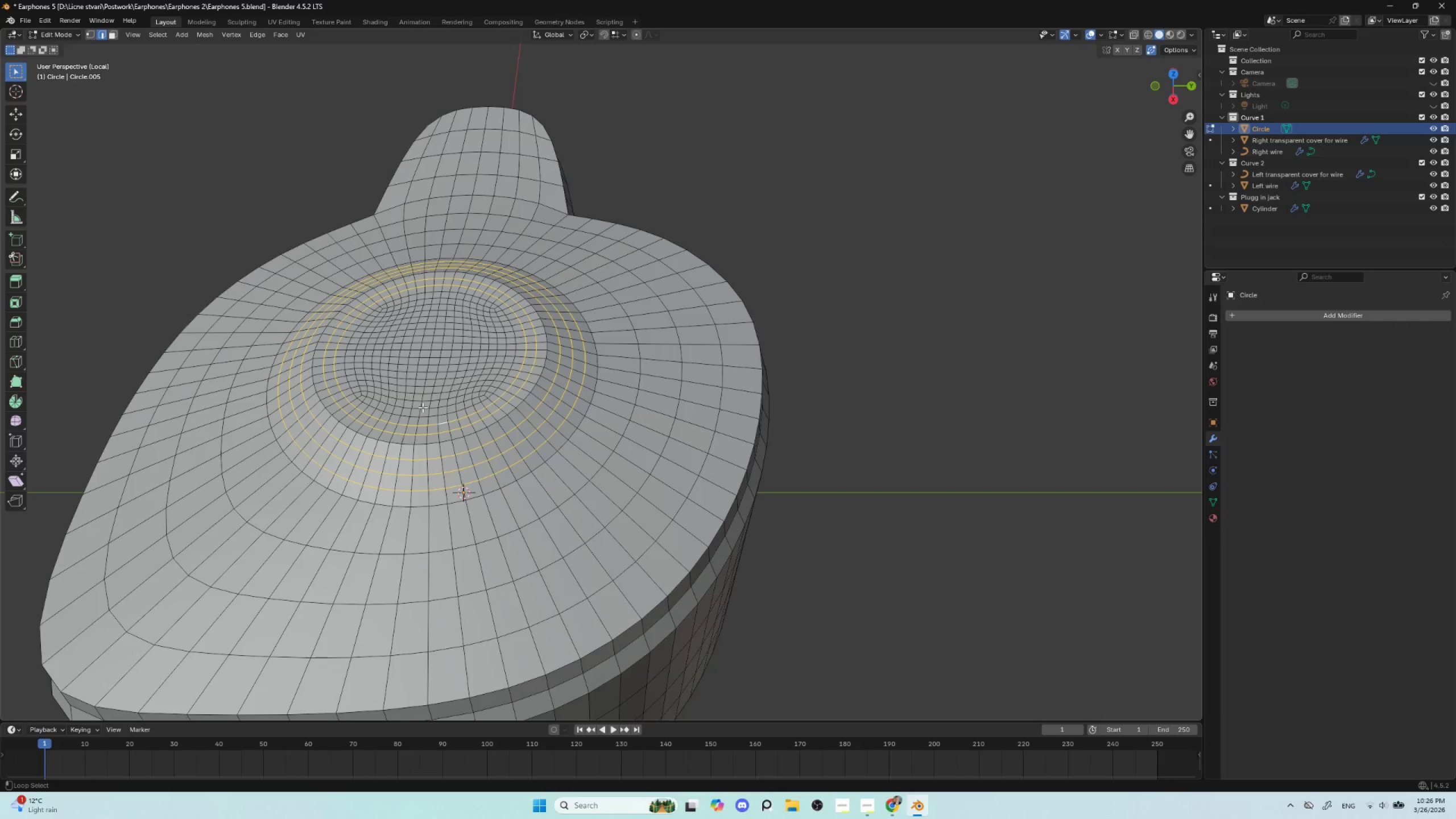 
hold_key(key=AltLeft, duration=1.51)
 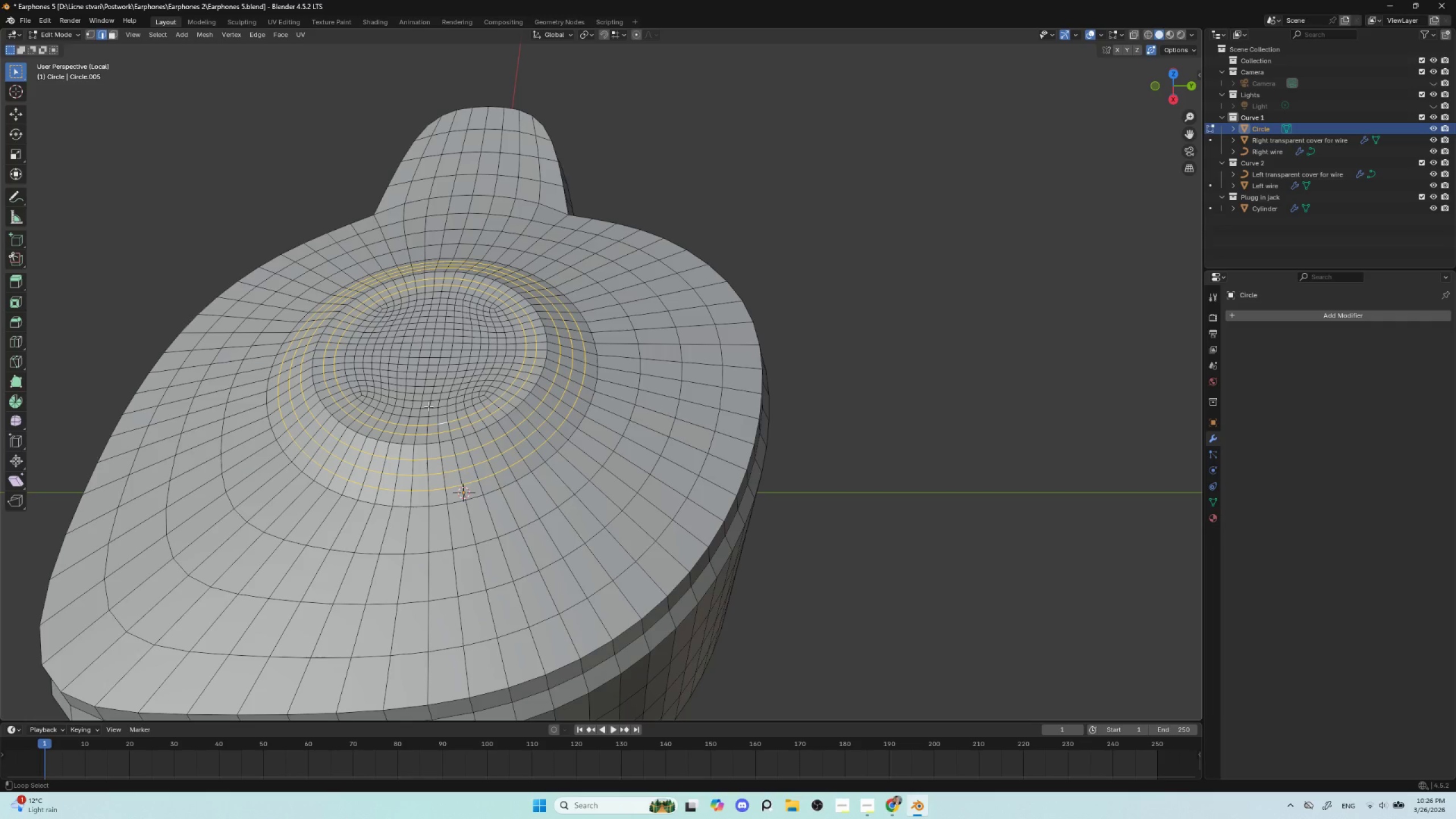 
hold_key(key=AltLeft, duration=0.98)
 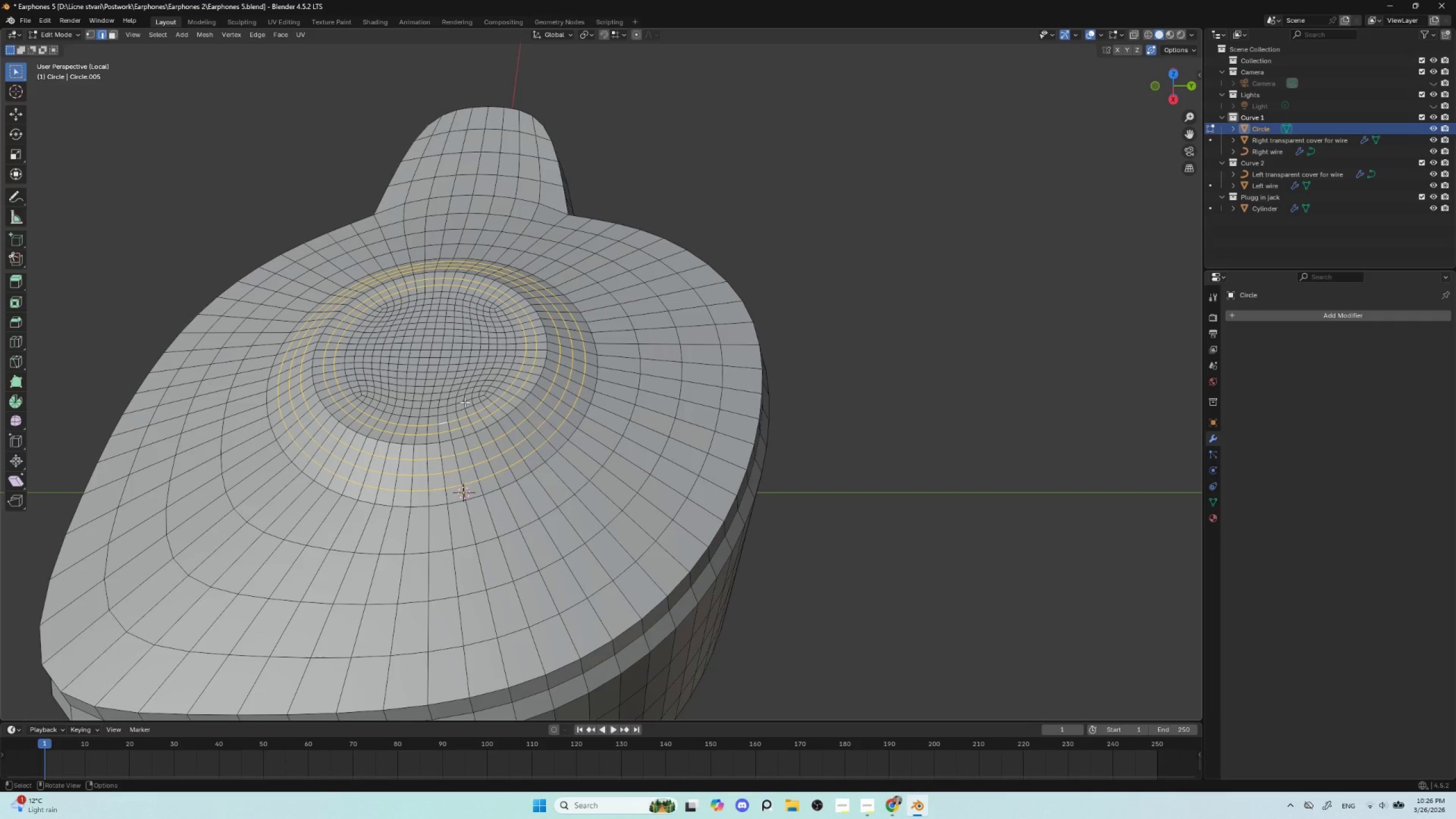 
hold_key(key=AltLeft, duration=6.86)
 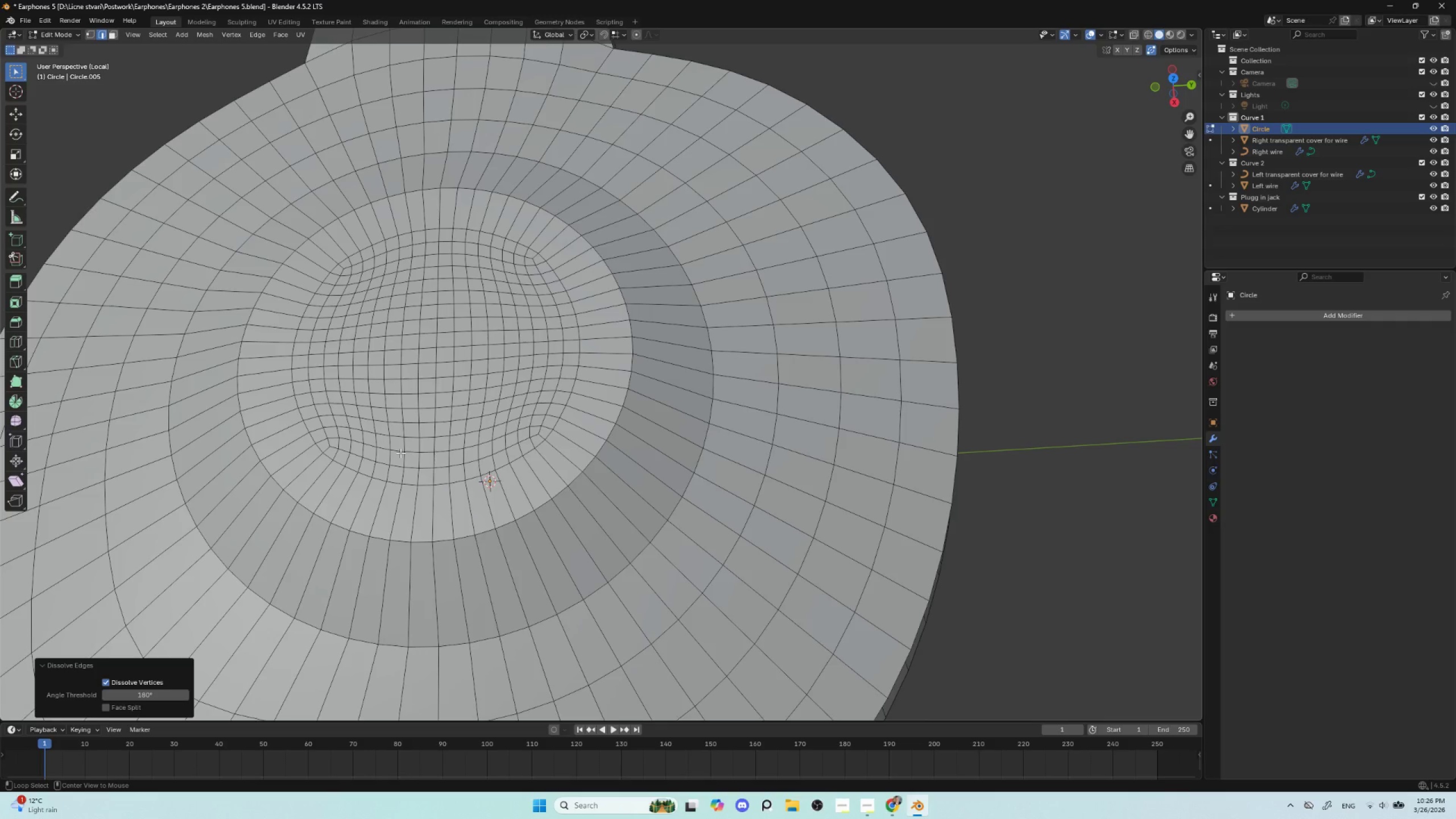 
key(Delete)
 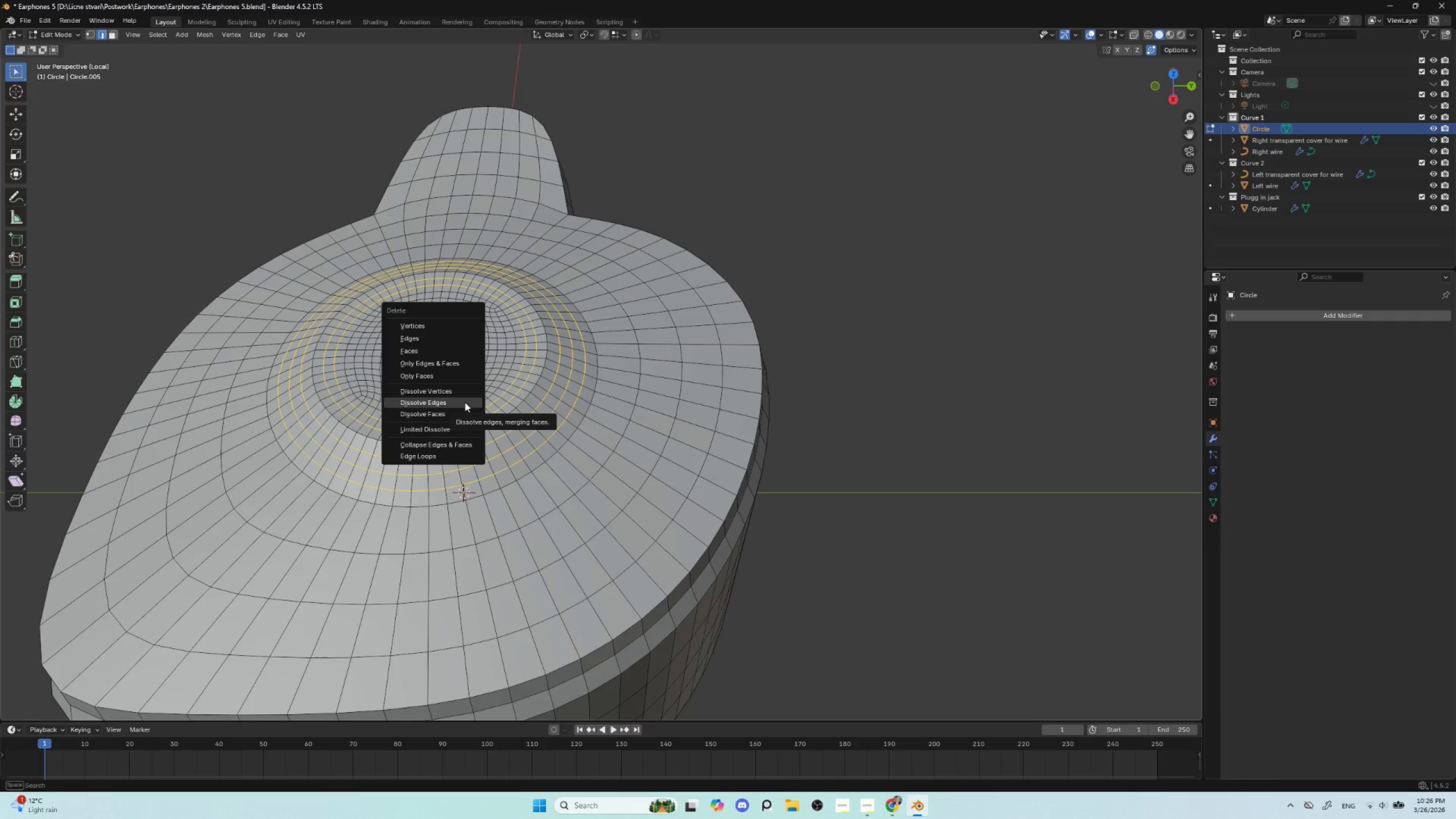 
left_click([465, 402])
 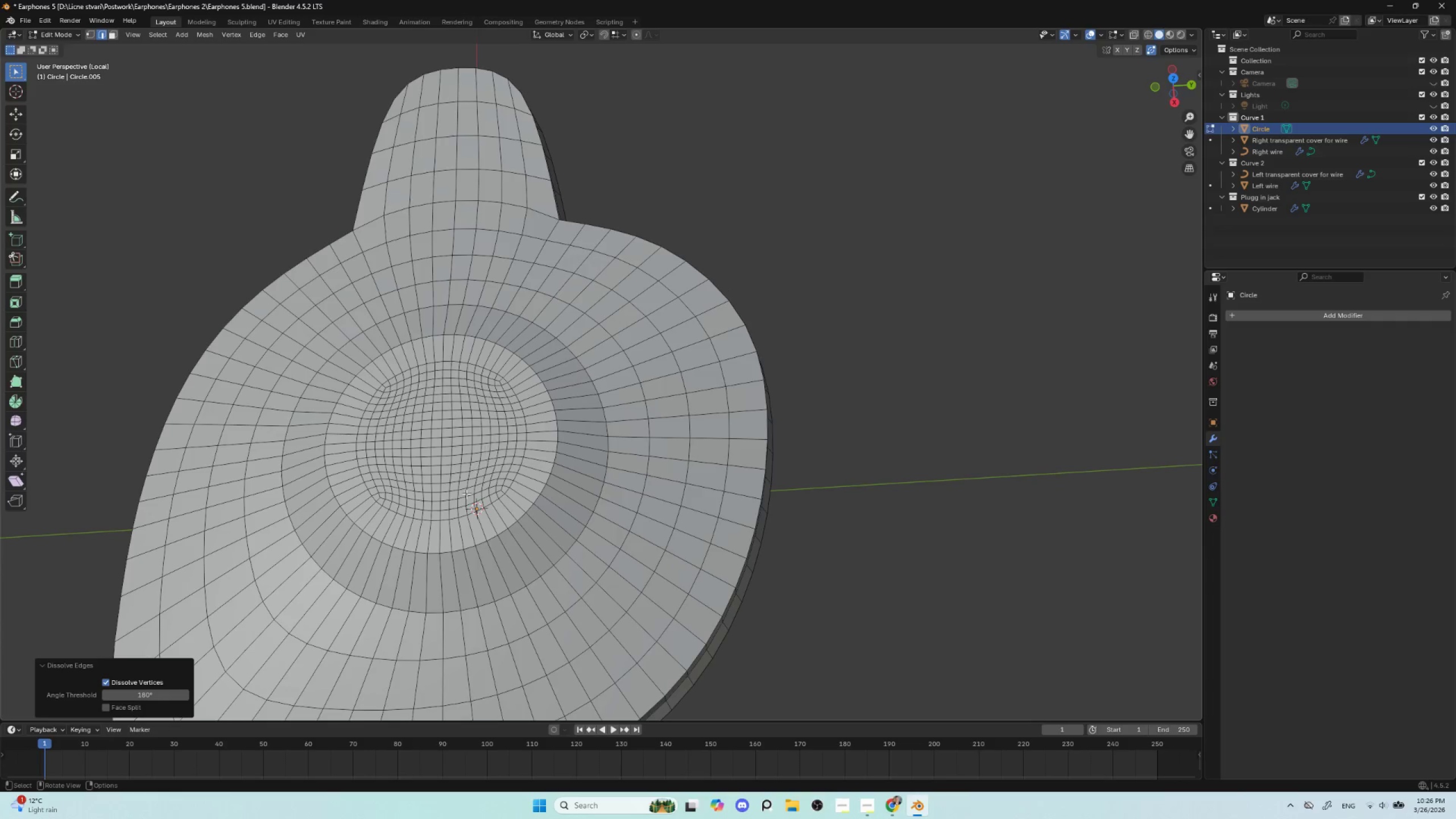 
hold_key(key=ShiftLeft, duration=0.7)
 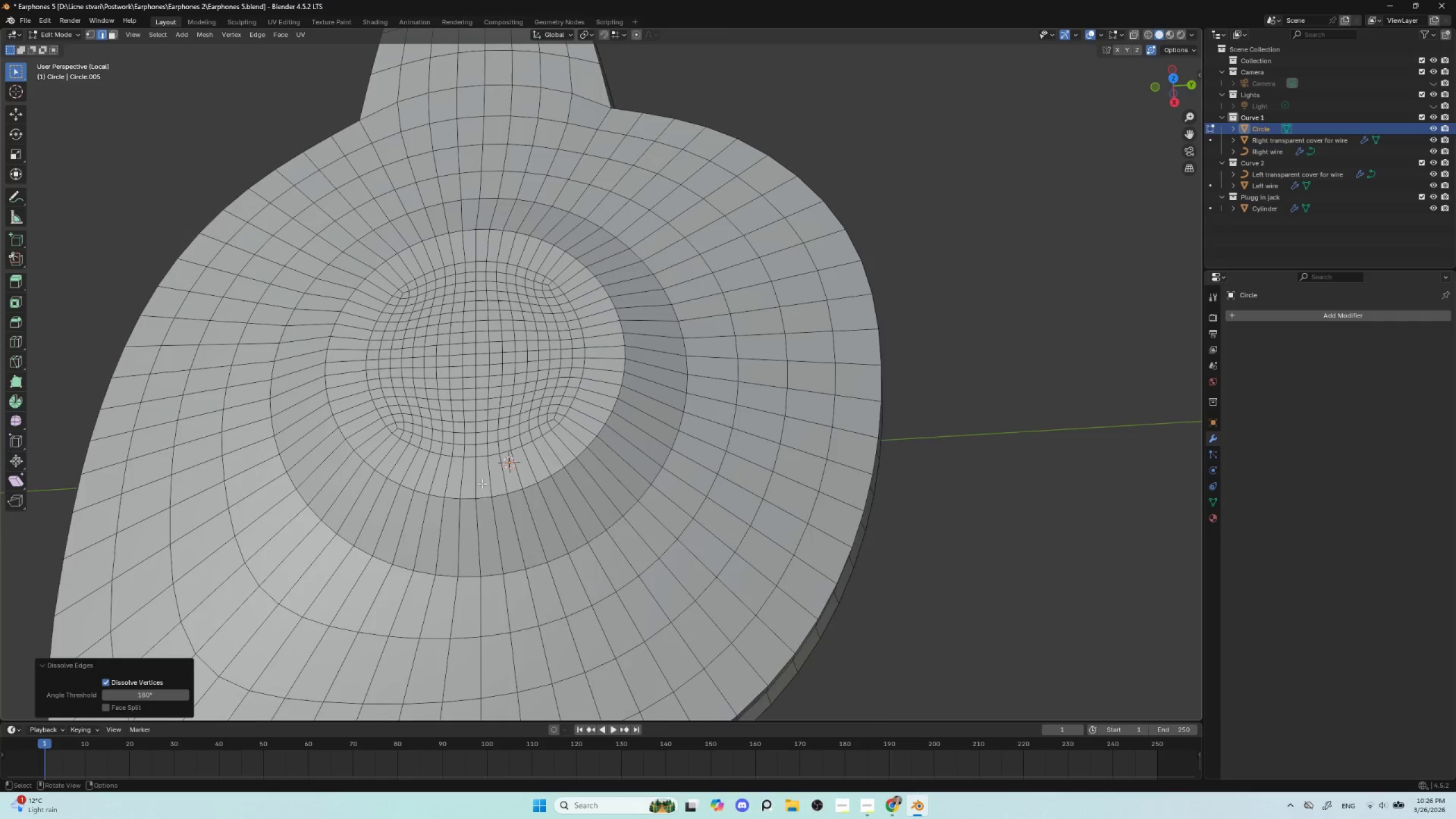 
scroll: coordinate [482, 483], scroll_direction: up, amount: 2.0
 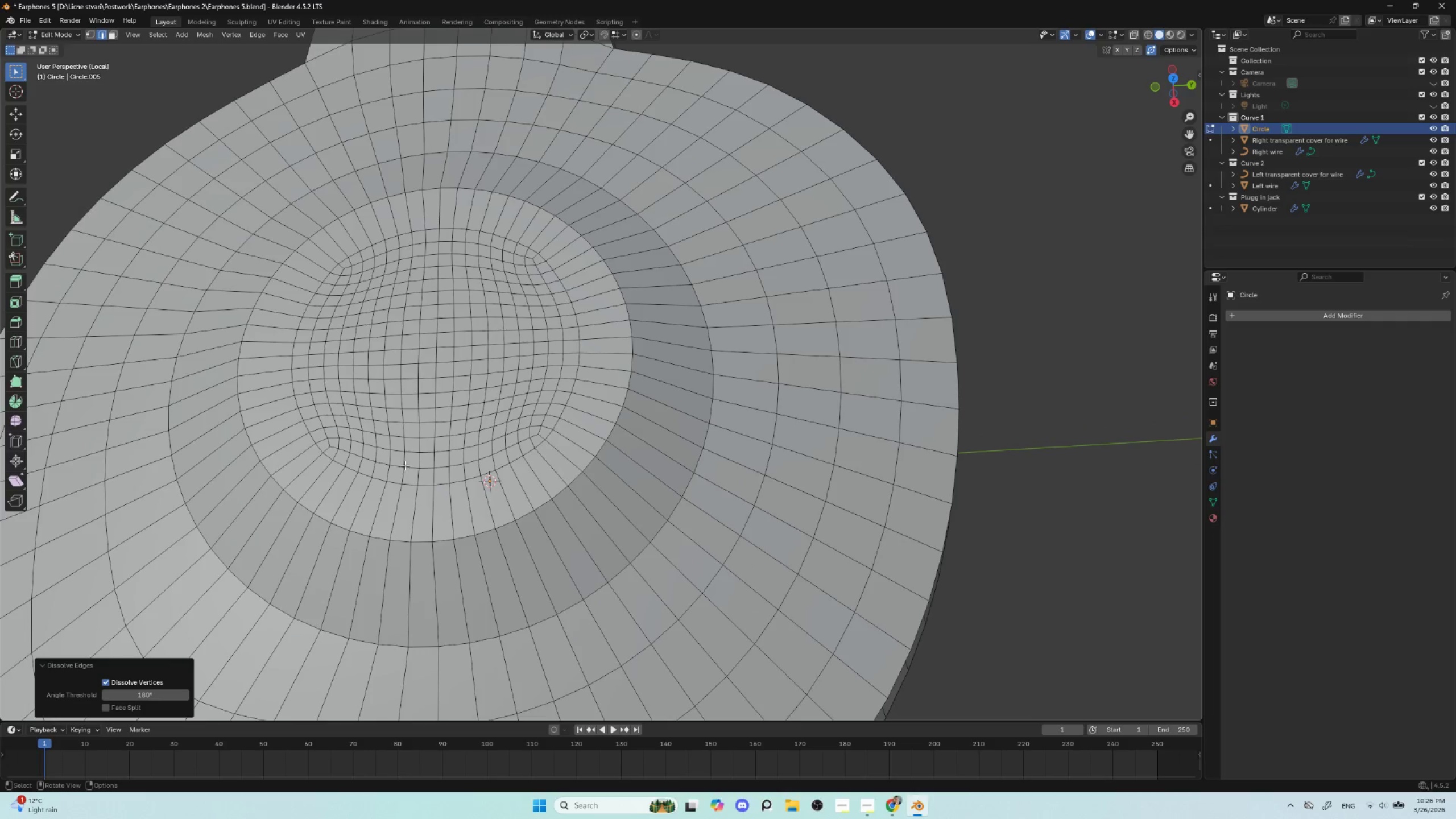 
hold_key(key=AltLeft, duration=1.52)
left_click([400, 453])
 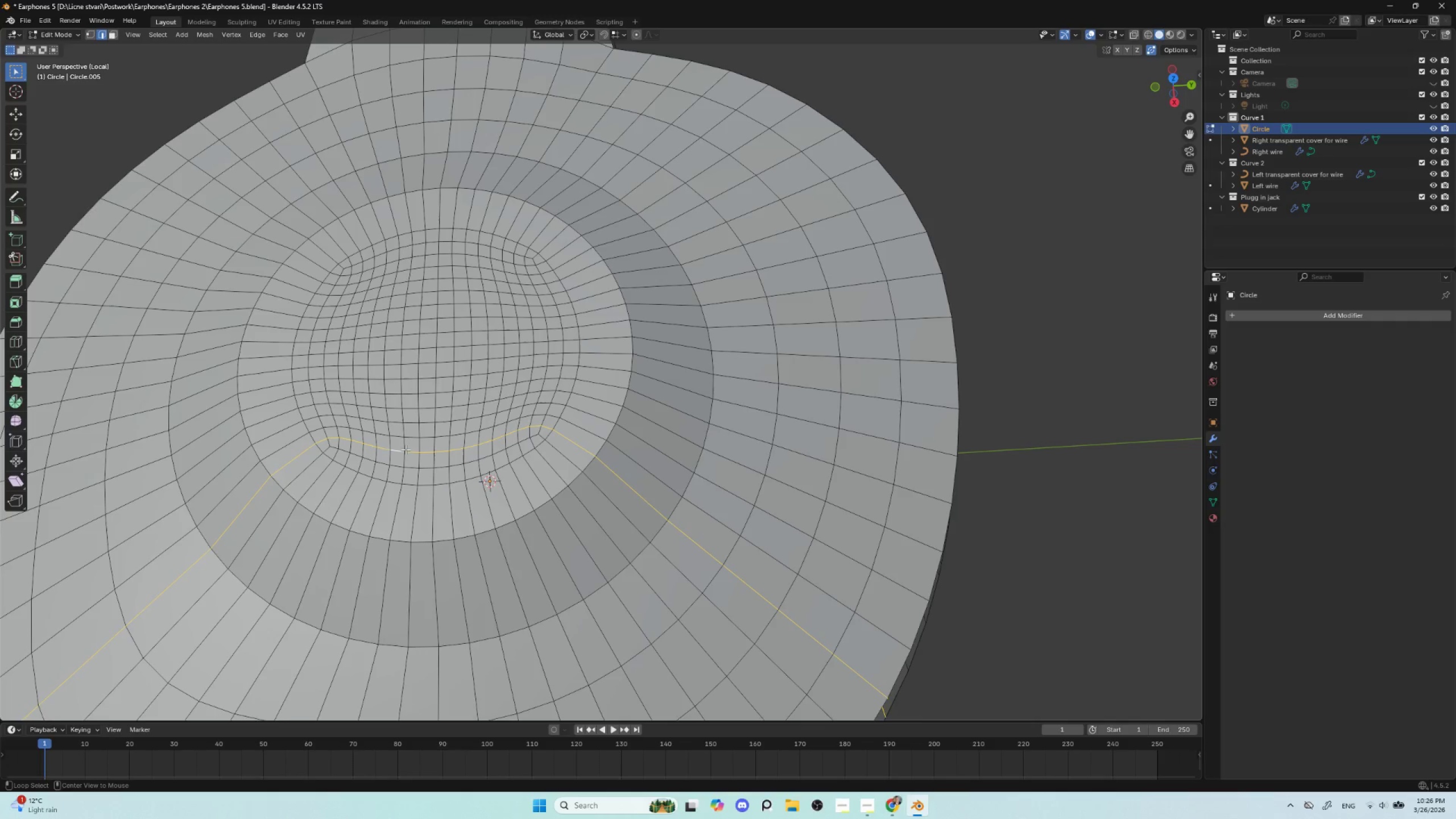 
hold_key(key=AltLeft, duration=1.19)
left_click([407, 446])
 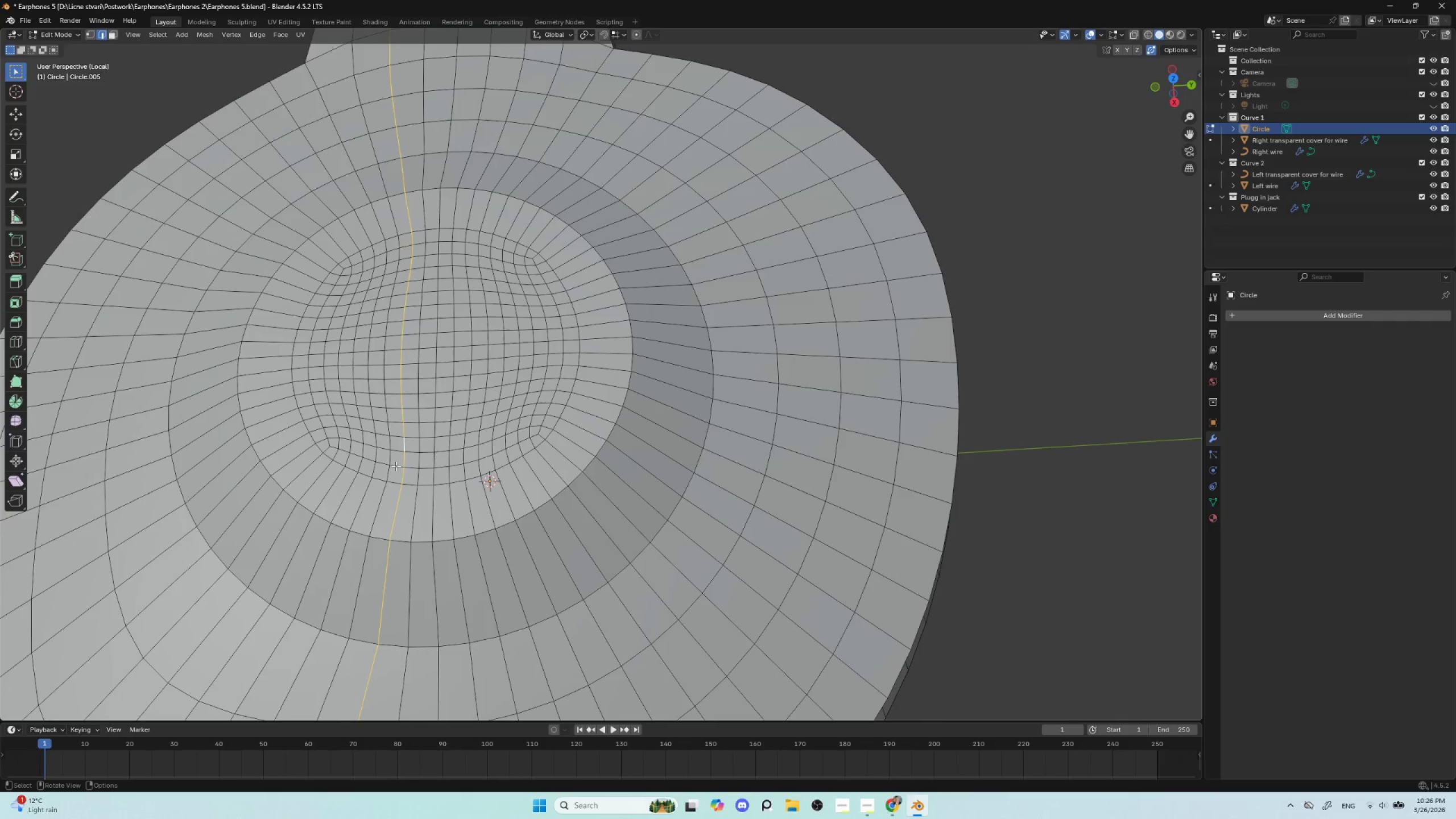 
hold_key(key=AltLeft, duration=1.16)
hold_key(key=ShiftLeft, duration=1.16)
left_click([387, 481])
 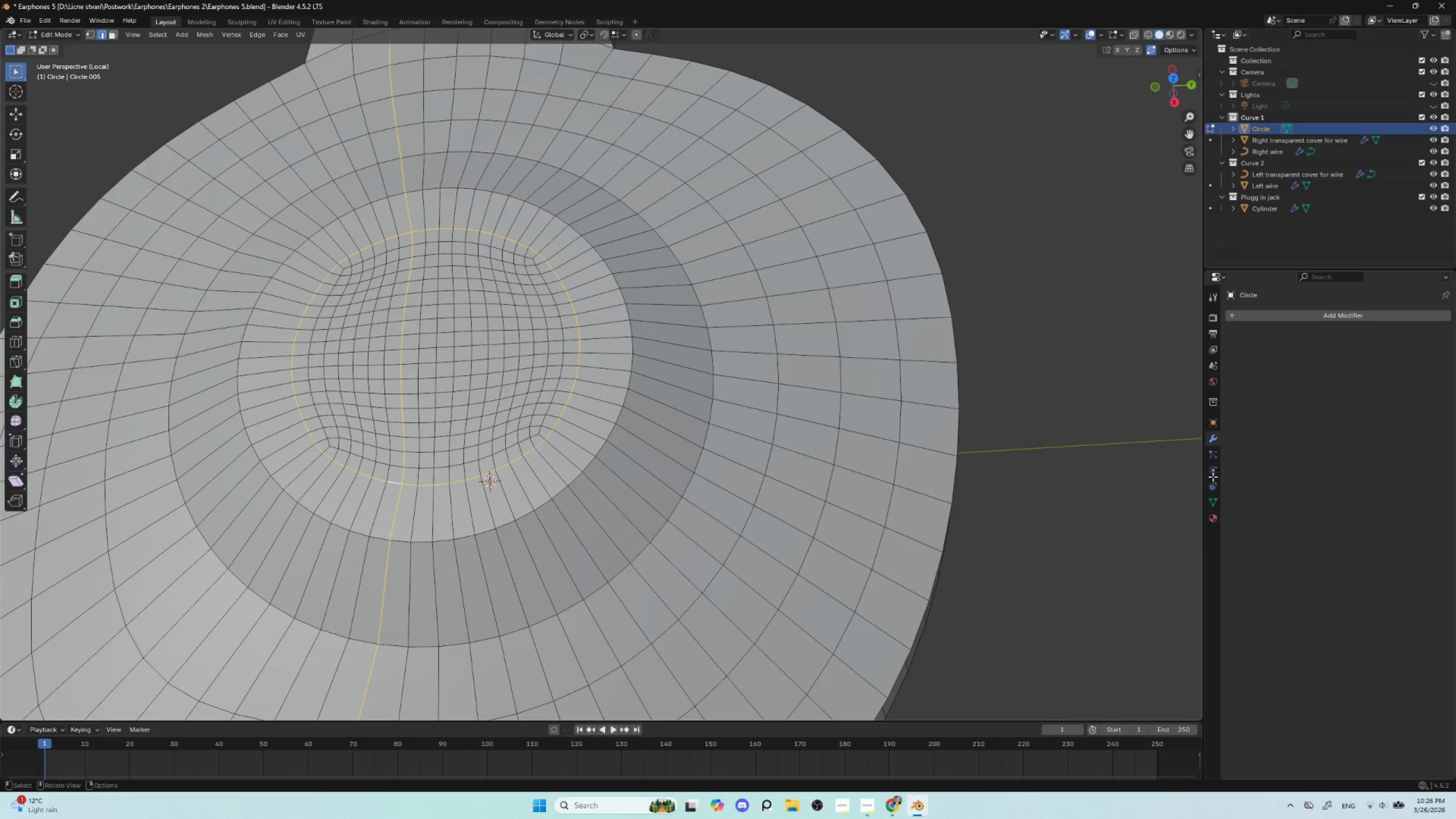 
left_click([1056, 468])
 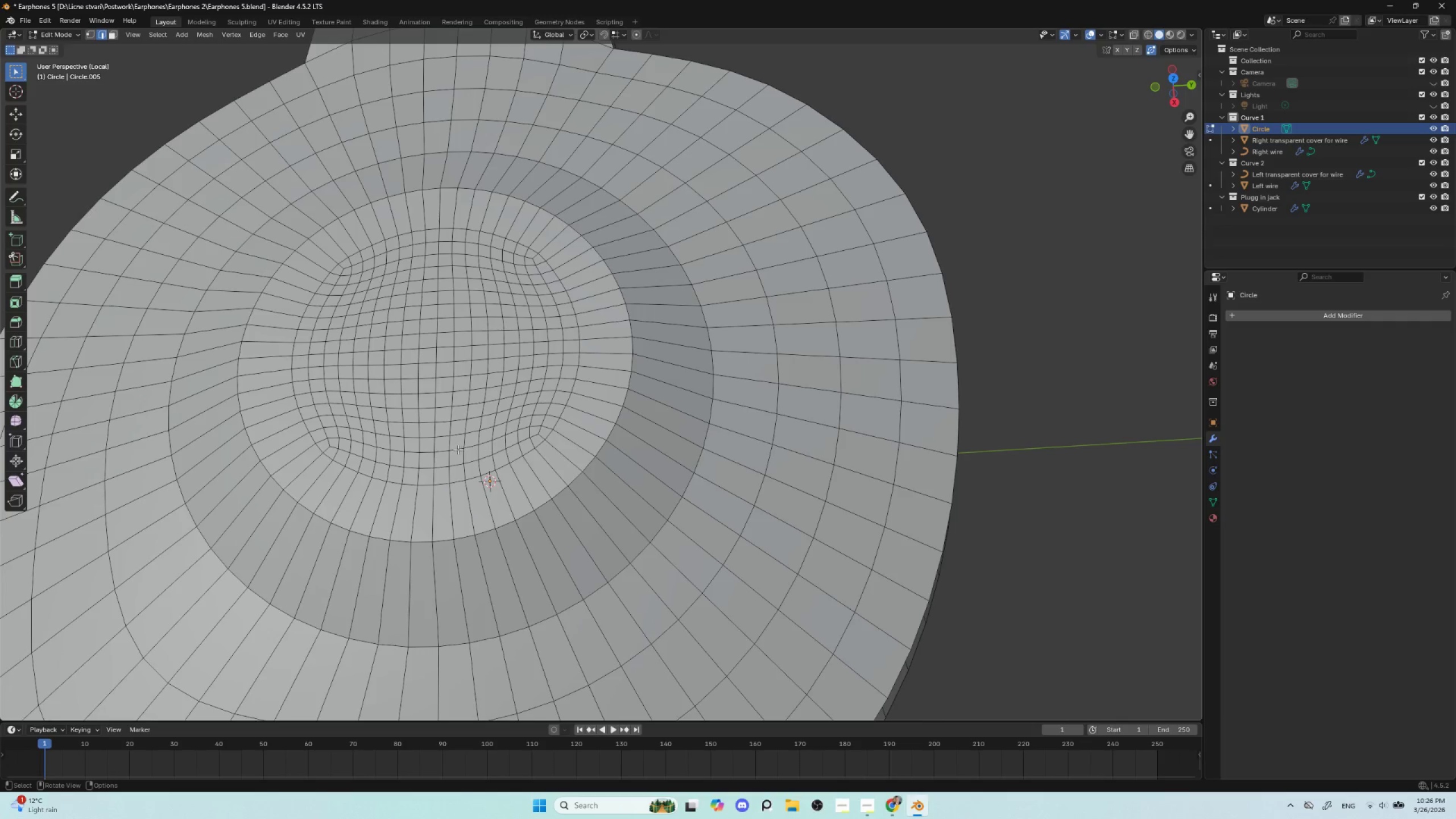 
hold_key(key=AltLeft, duration=1.5)
left_click([456, 482])
 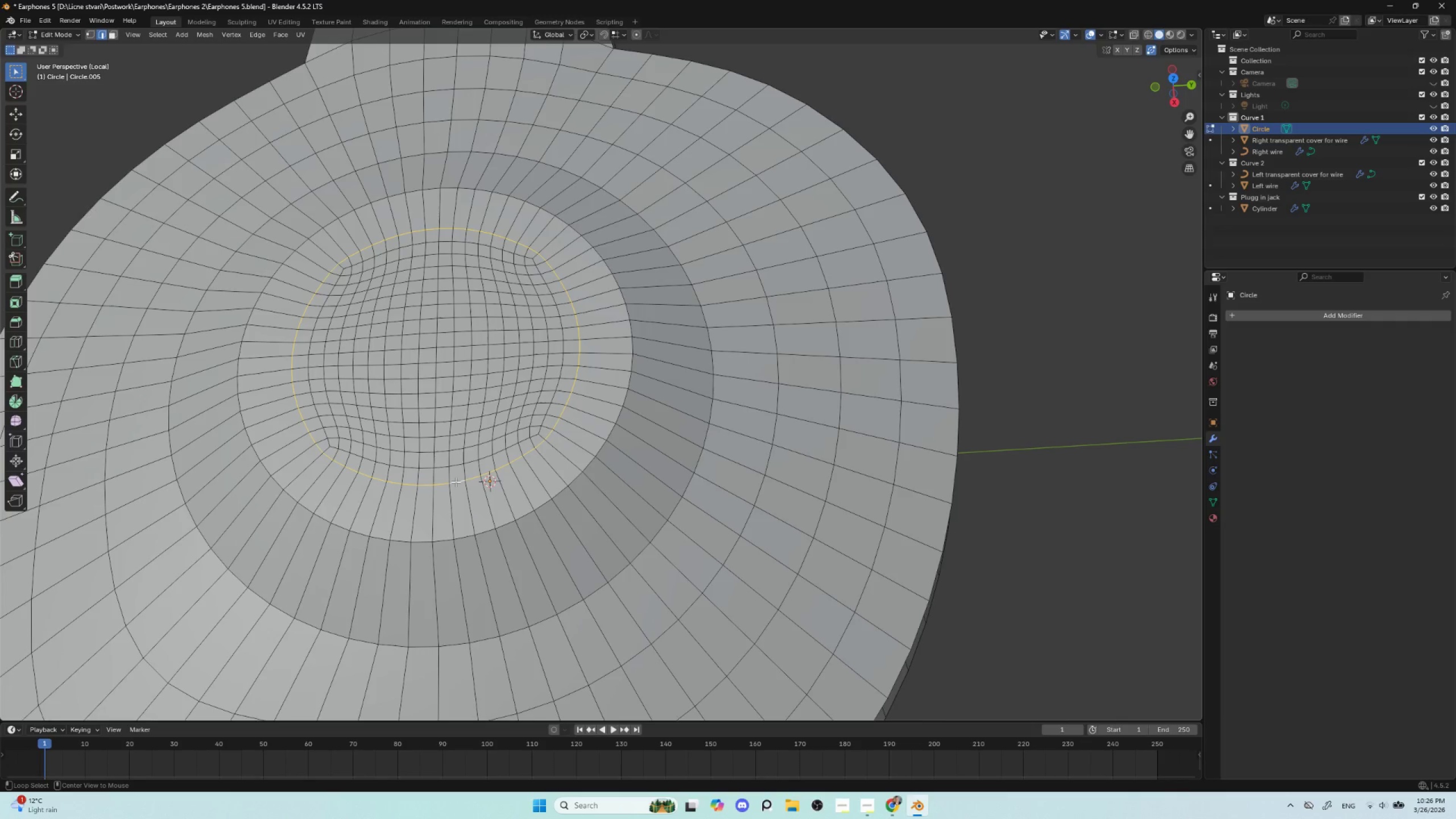 
key(Alt+AltLeft)
 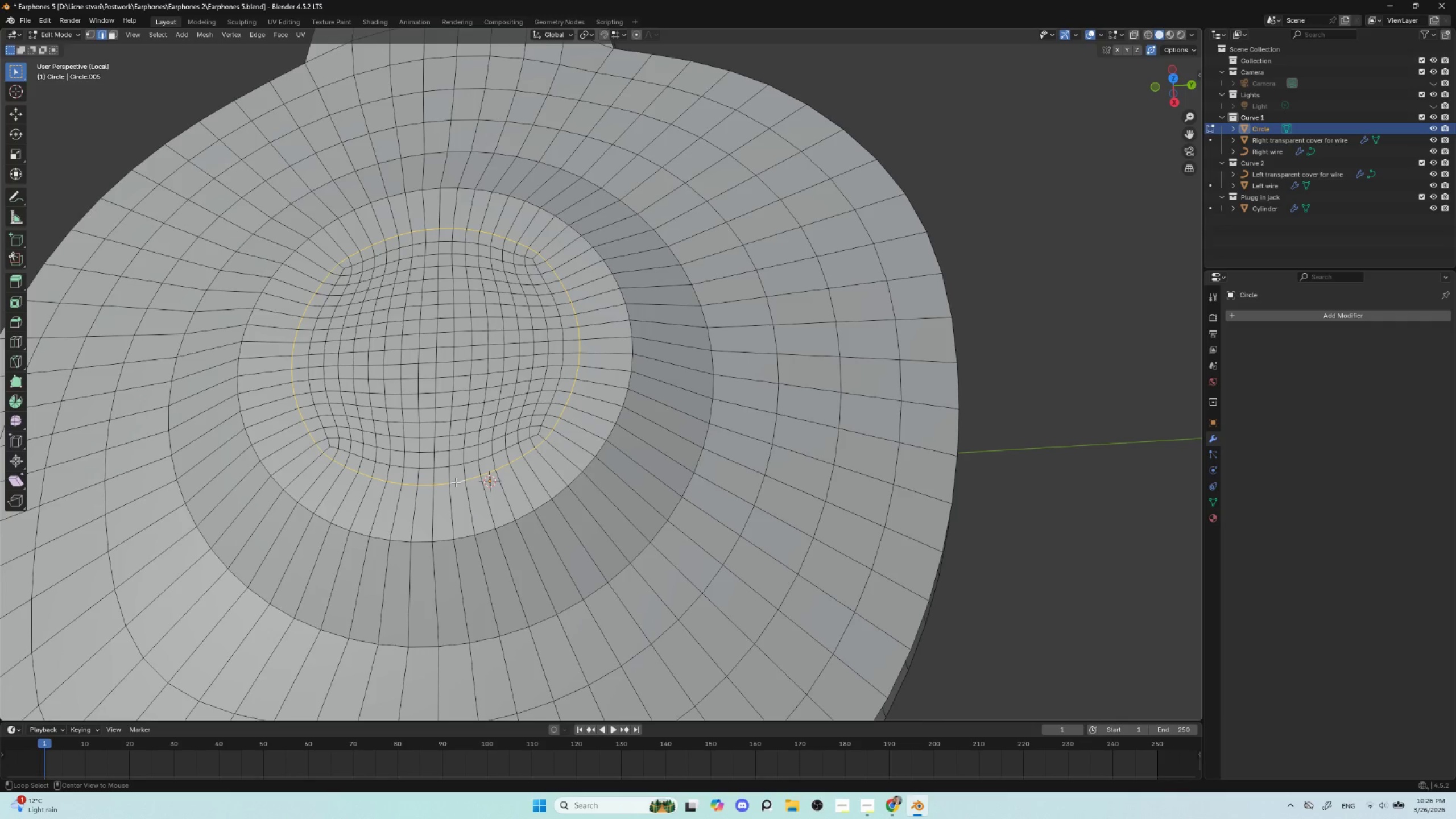 
key(Alt+AltLeft)
 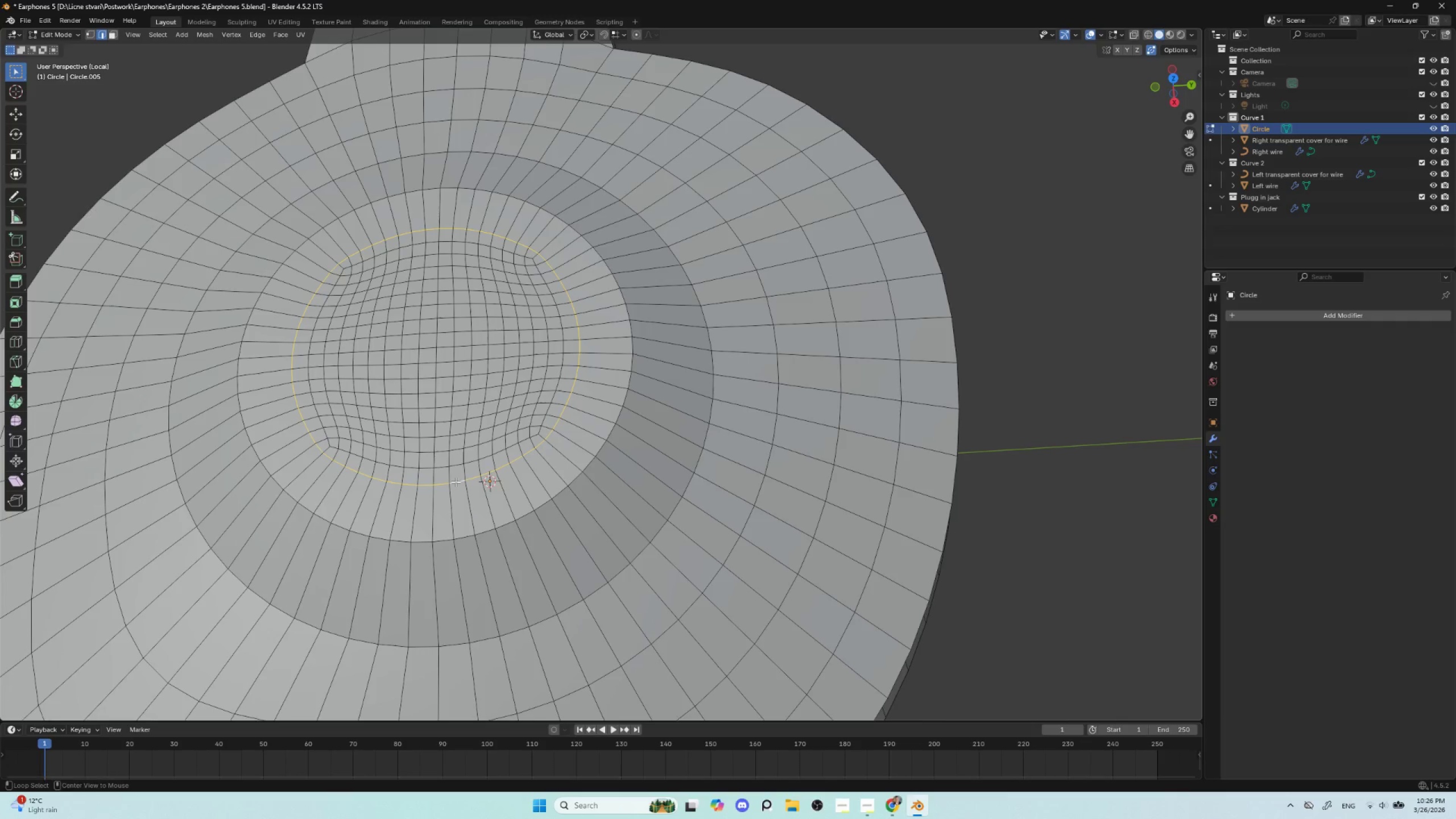 
key(Alt+AltLeft)
 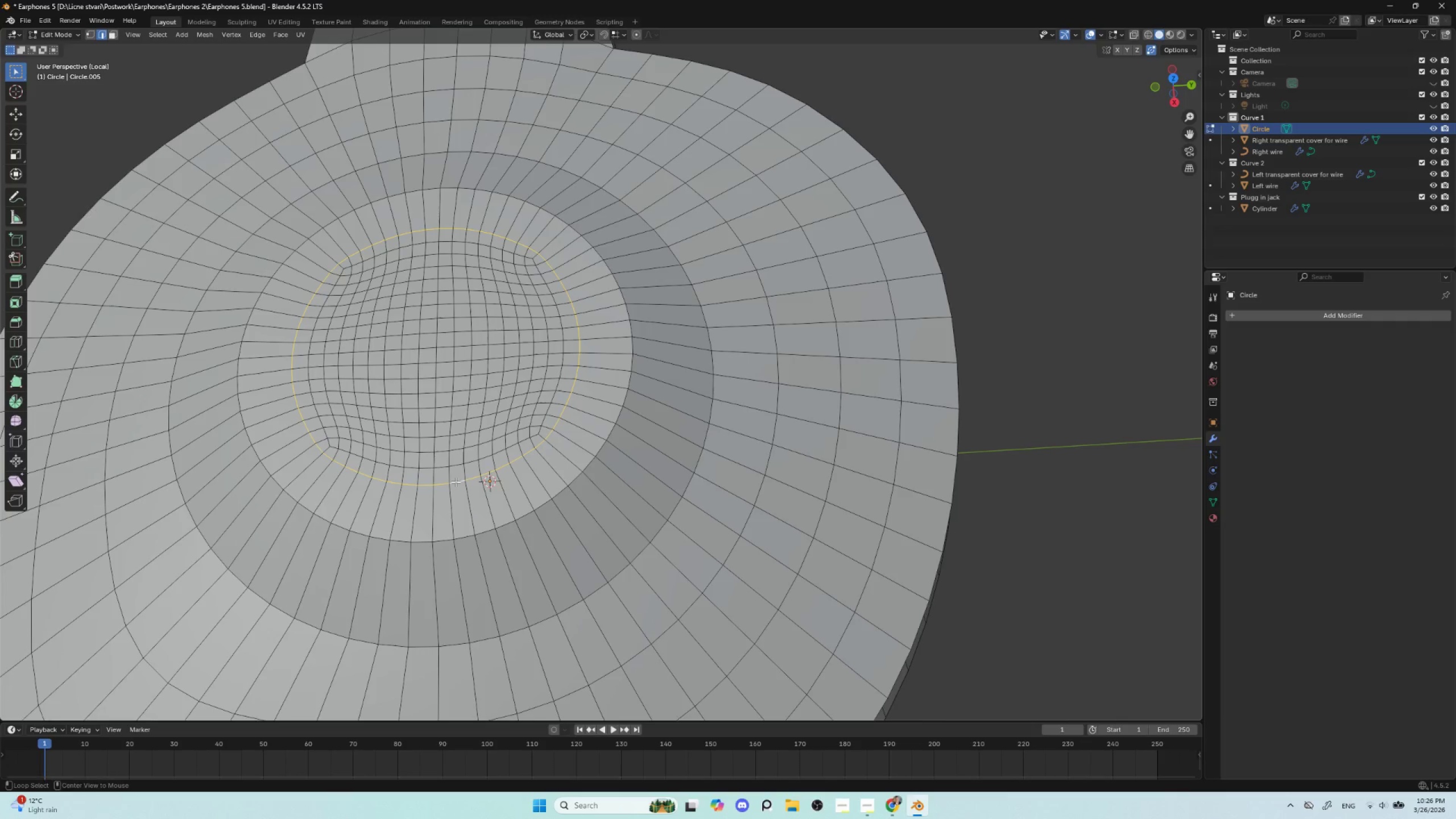 
key(Alt+AltLeft)
 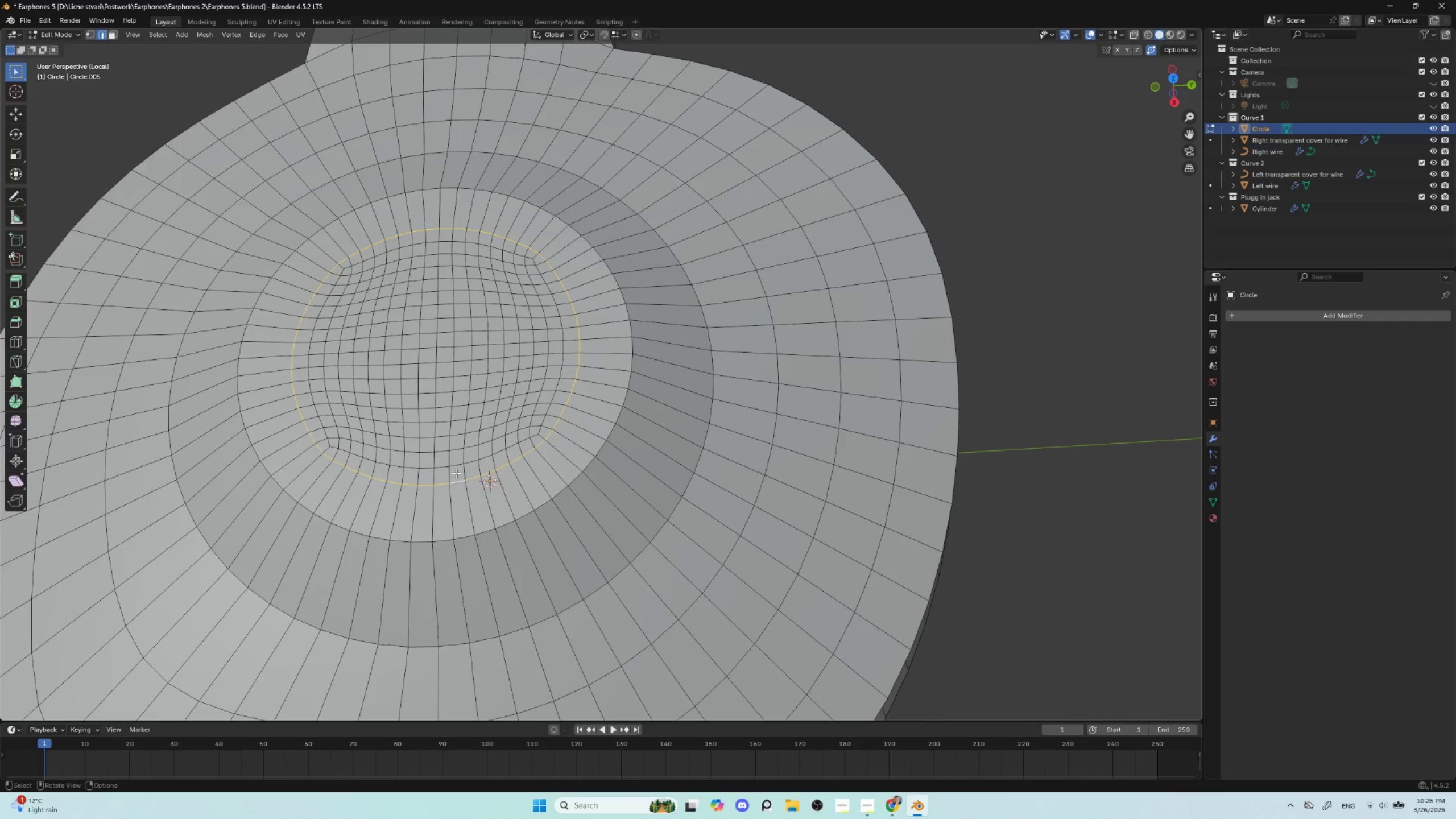 
key(Alt+AltLeft)
 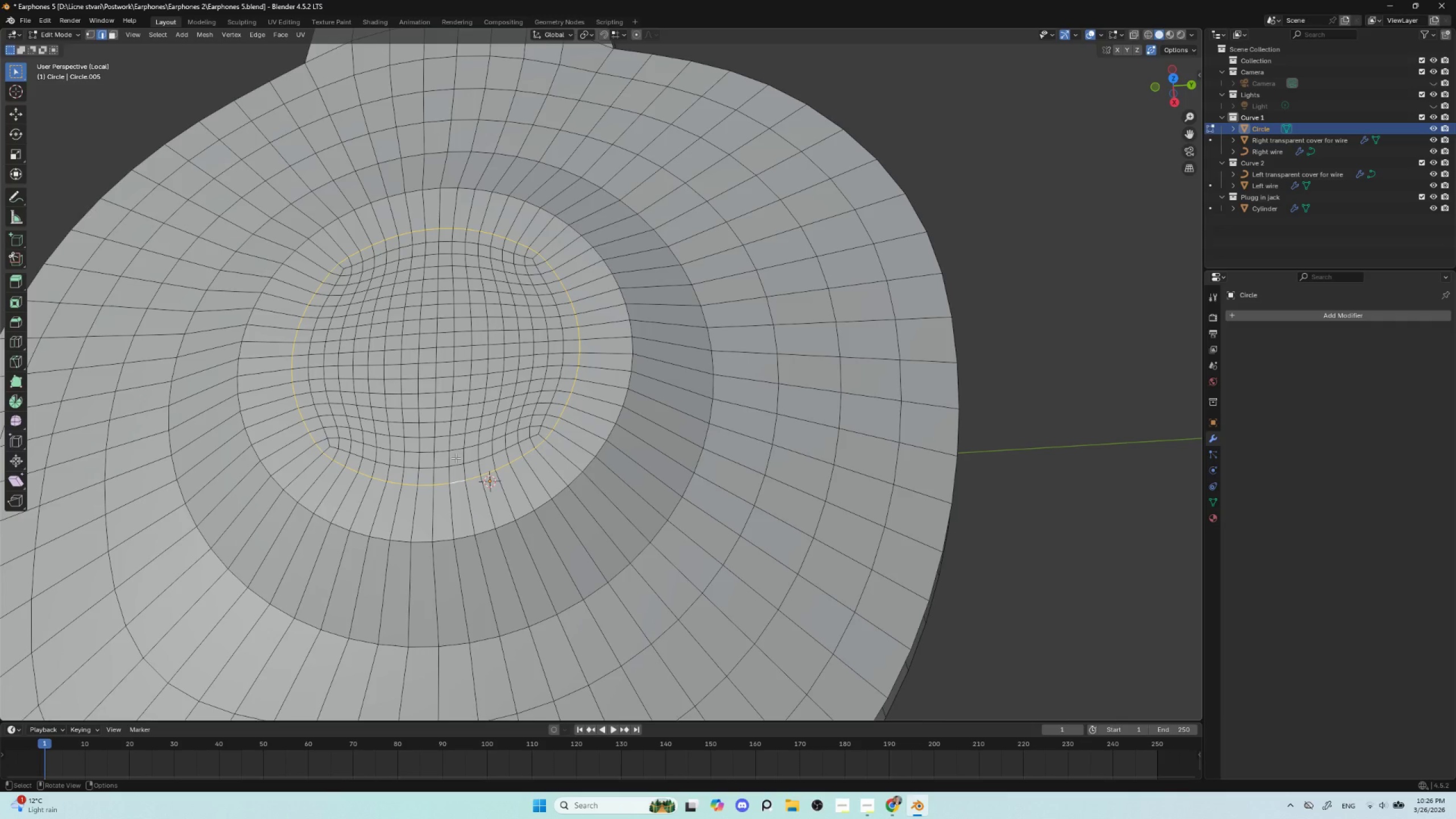 
key(V)
 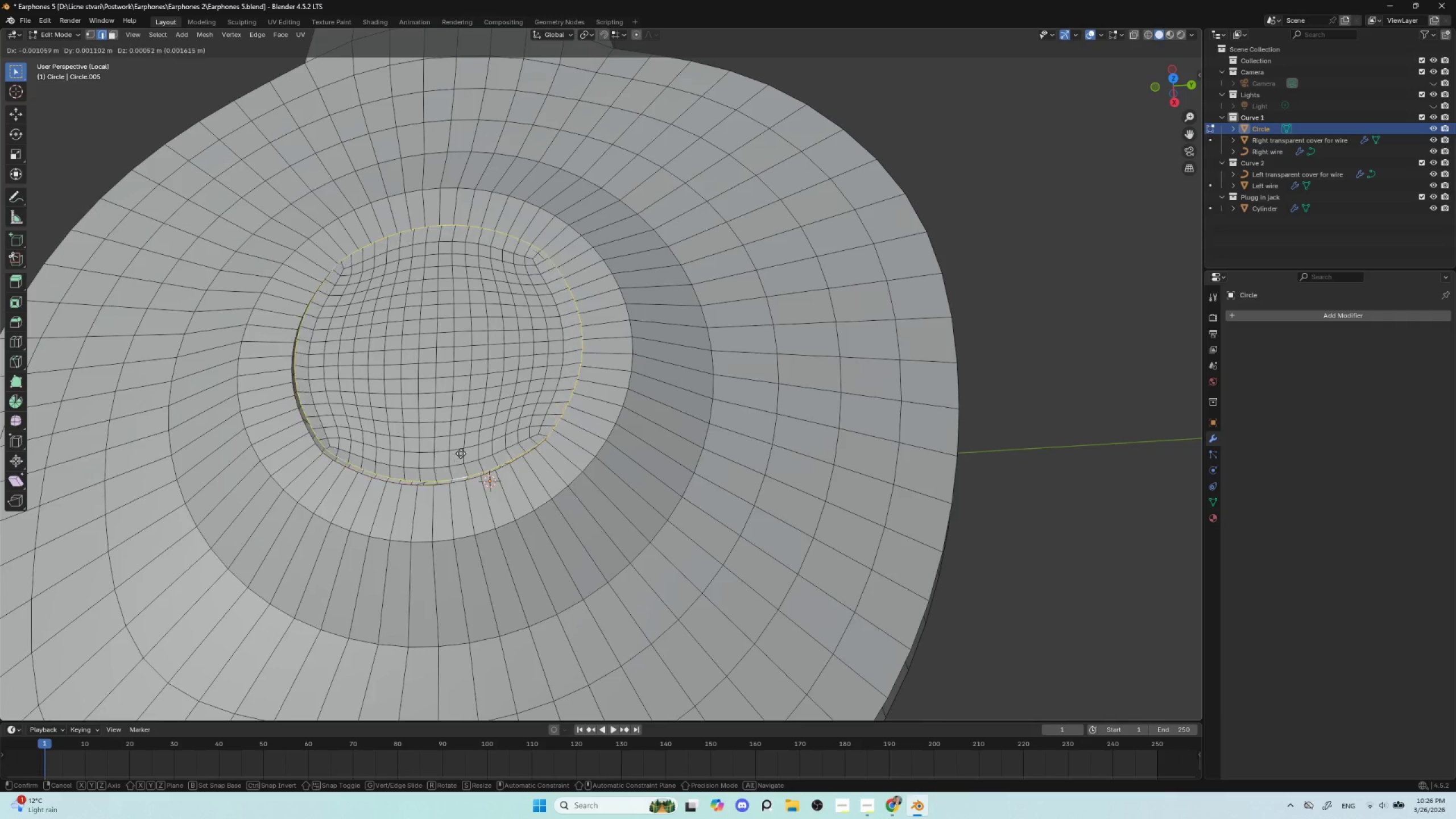 
key(Escape)
 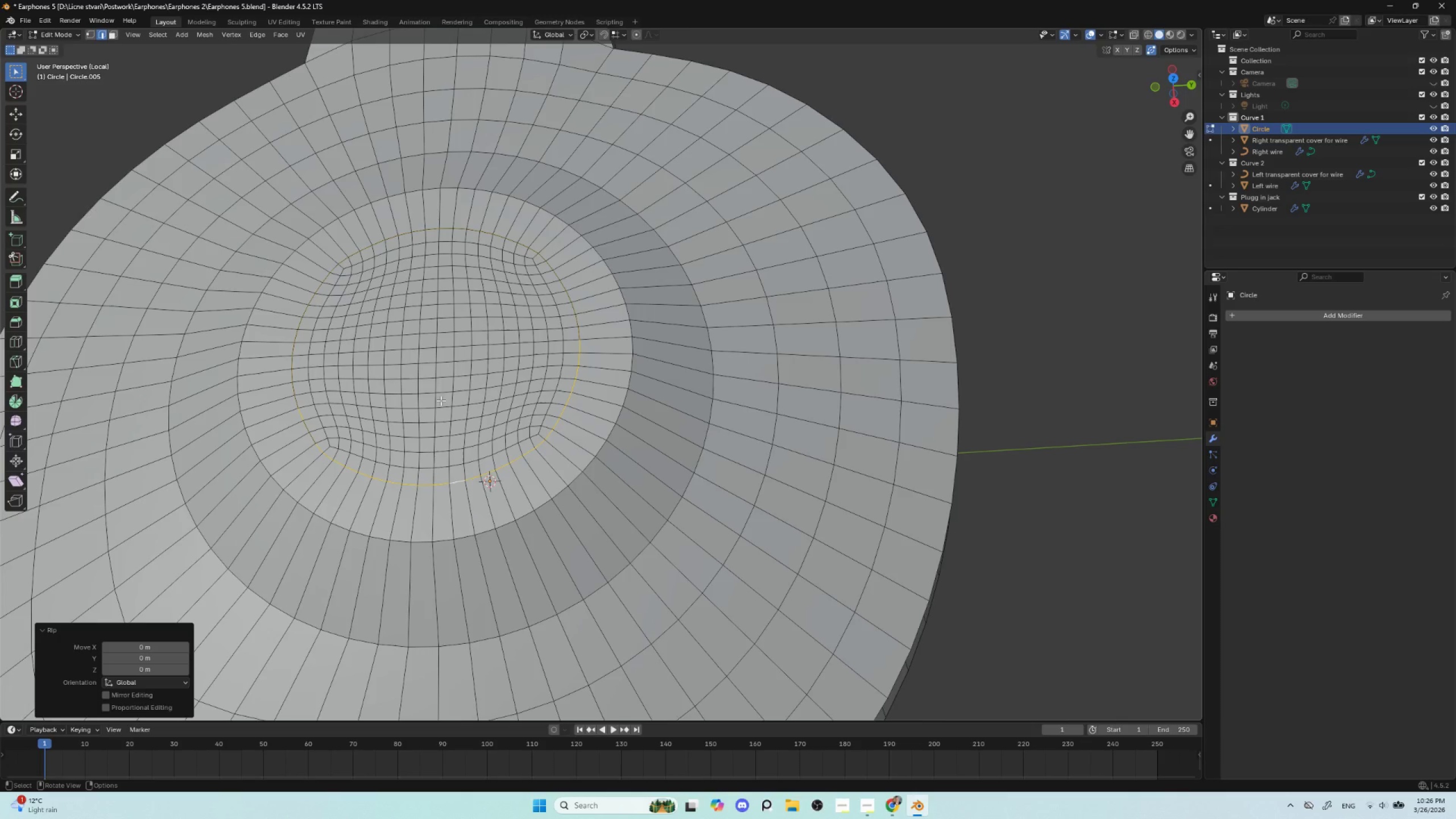 
key(L)
 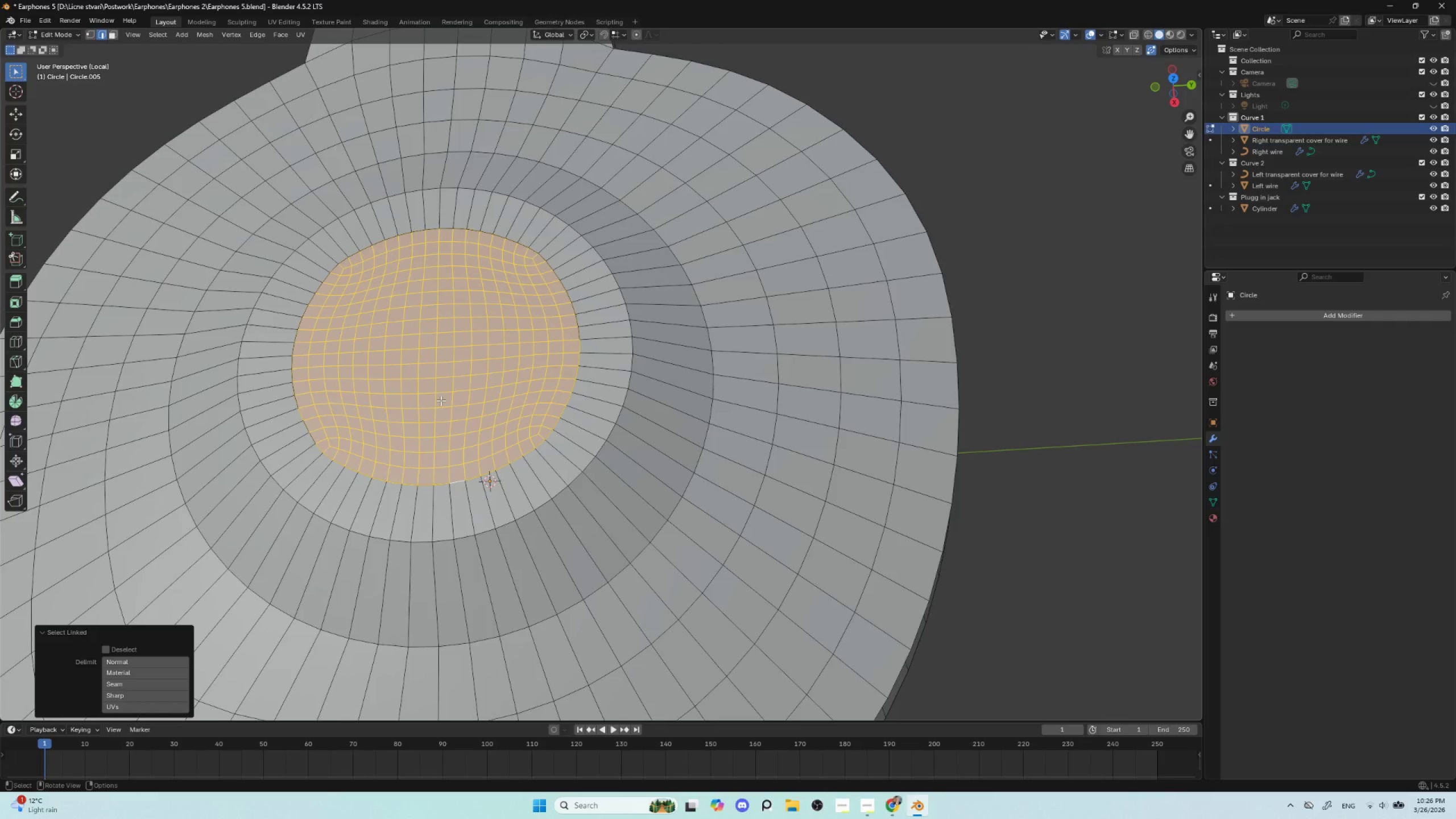 
key(Delete)
 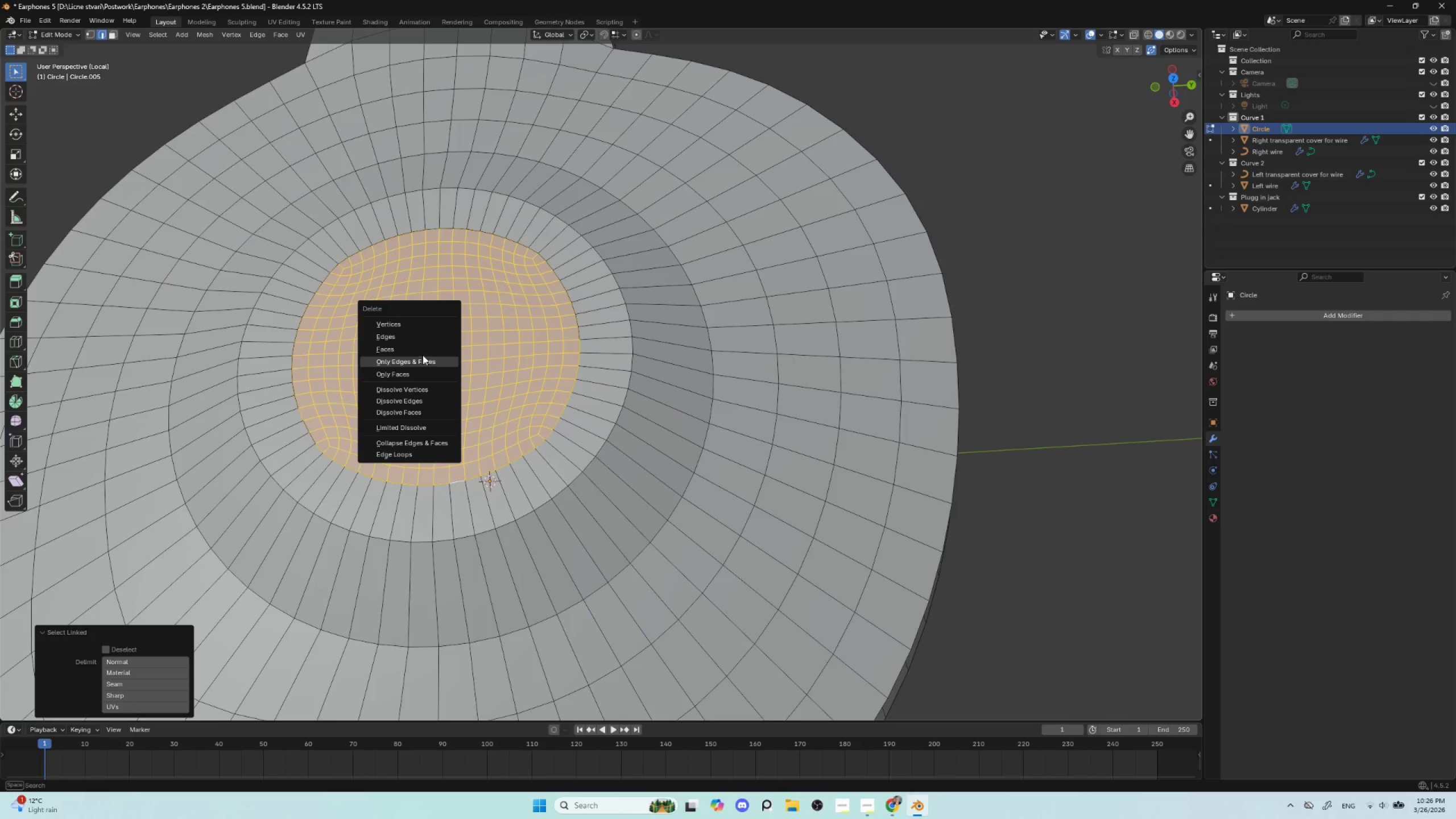 
left_click([419, 348])
 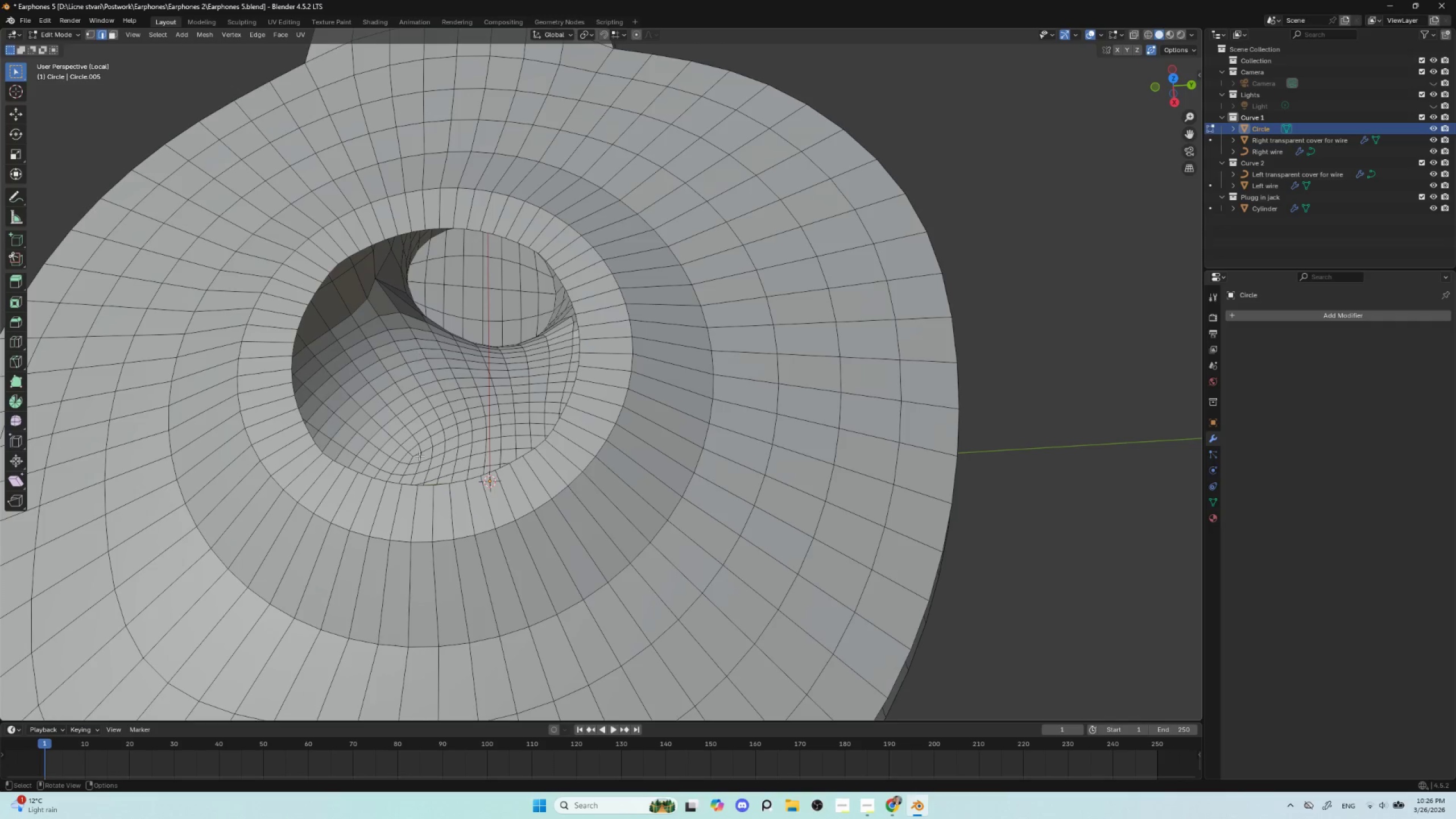 
hold_key(key=AltLeft, duration=1.26)
left_click([433, 483])
 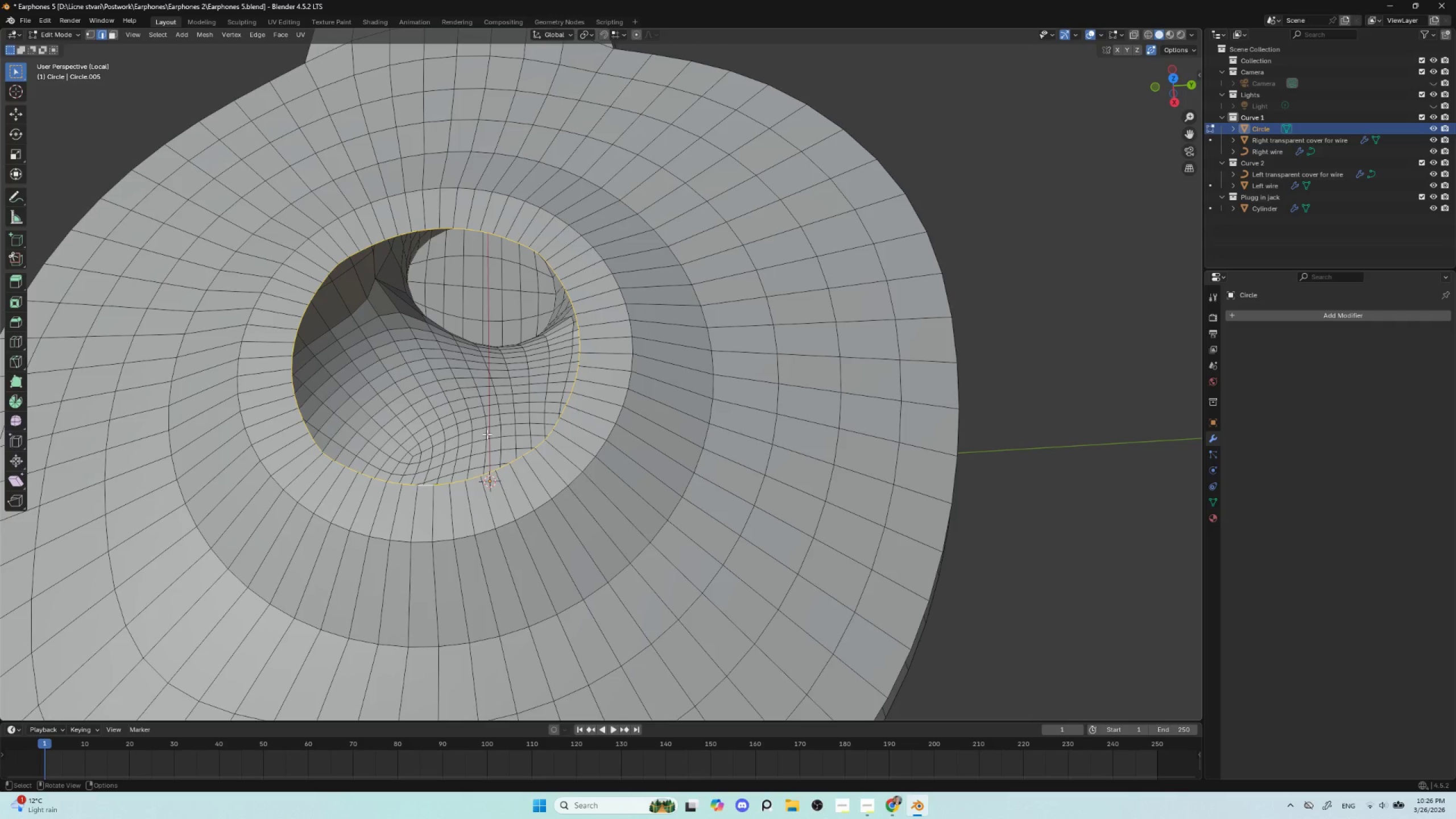 
right_click([487, 434])
 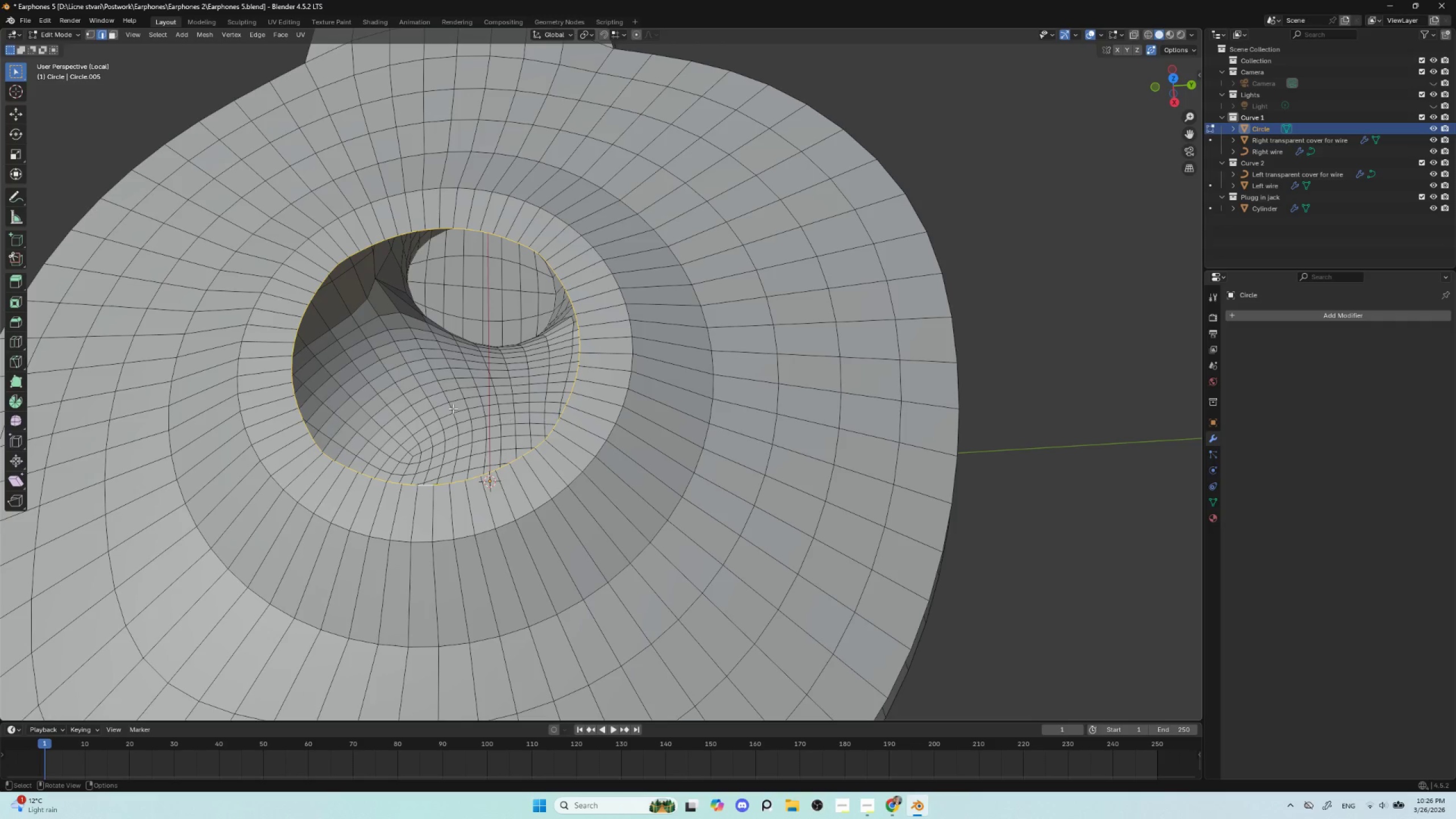 
right_click([440, 437])
 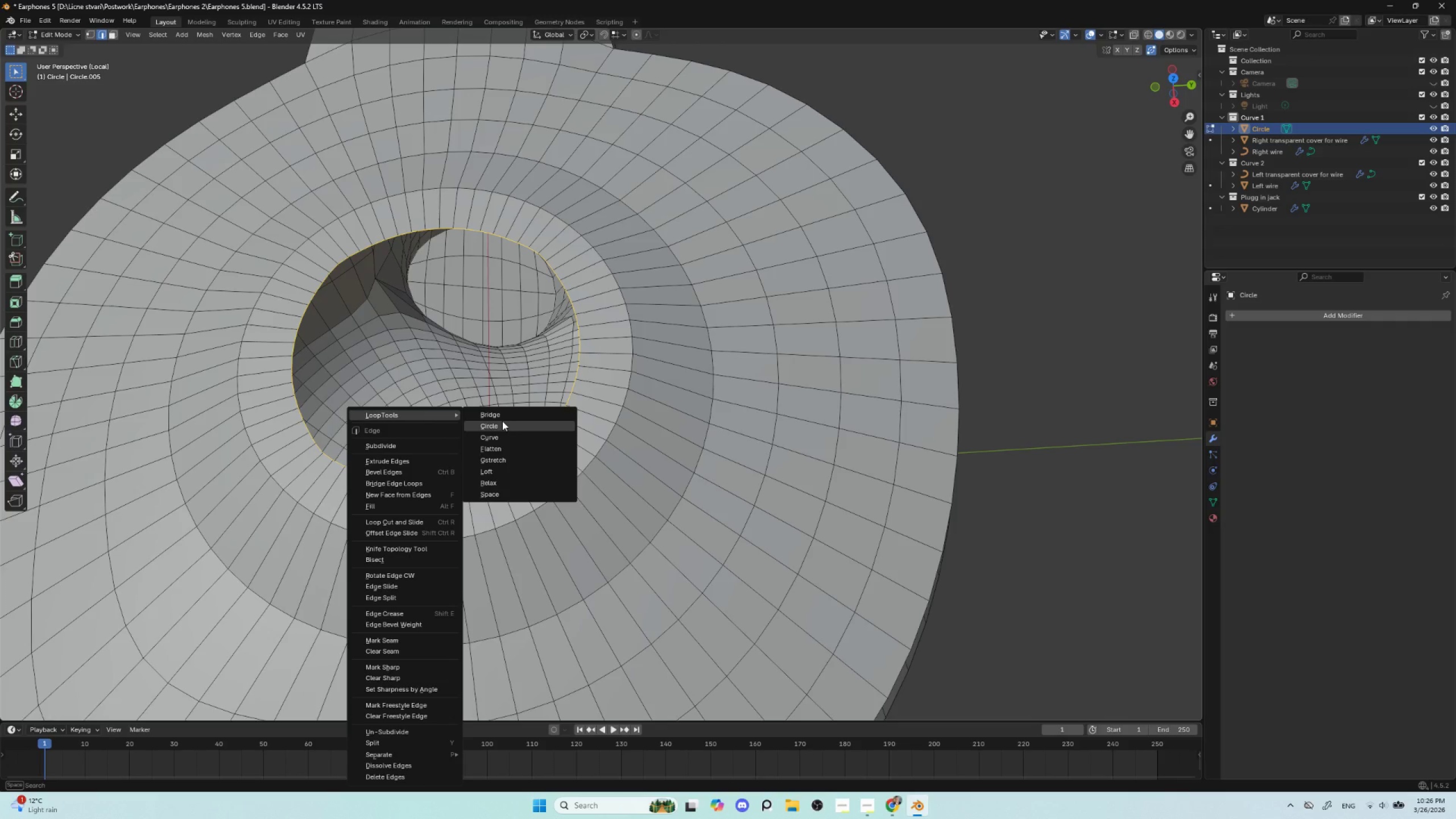 
left_click([502, 421])
 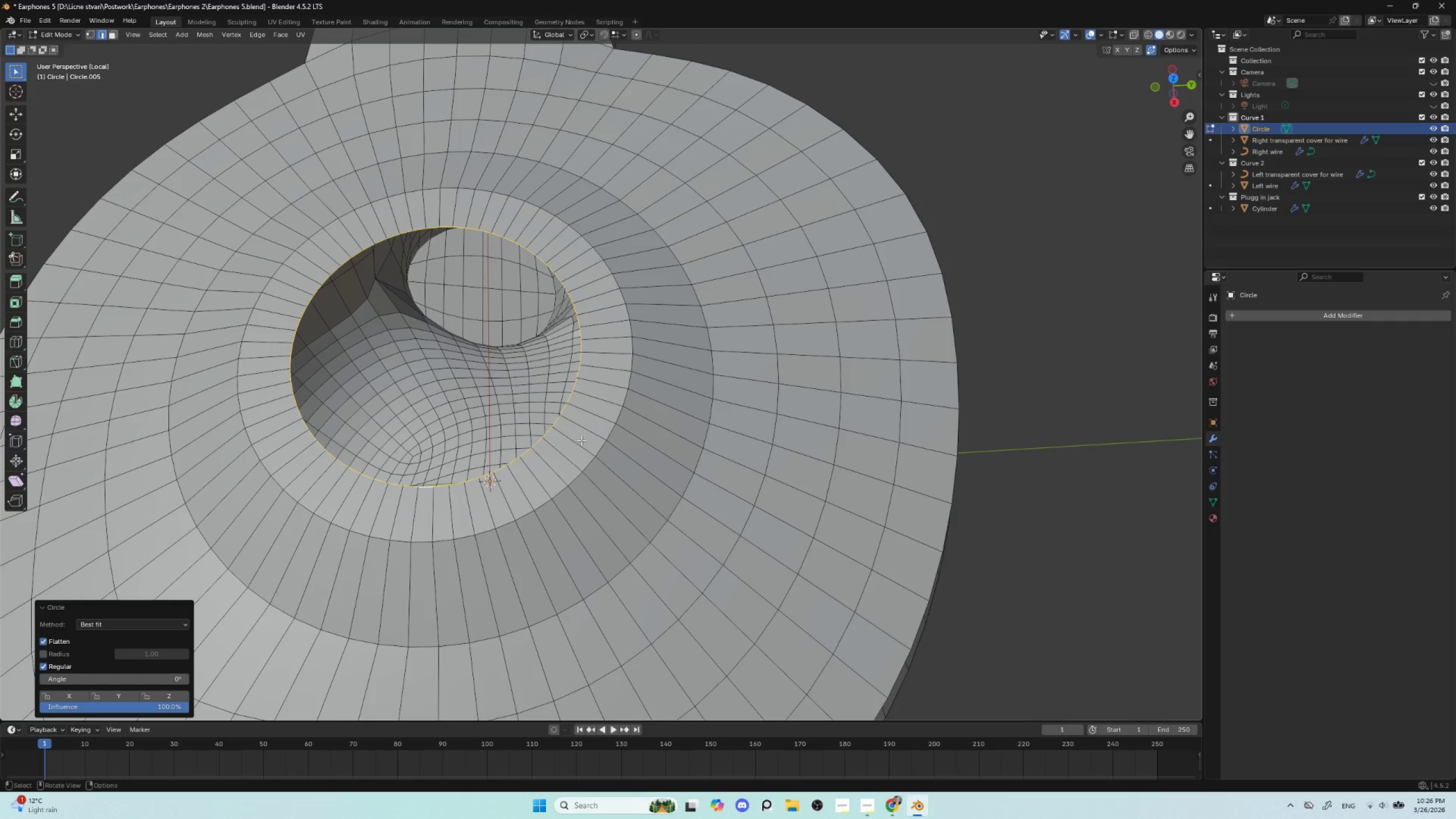 
scroll: coordinate [638, 359], scroll_direction: down, amount: 5.0
 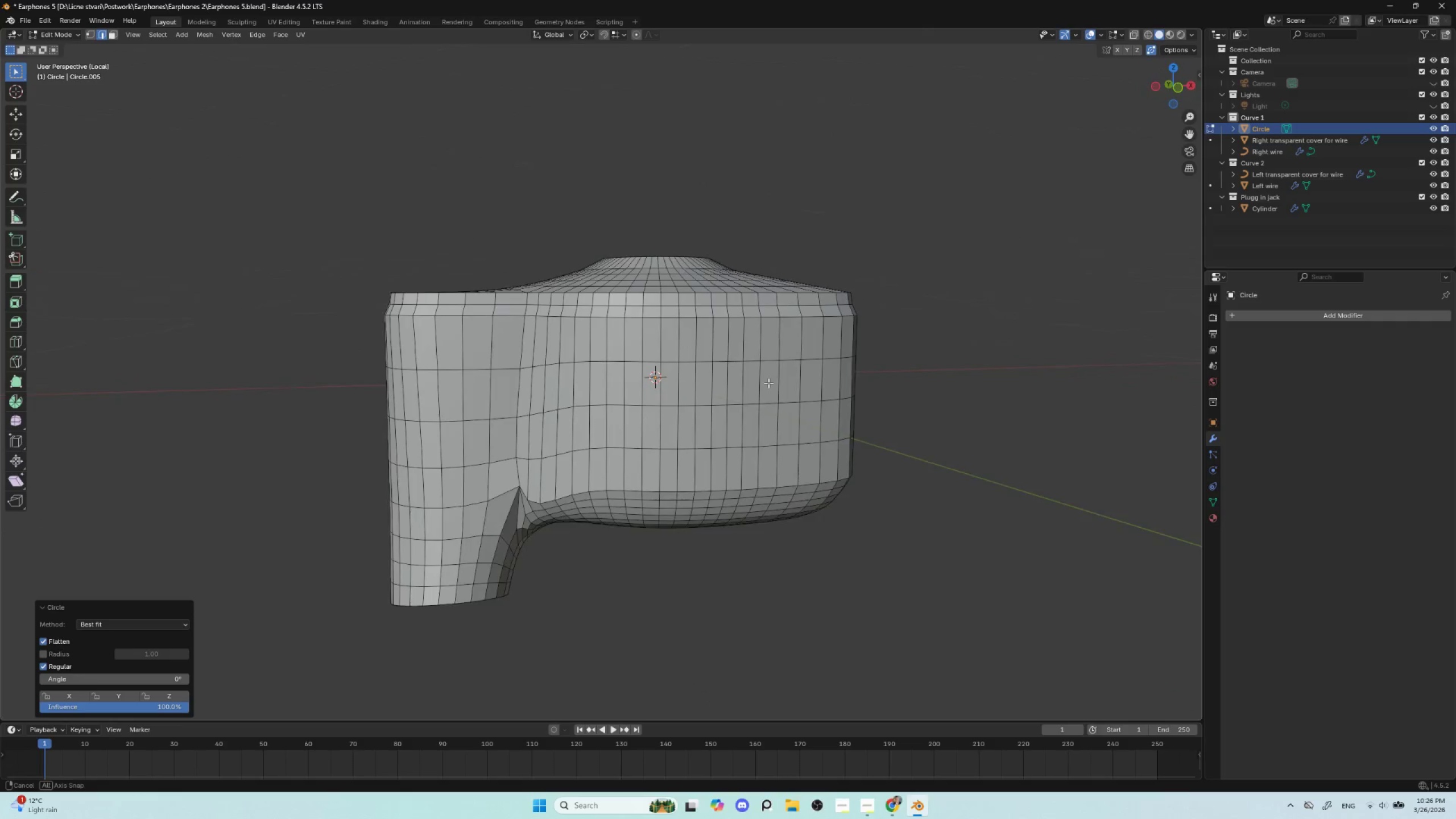 
key(Tab)
 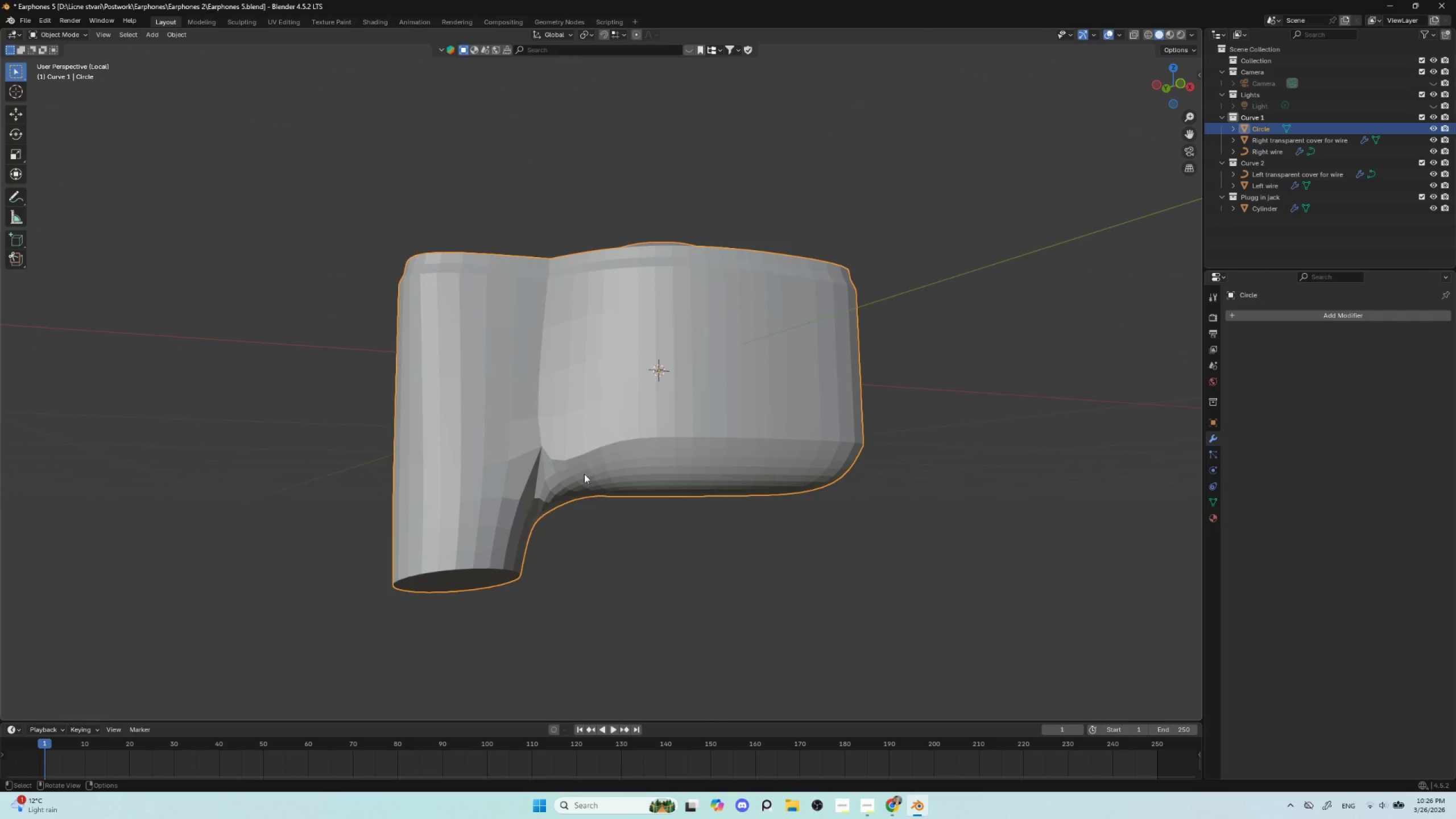 
key(Tab)
 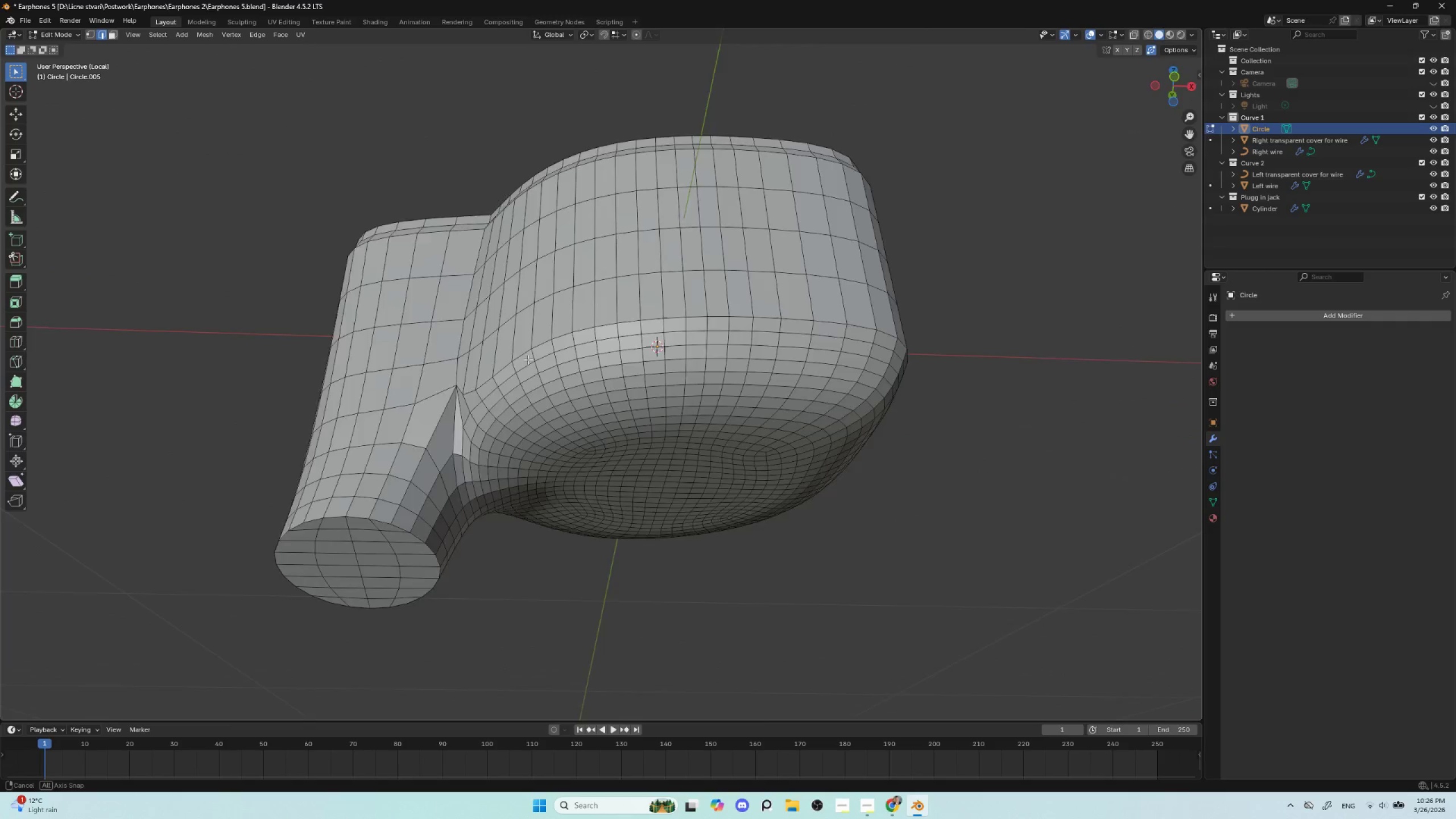 
scroll: coordinate [584, 479], scroll_direction: up, amount: 1.0
 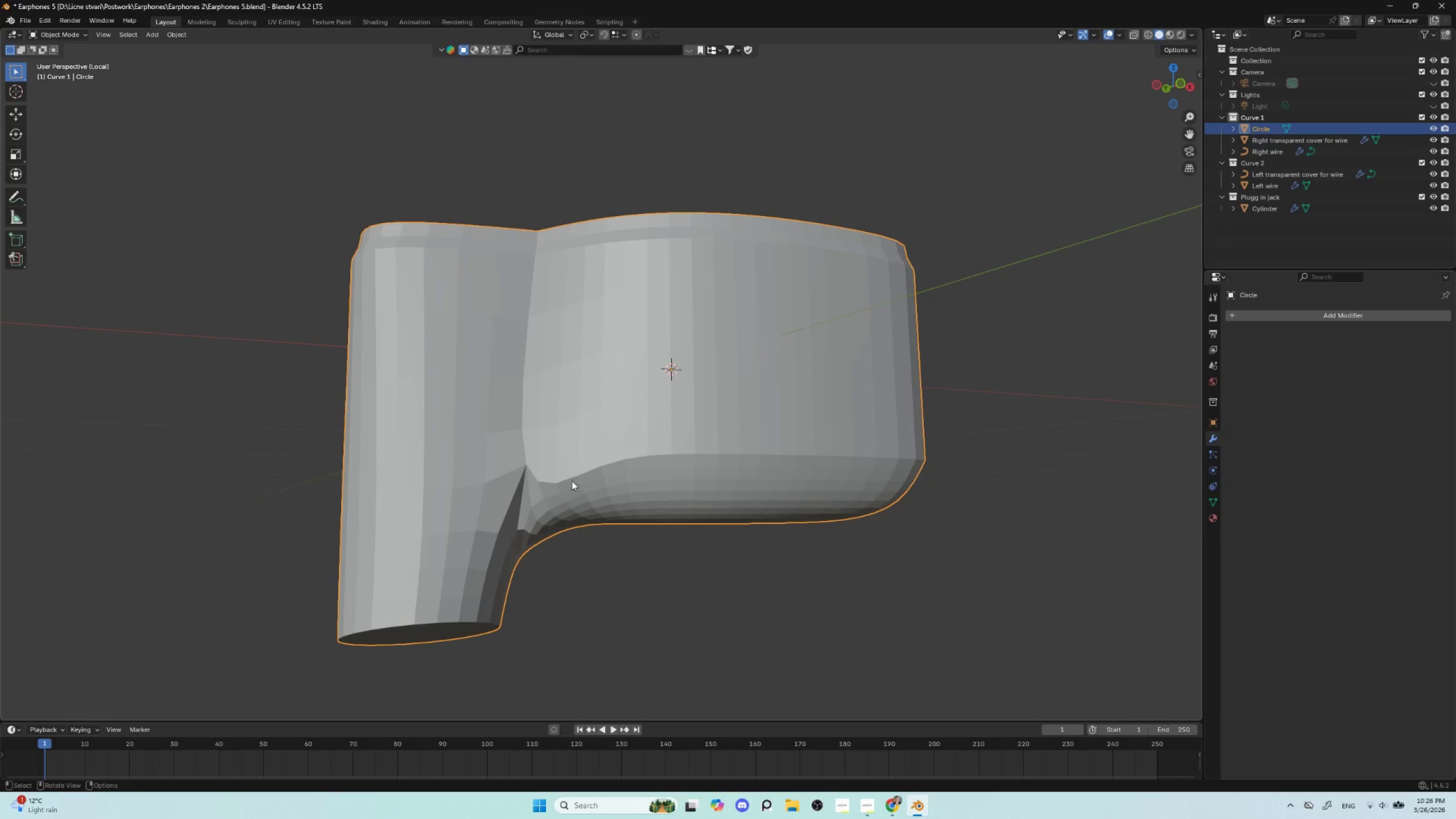 
key(Tab)
 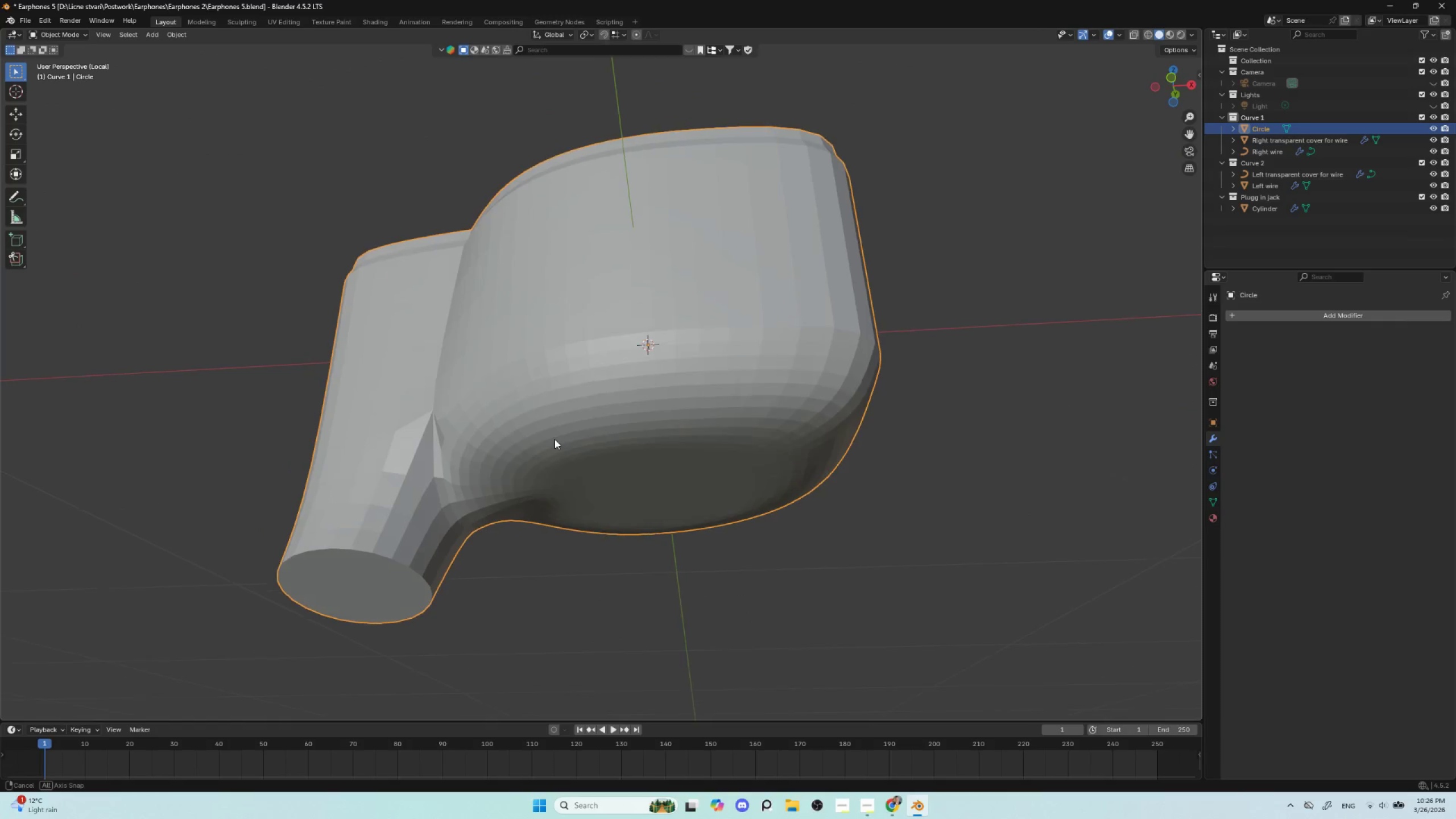 
key(Control+2)
 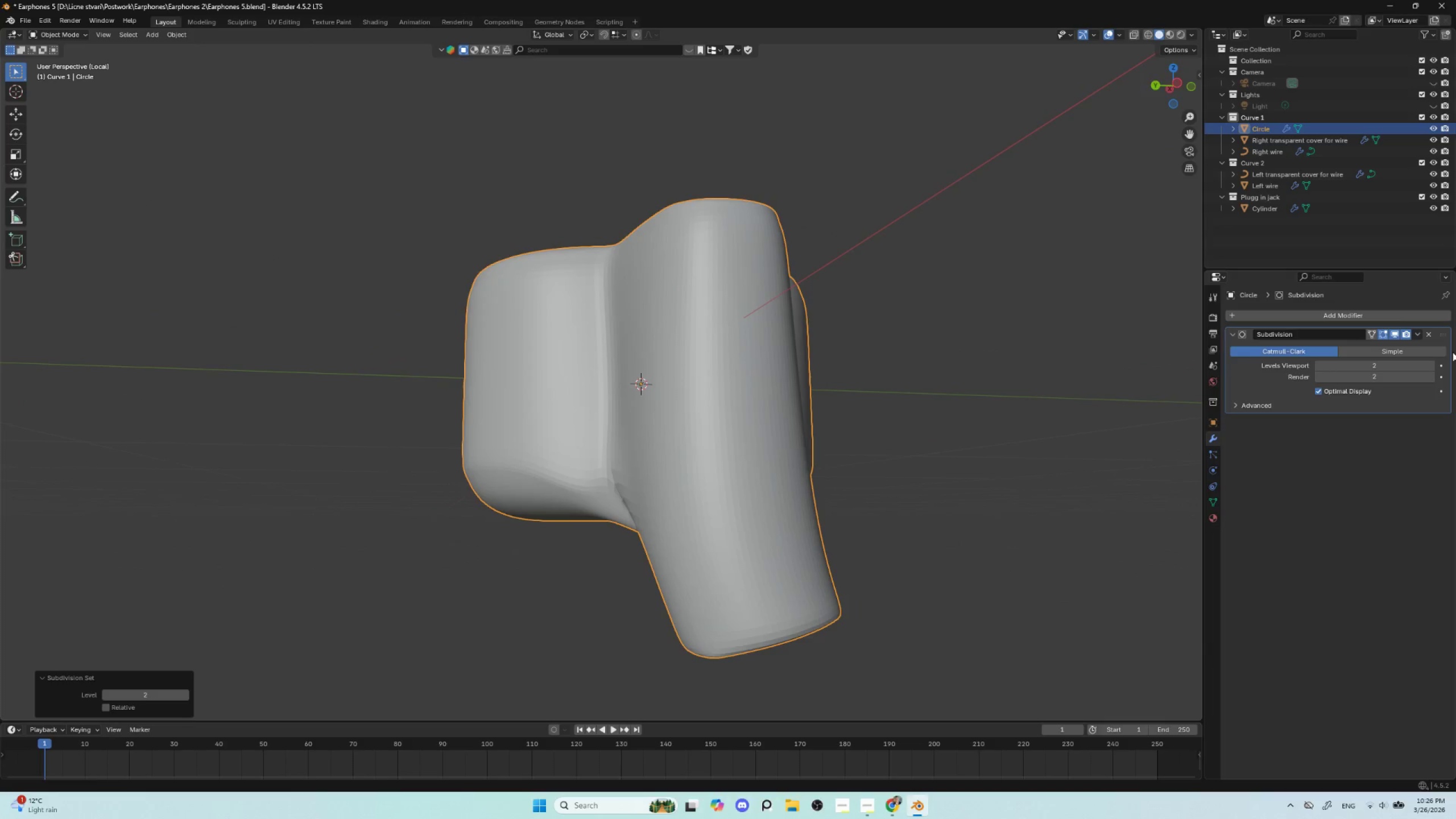 
left_click([1429, 333])
 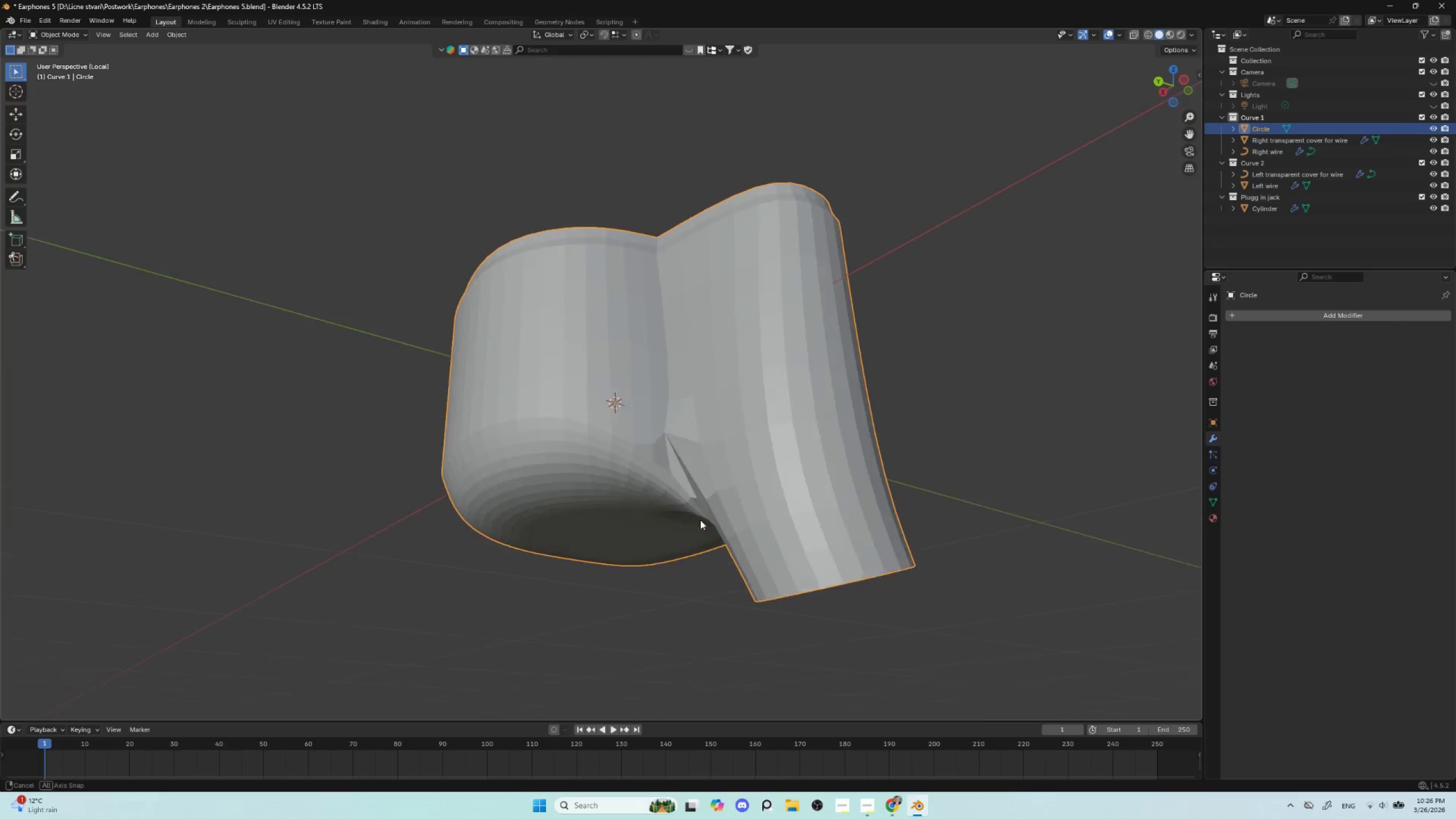 
key(Tab)
 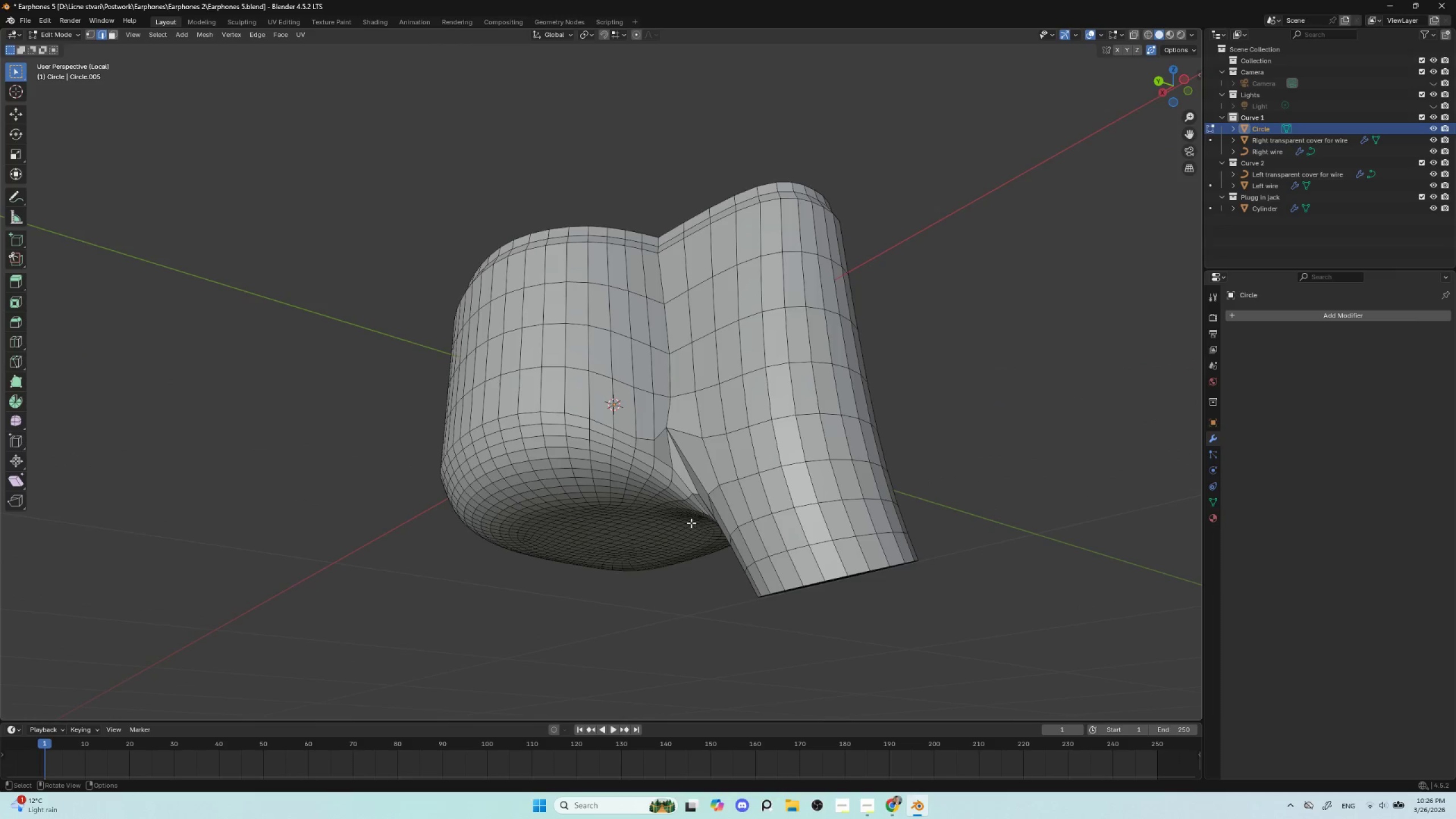 
hold_key(key=ShiftLeft, duration=0.44)
 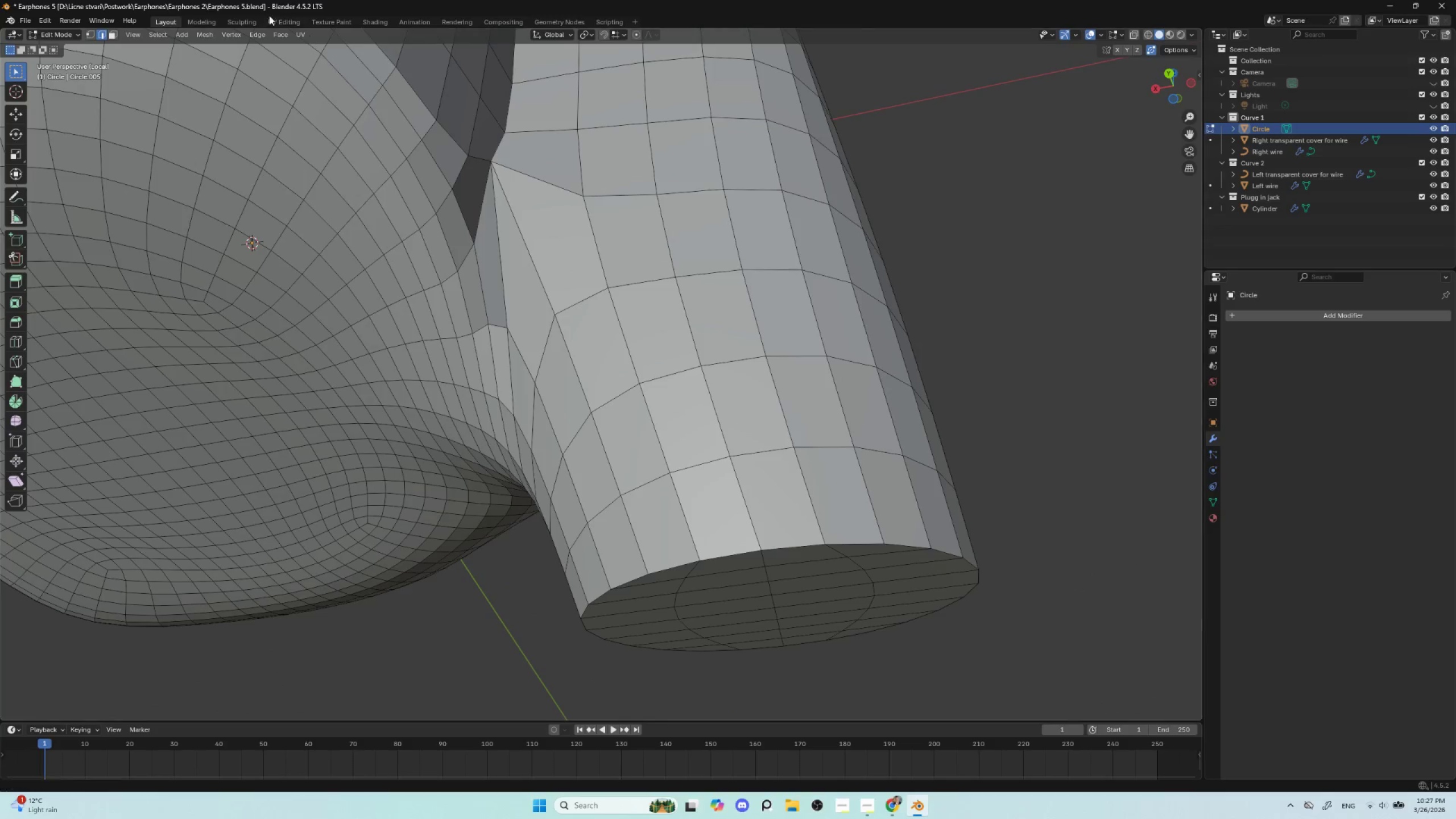 
scroll: coordinate [691, 523], scroll_direction: up, amount: 3.0
 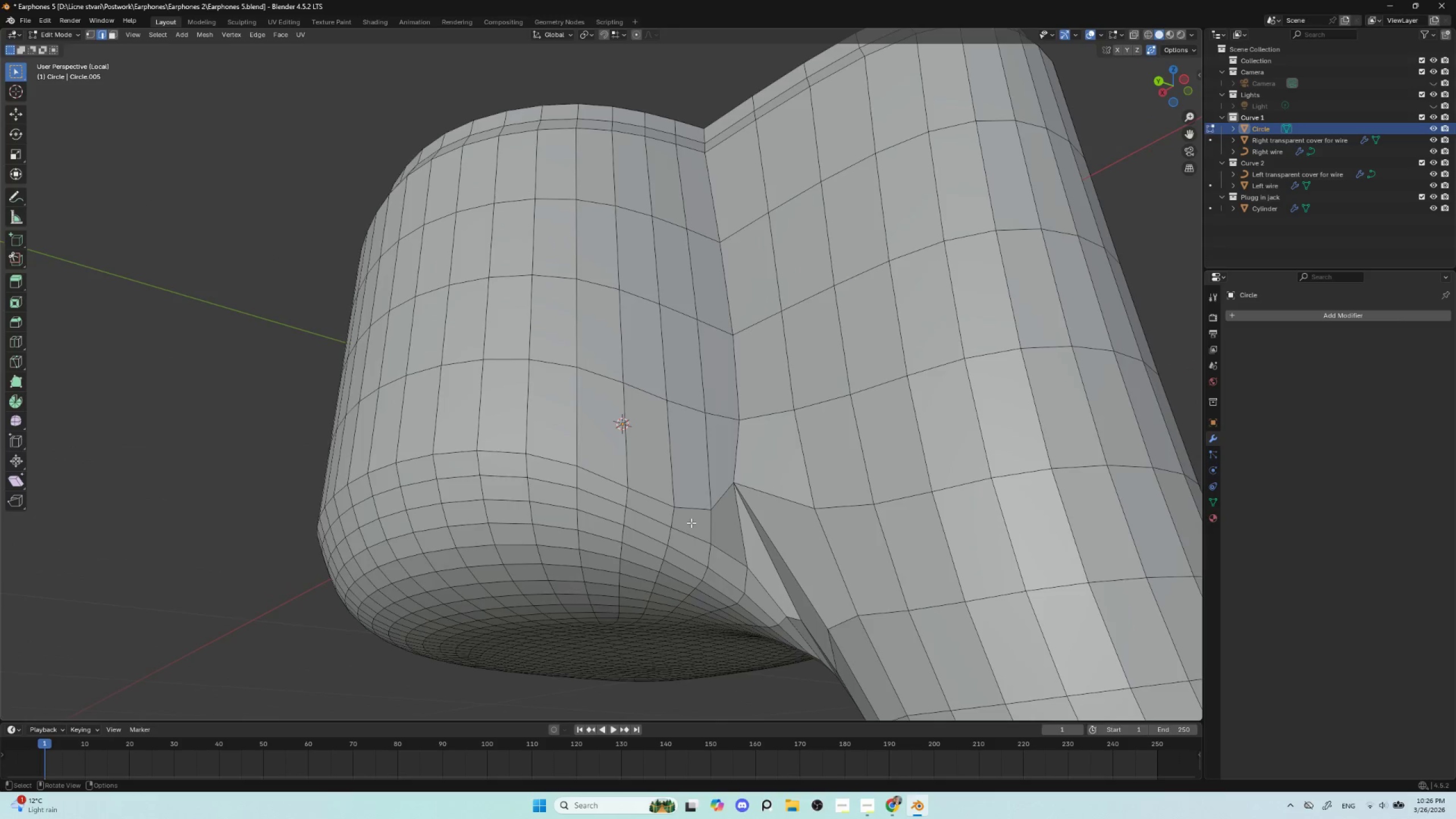 
left_click([91, 32])
 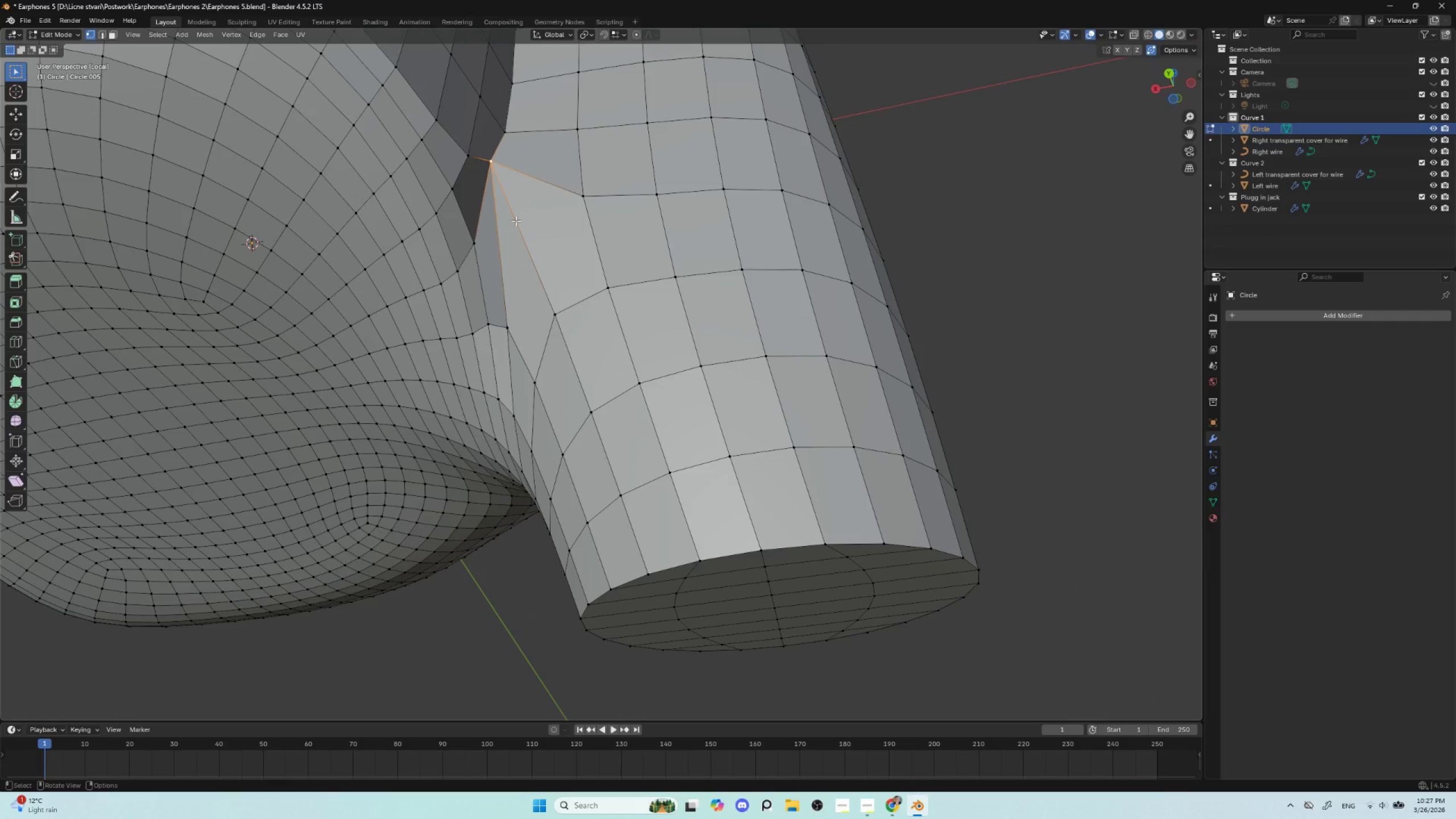 
type(gg)
 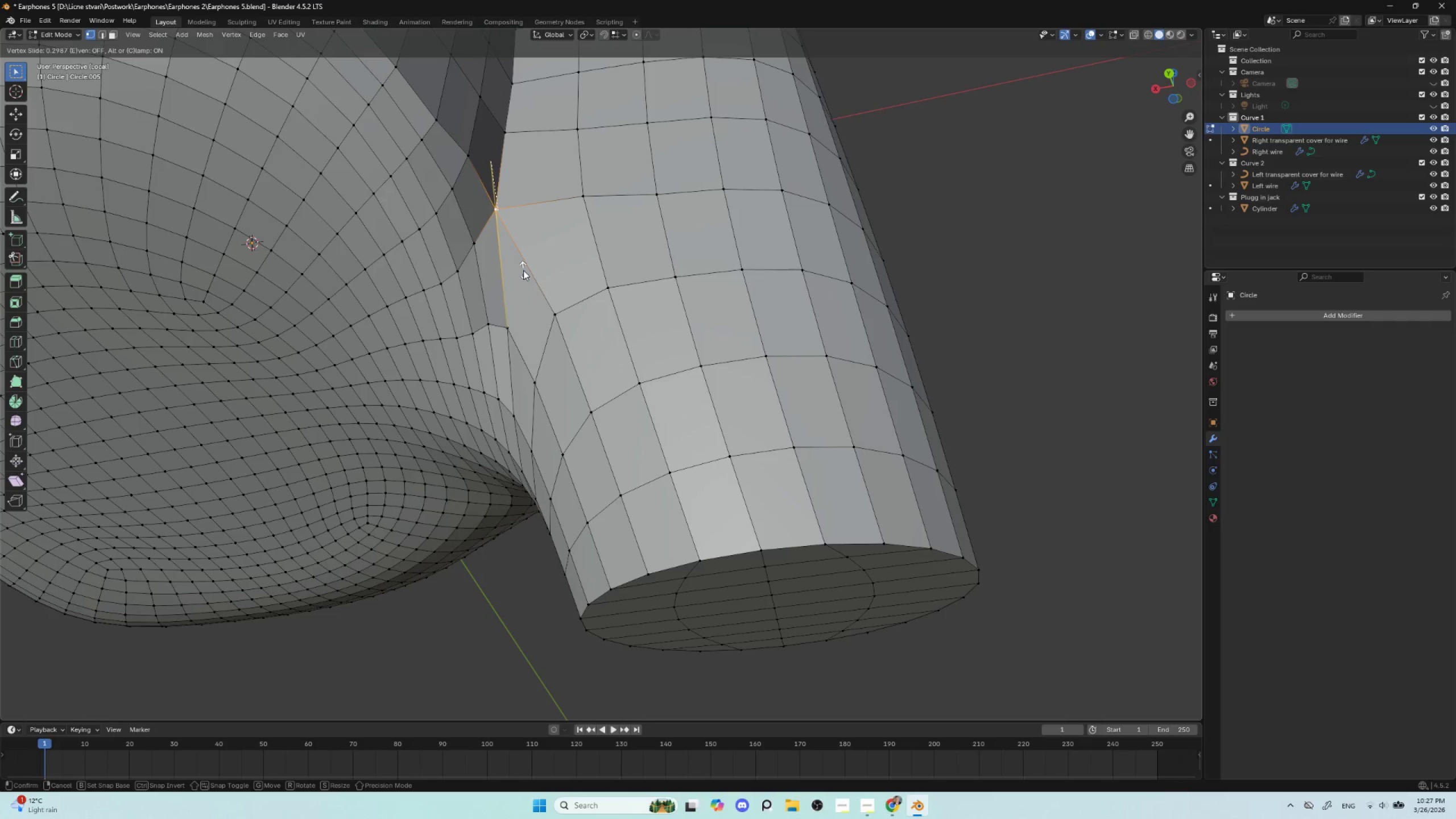 
left_click([523, 274])
 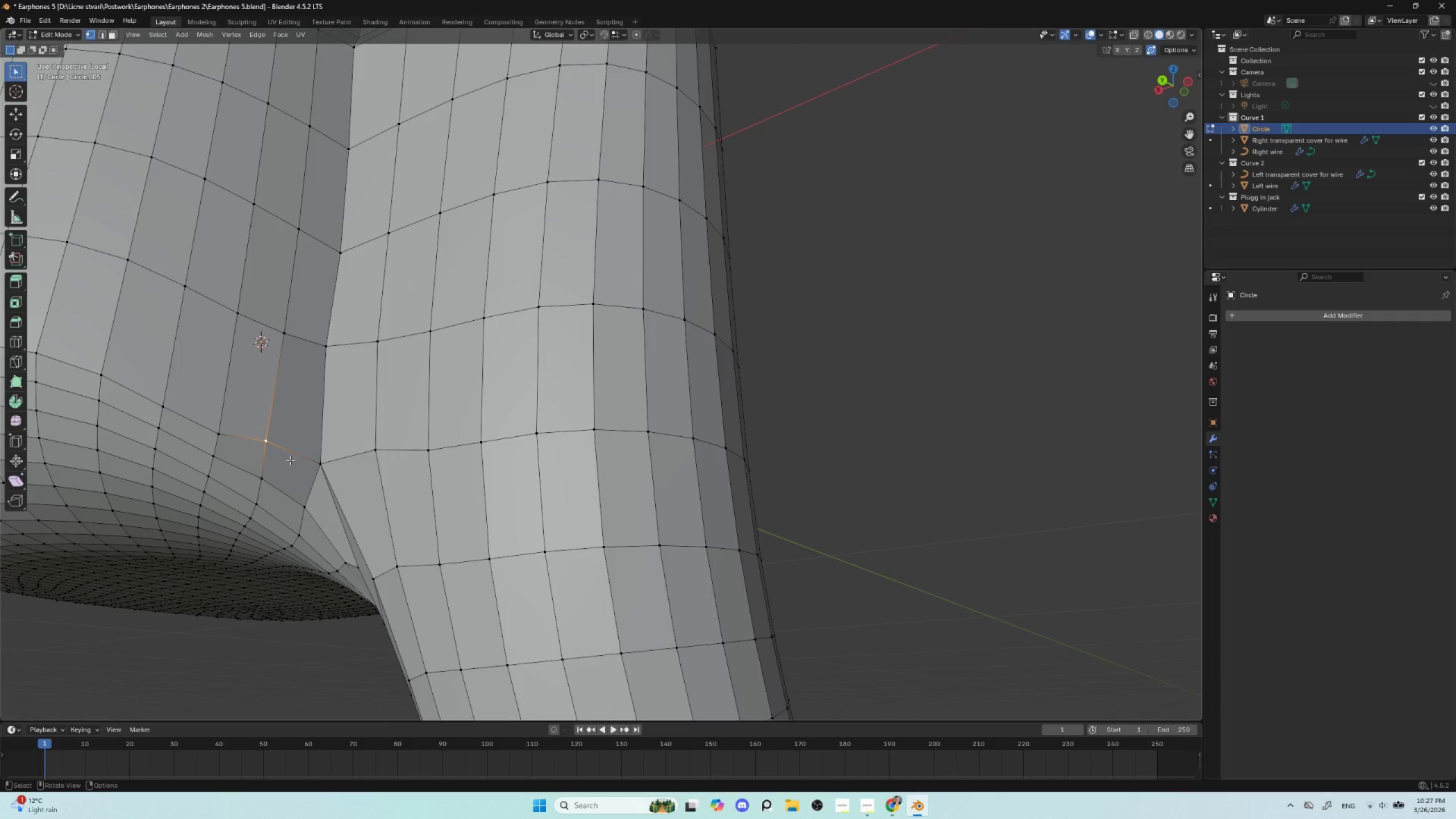 
type(gg)
 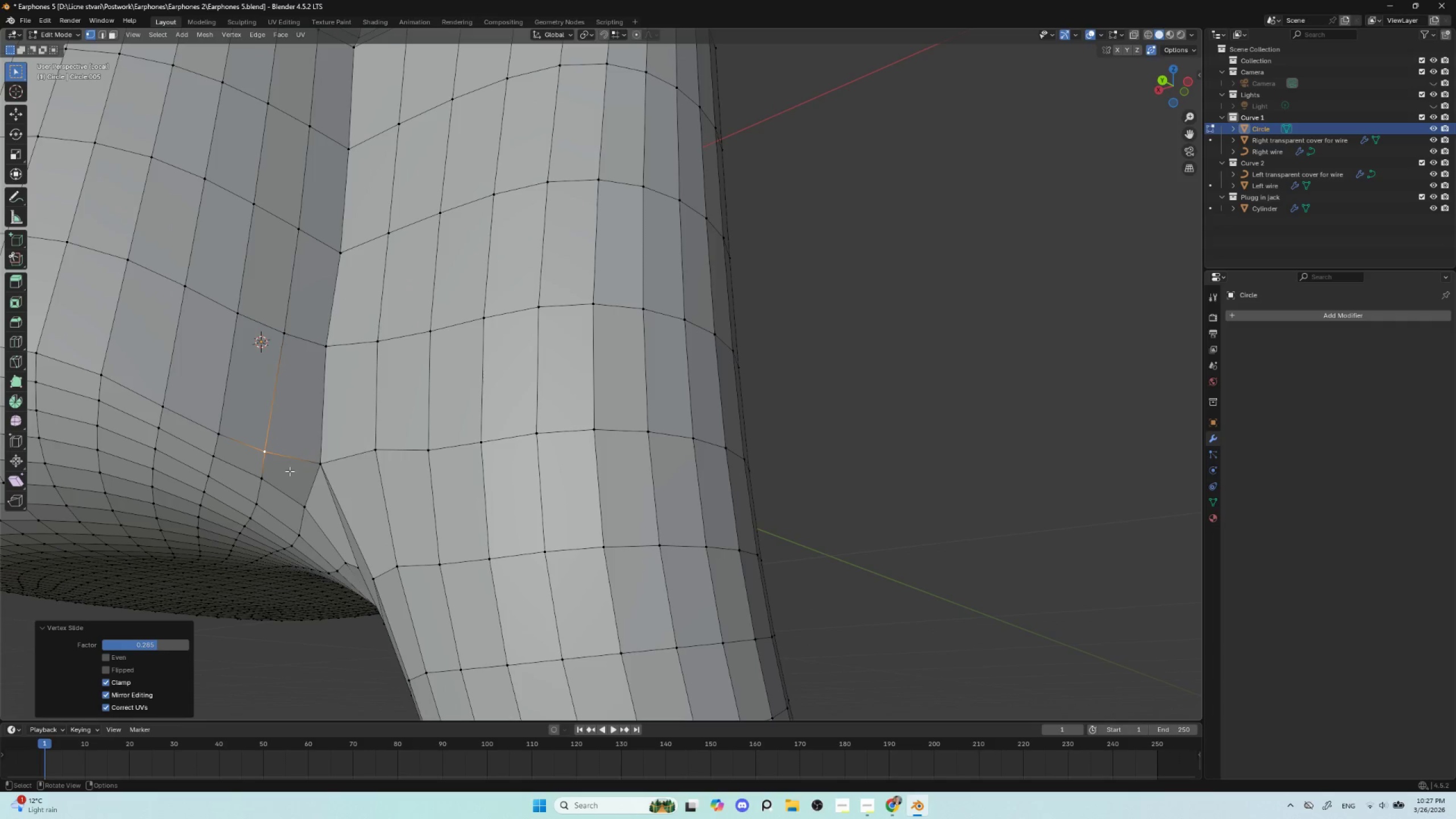 
double_click([317, 469])
 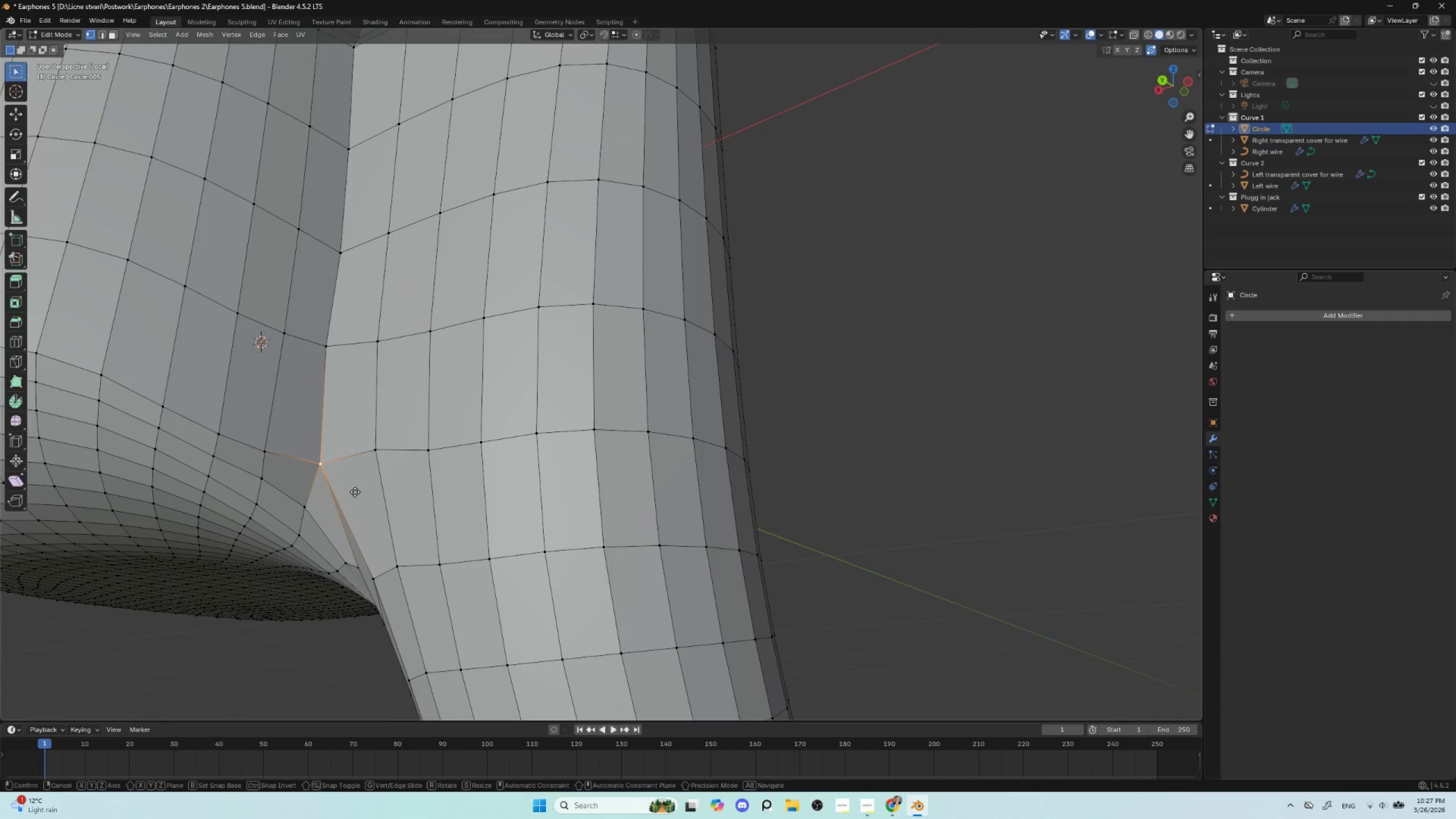 
type(gg)
 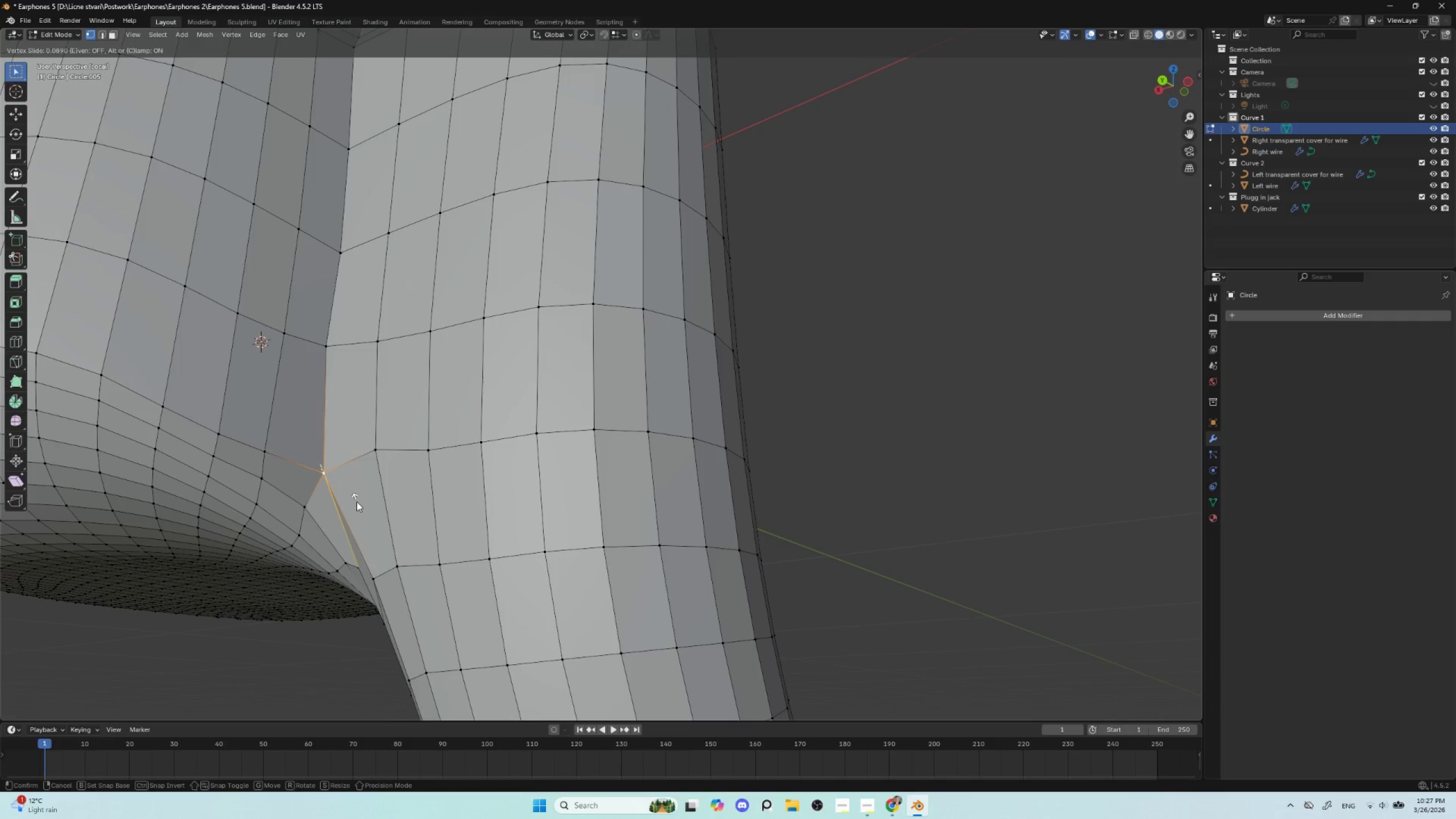 
left_click([357, 502])
 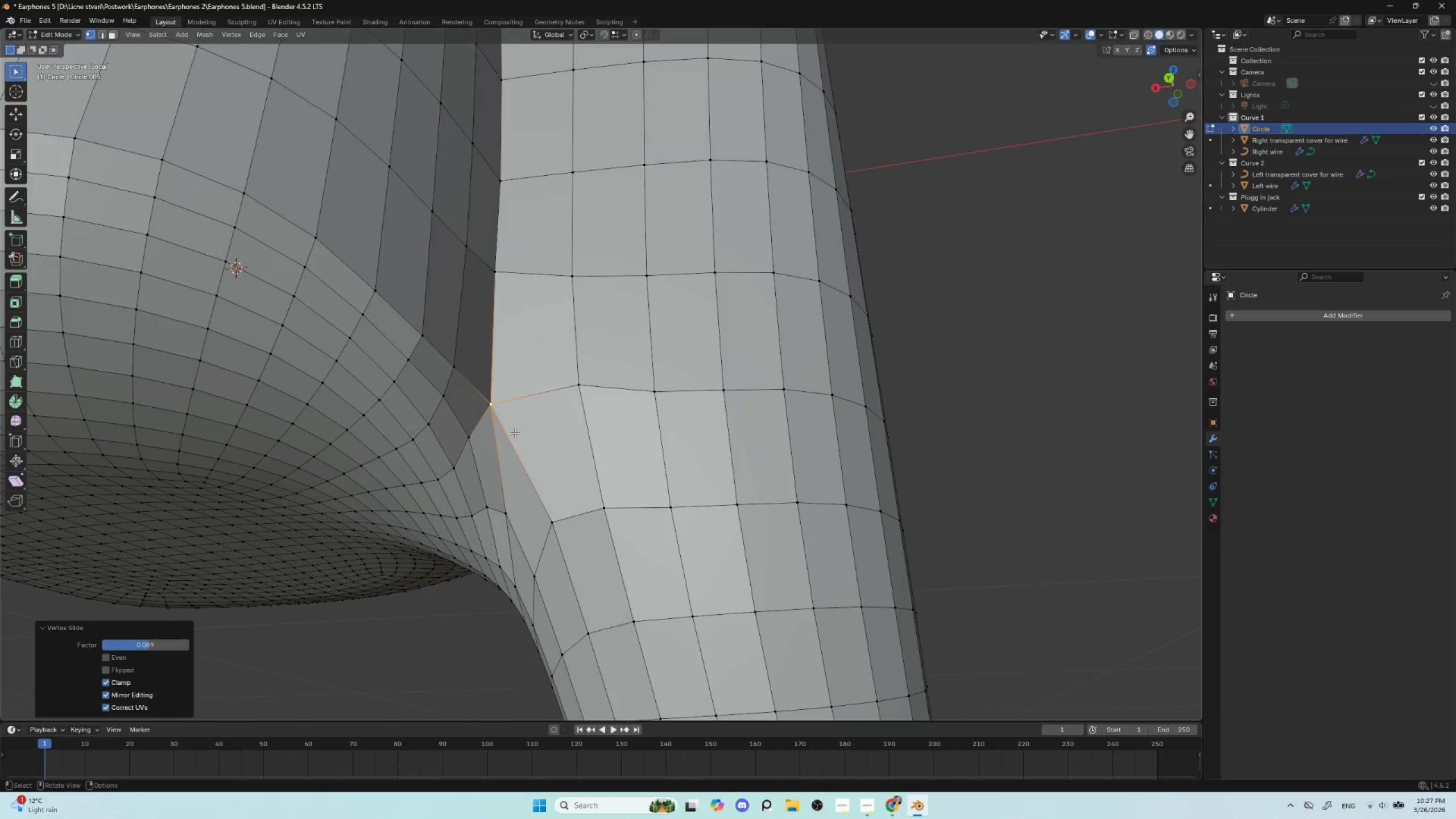 
type(gg)
 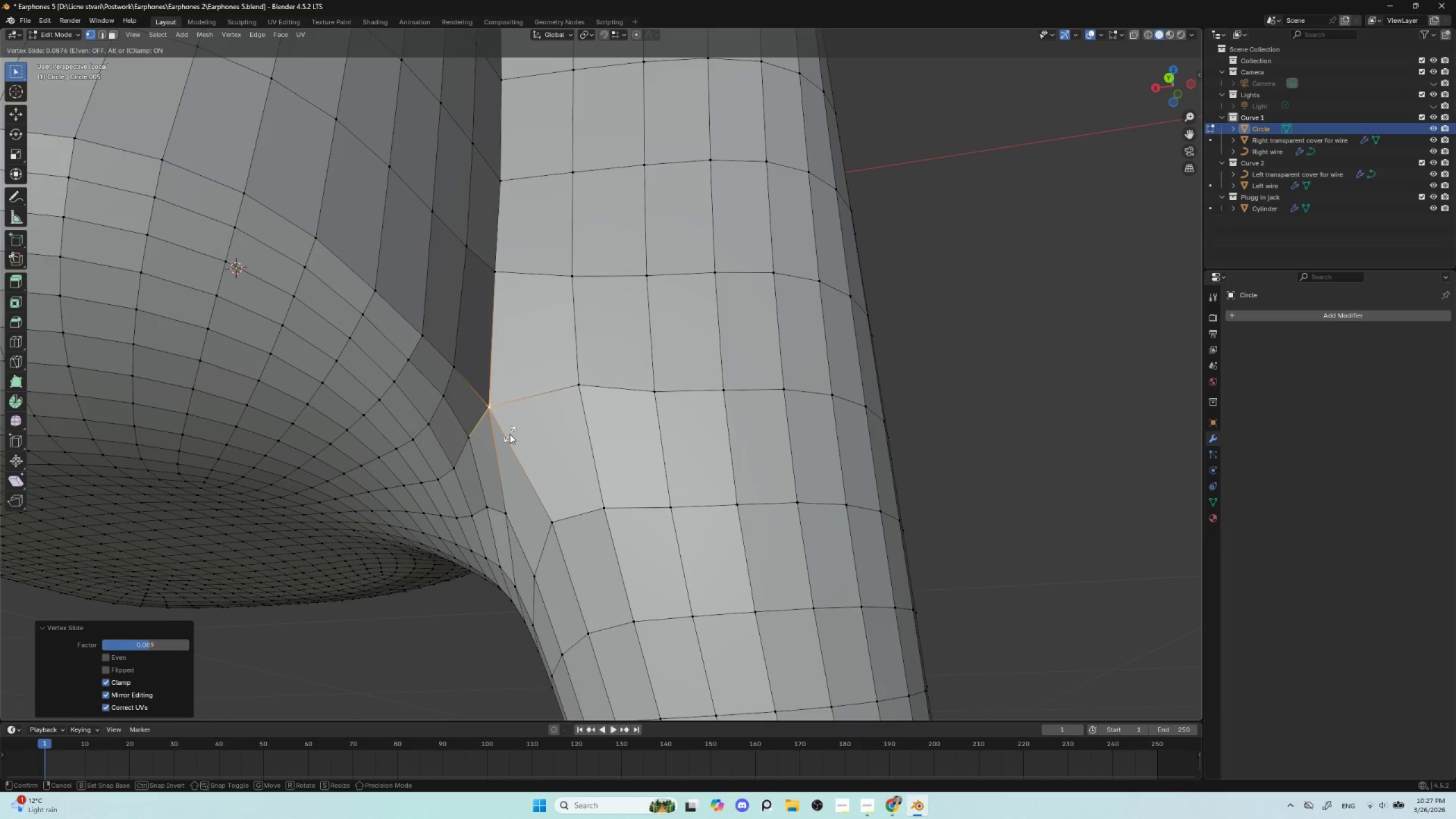 
left_click([510, 434])
 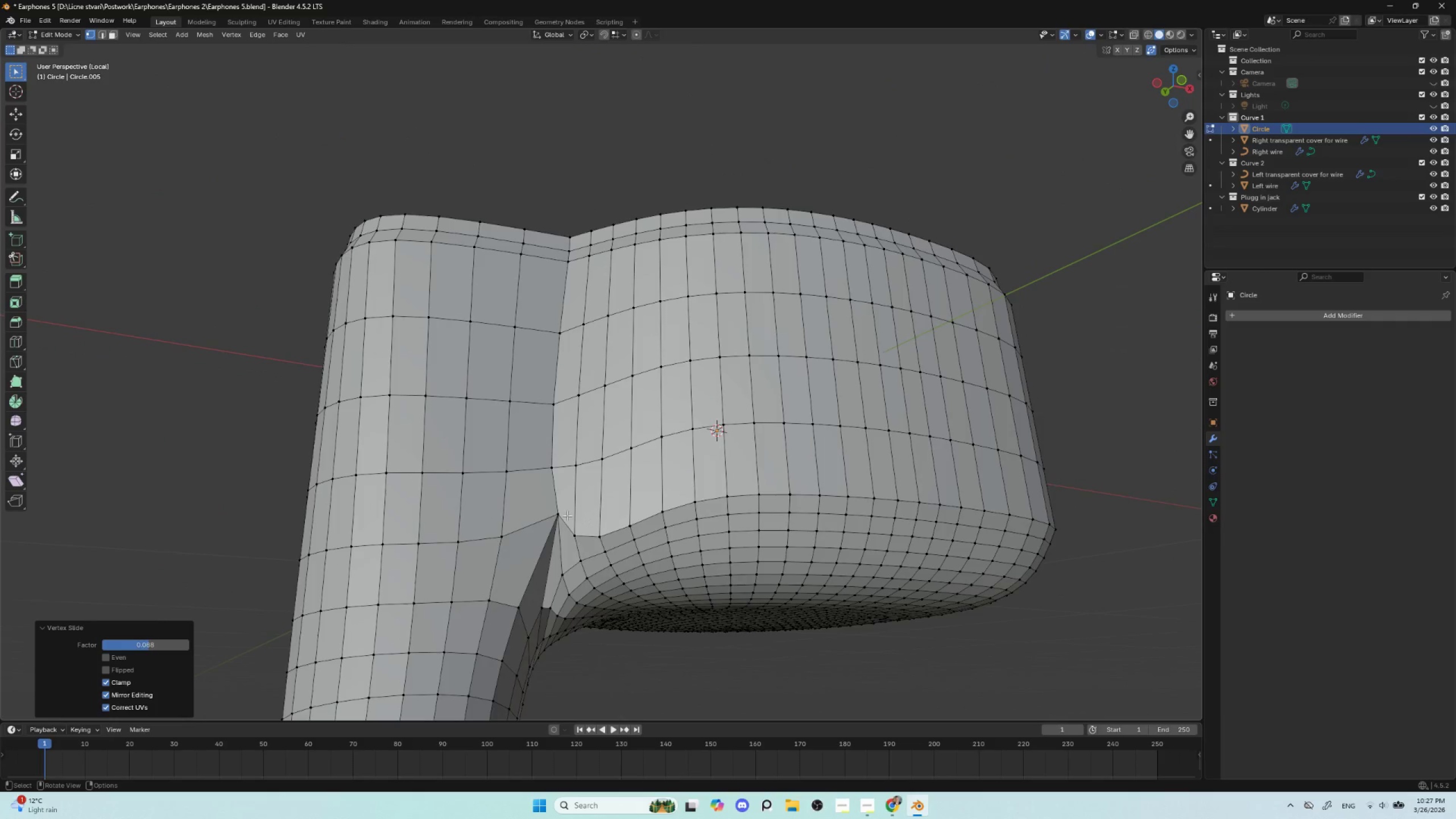 
type(gg)
 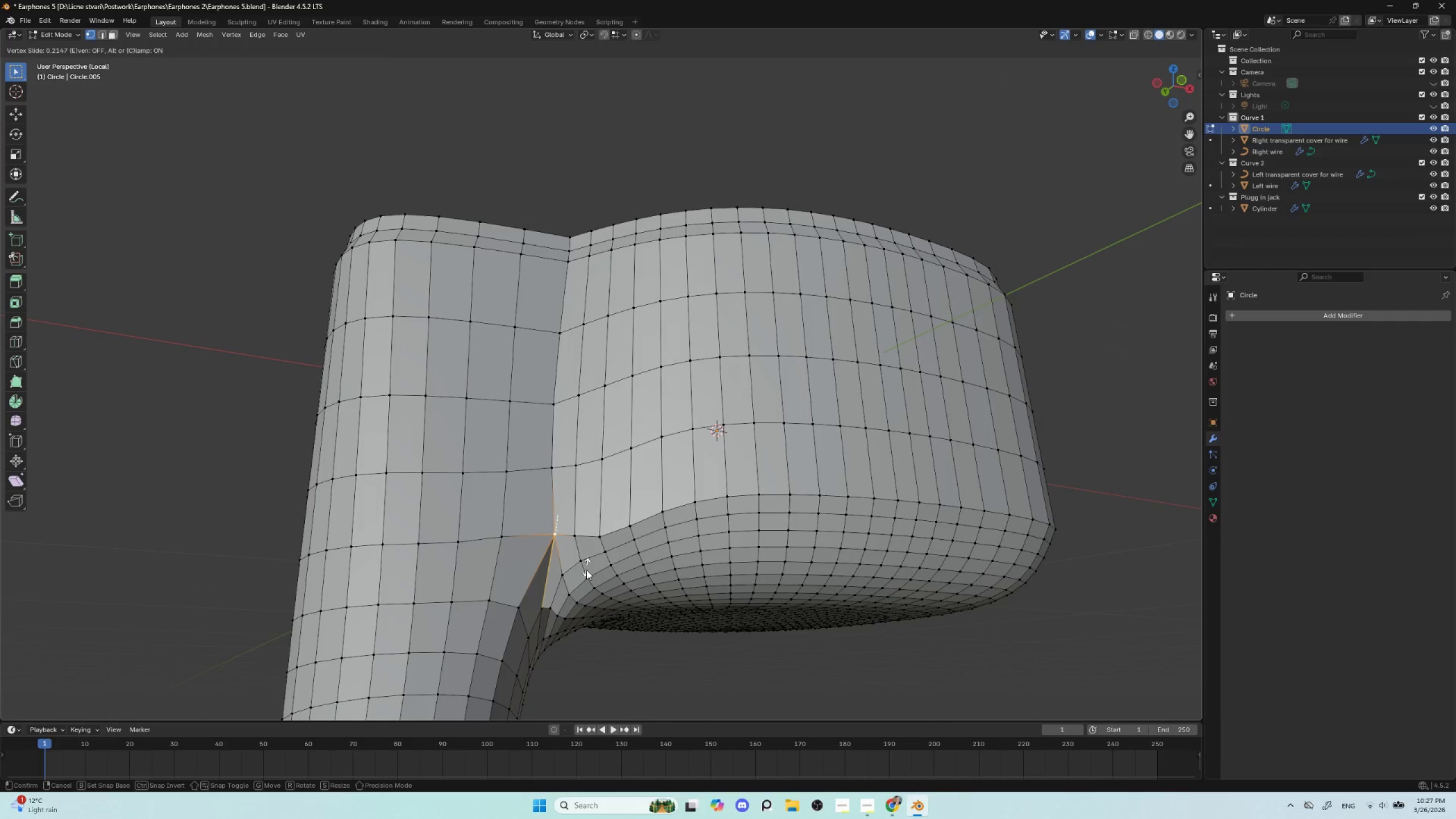 
left_click([586, 572])
 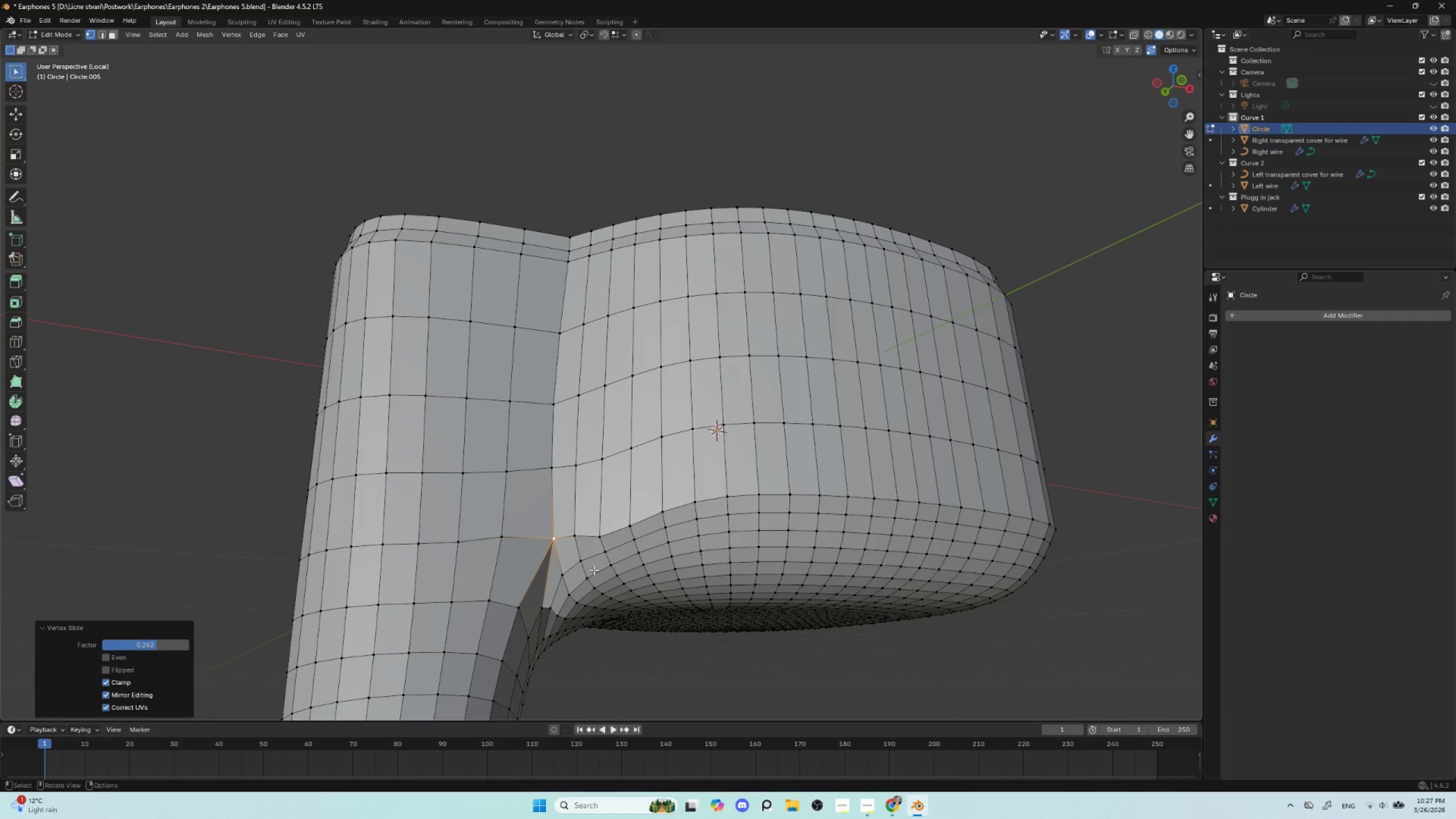 
type(gg)
 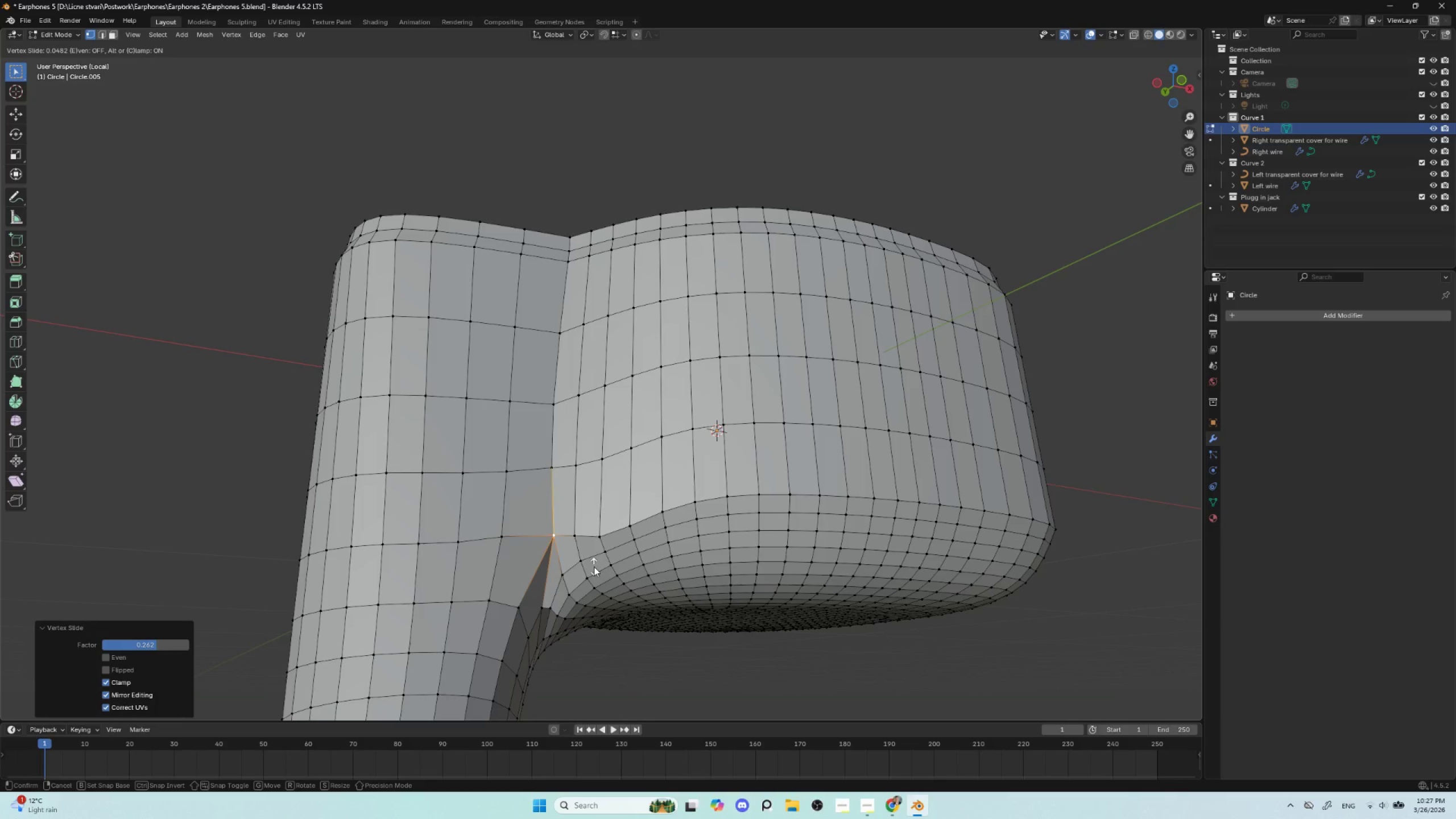 
left_click([594, 566])
 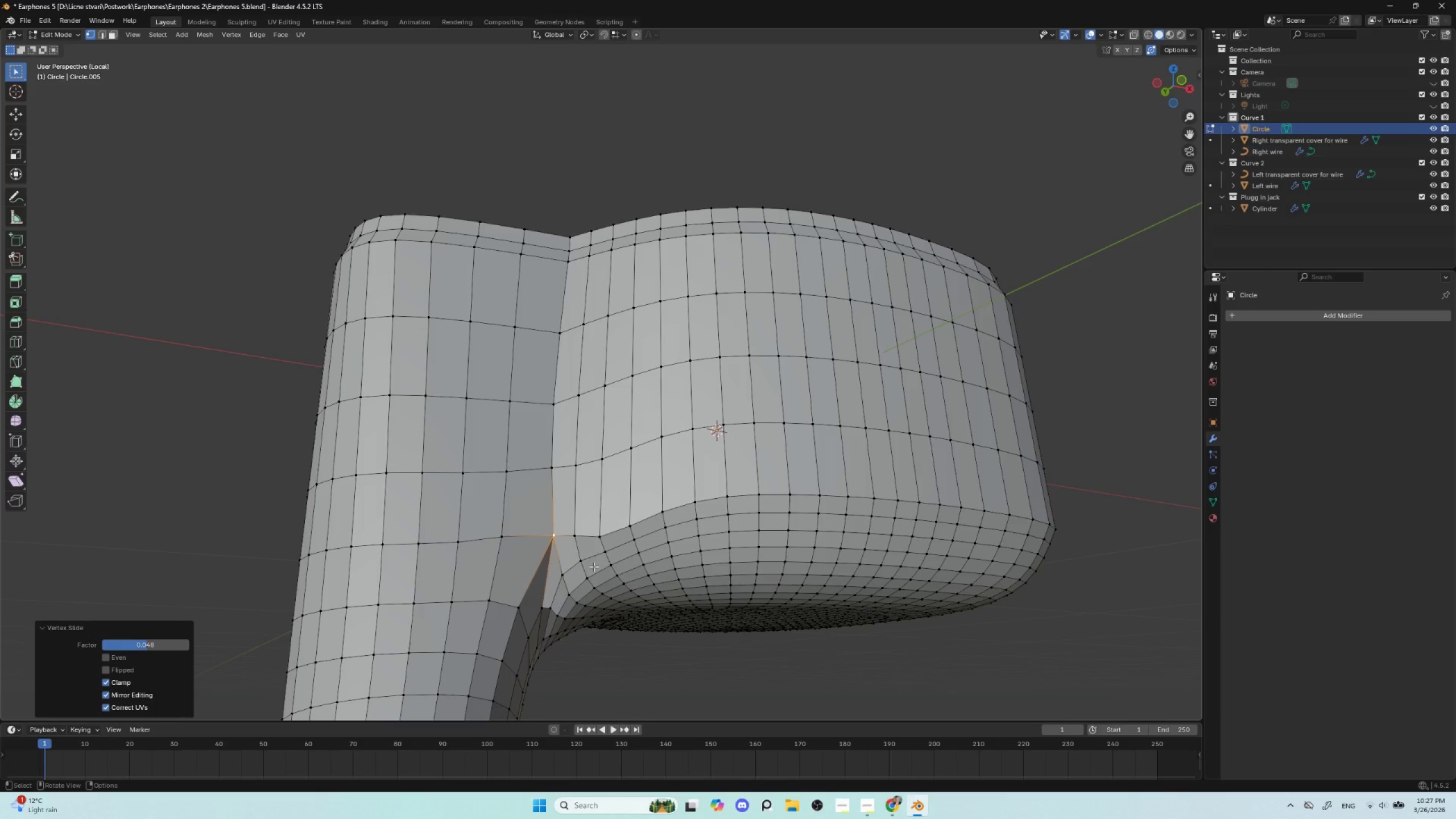 
type(gg)
 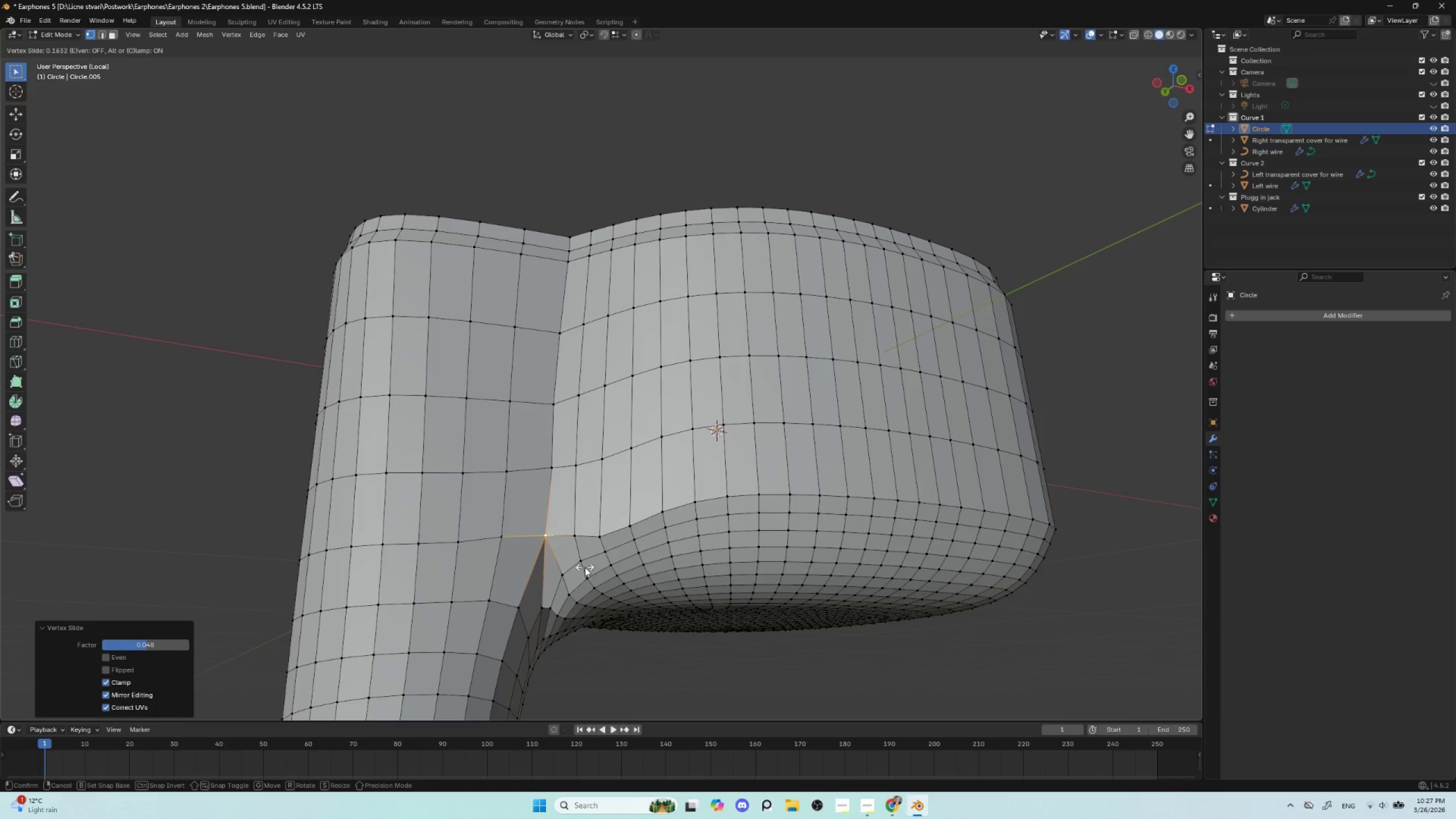 
left_click([585, 567])
 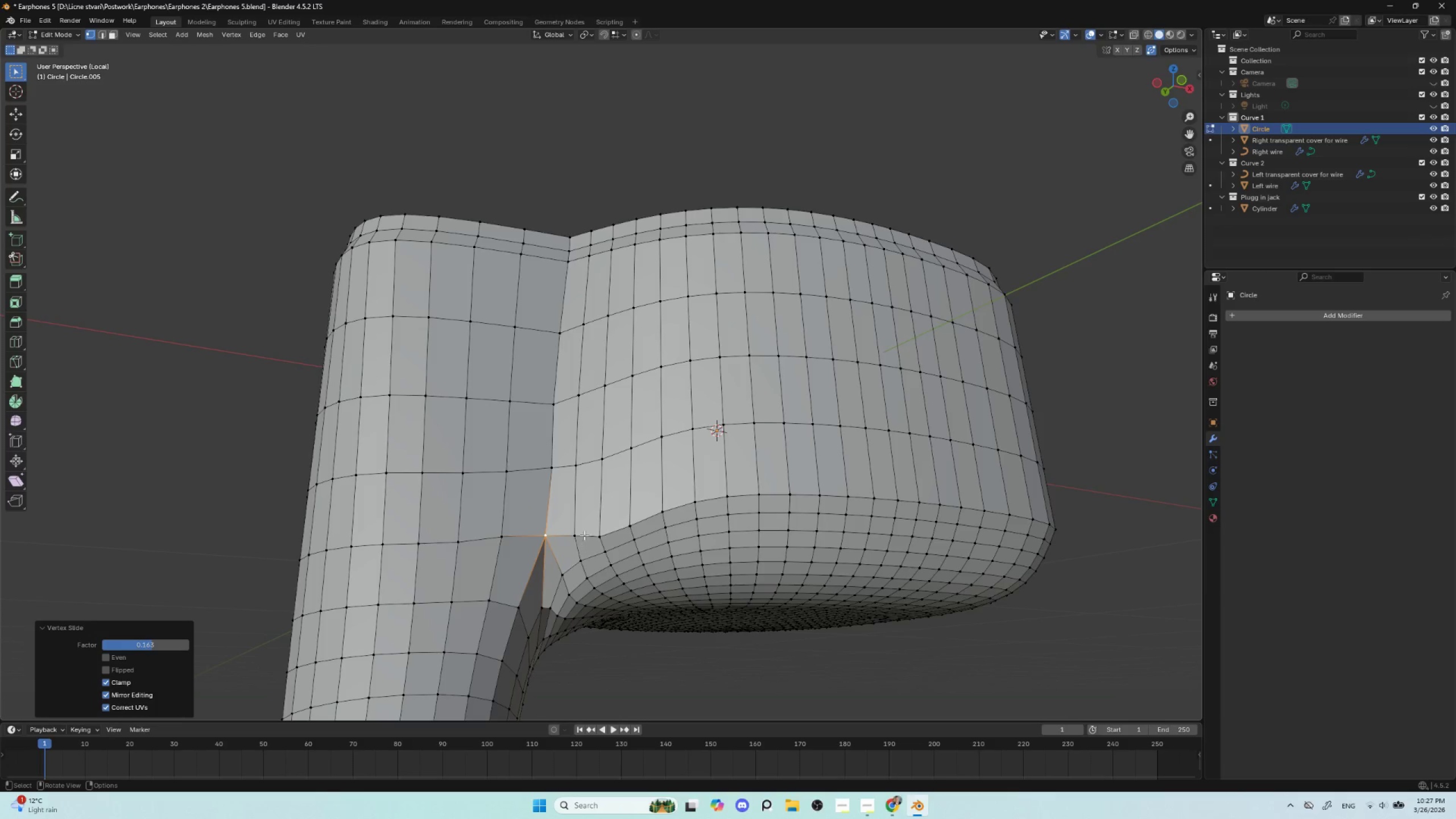 
key(Tab)
 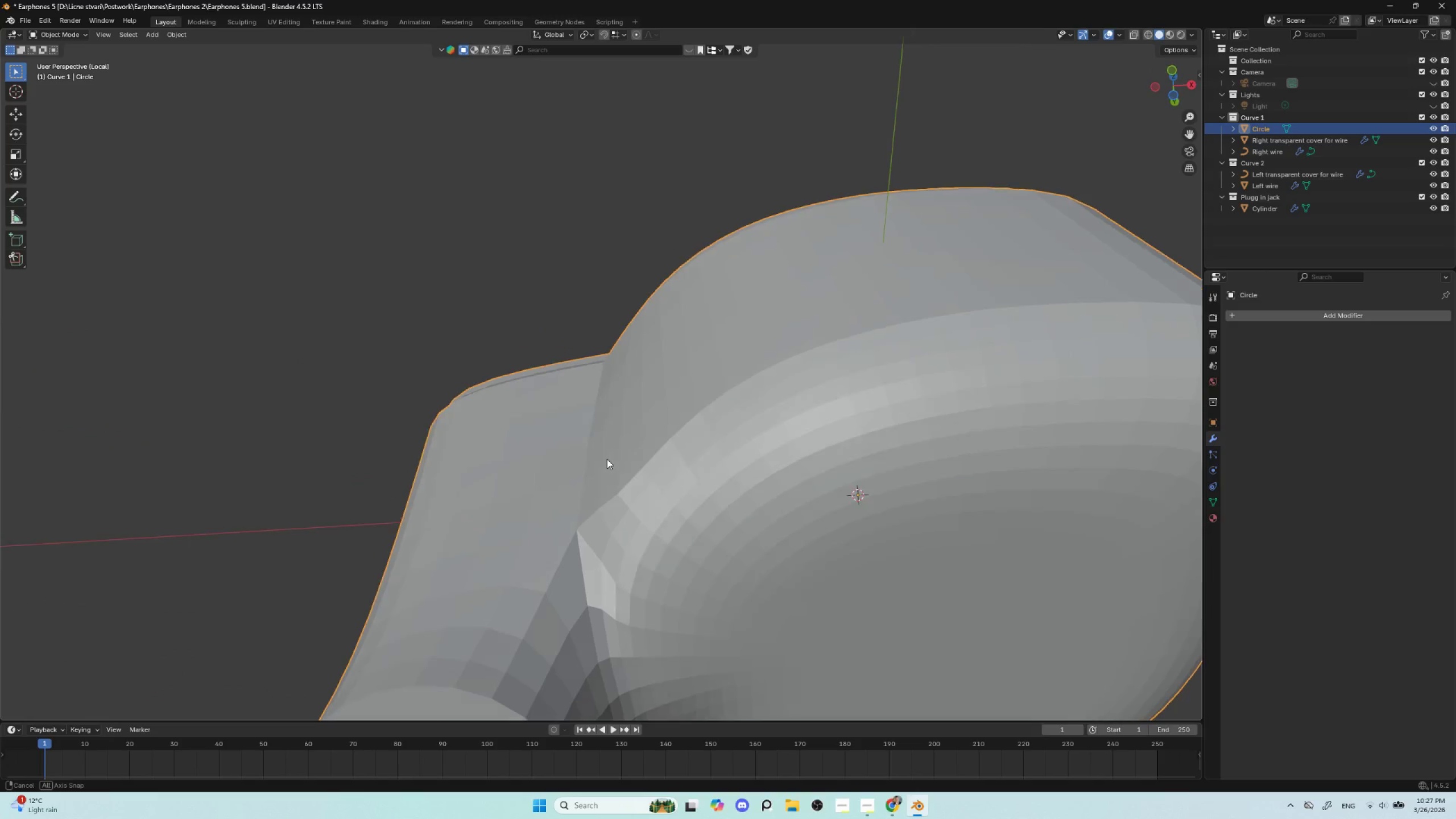 
scroll: coordinate [610, 473], scroll_direction: down, amount: 3.0
 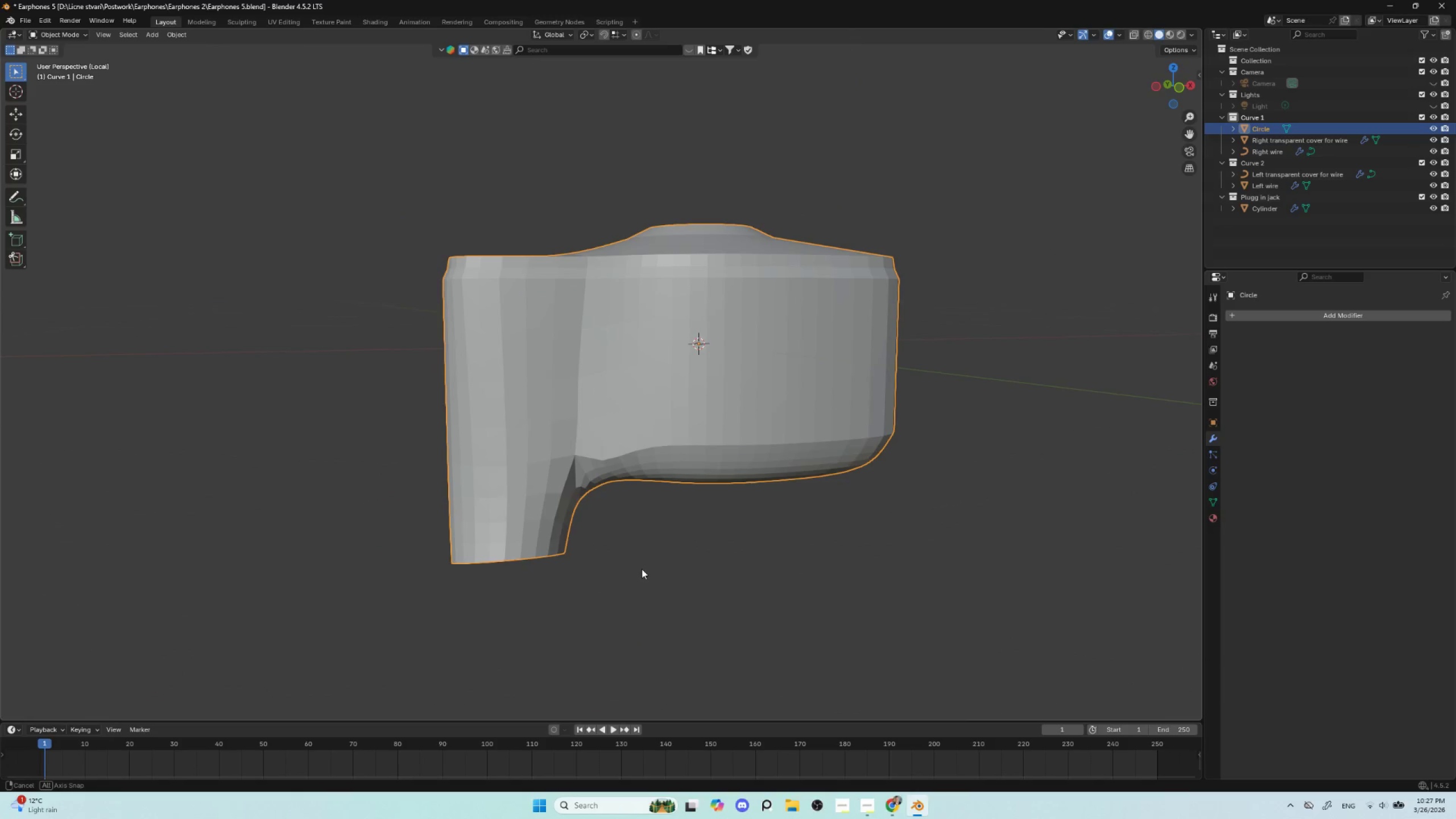 
hold_key(key=ShiftLeft, duration=0.45)
scroll: coordinate [636, 543], scroll_direction: up, amount: 3.0
 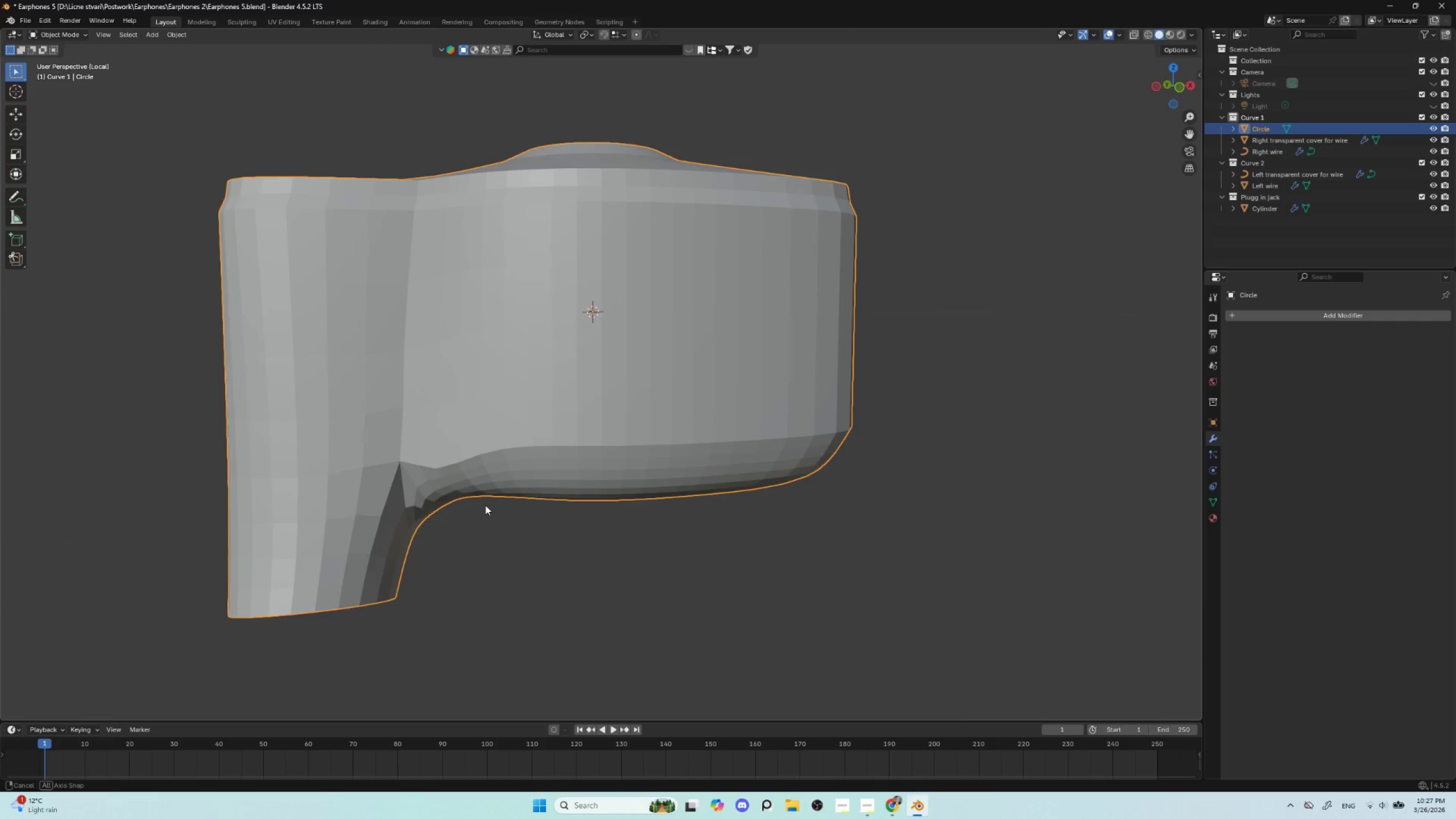 
left_click([420, 498])
 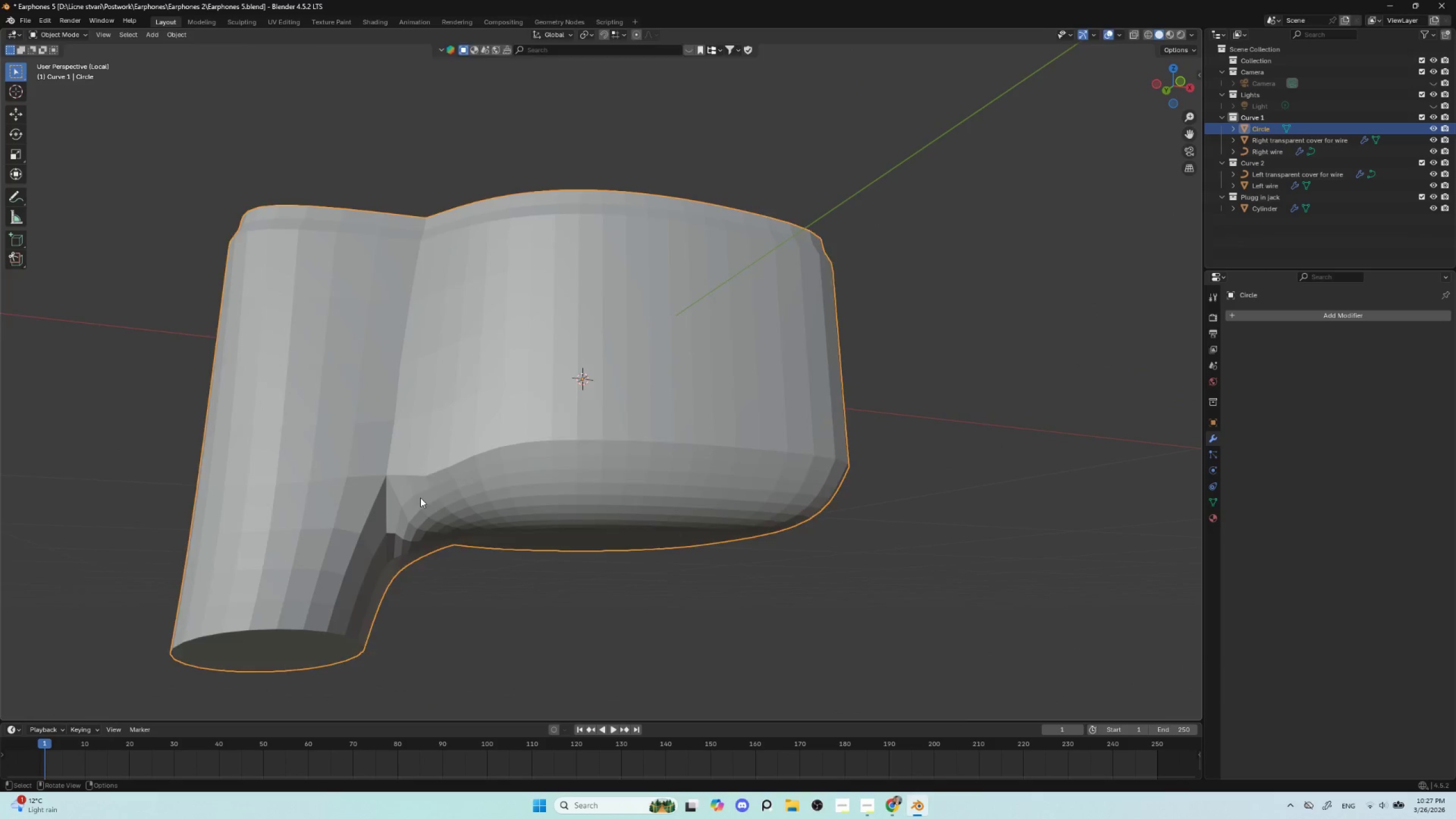 
key(Tab)
 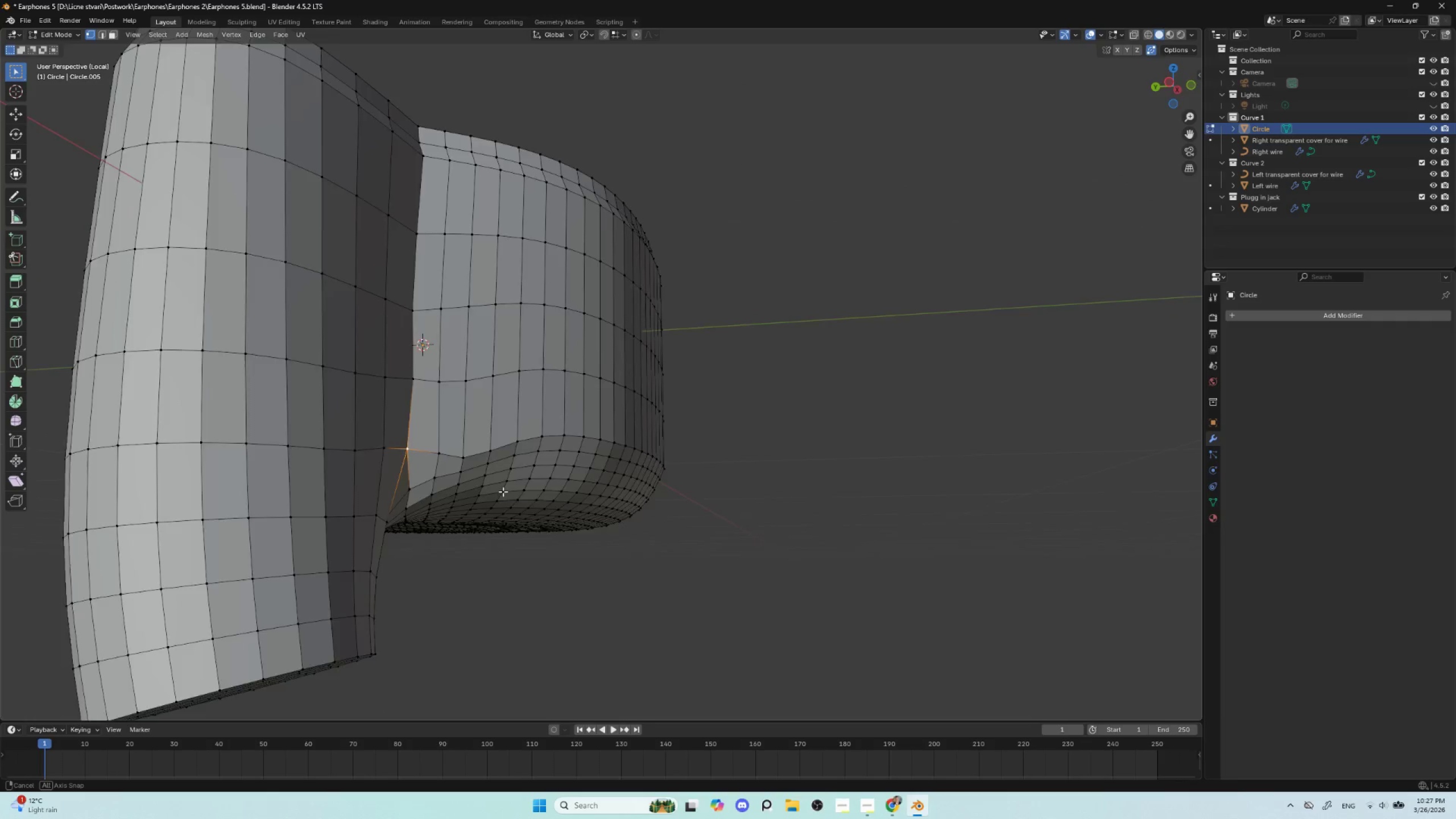 
key(Alt+S)
 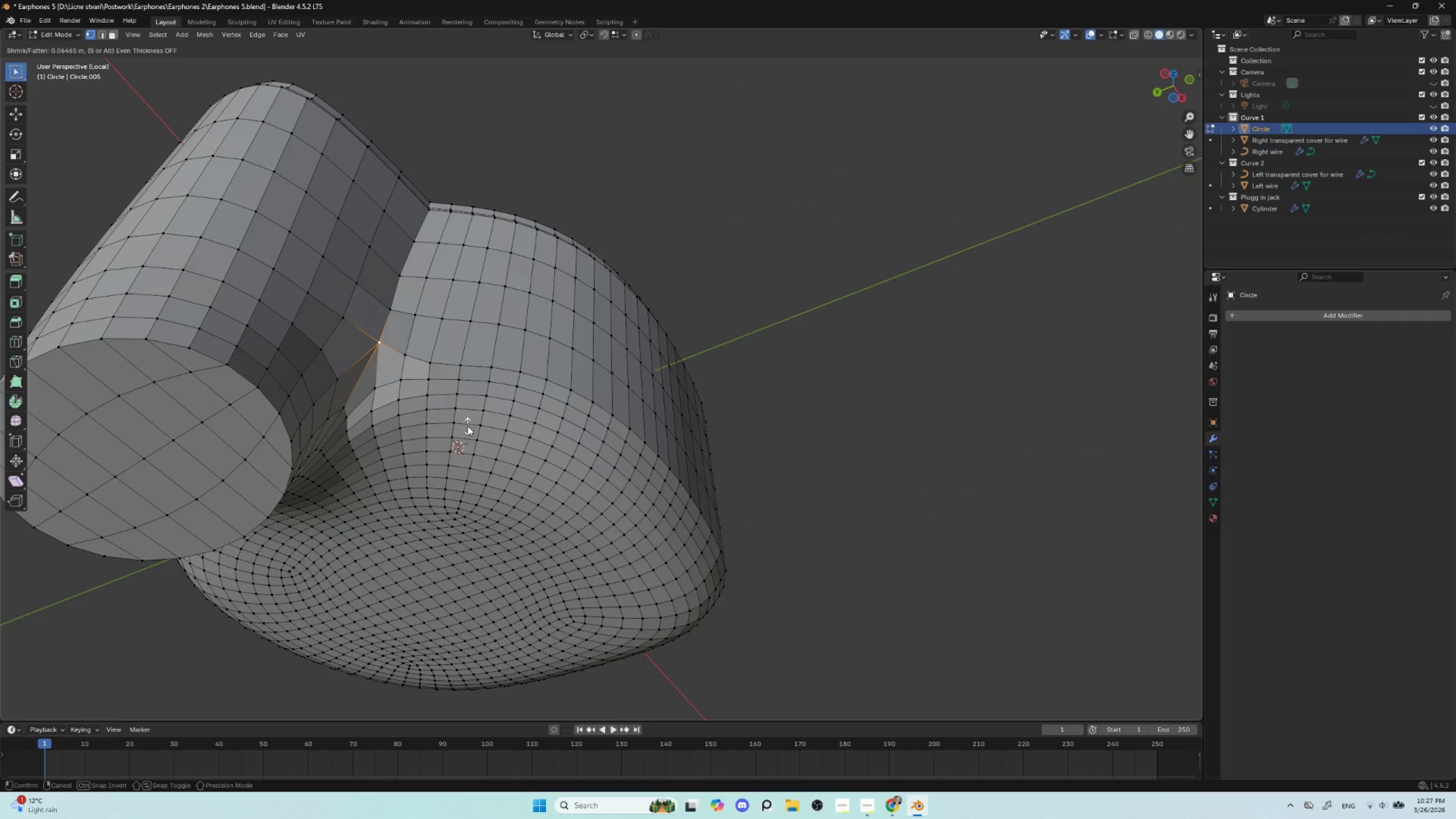 
key(Escape)
 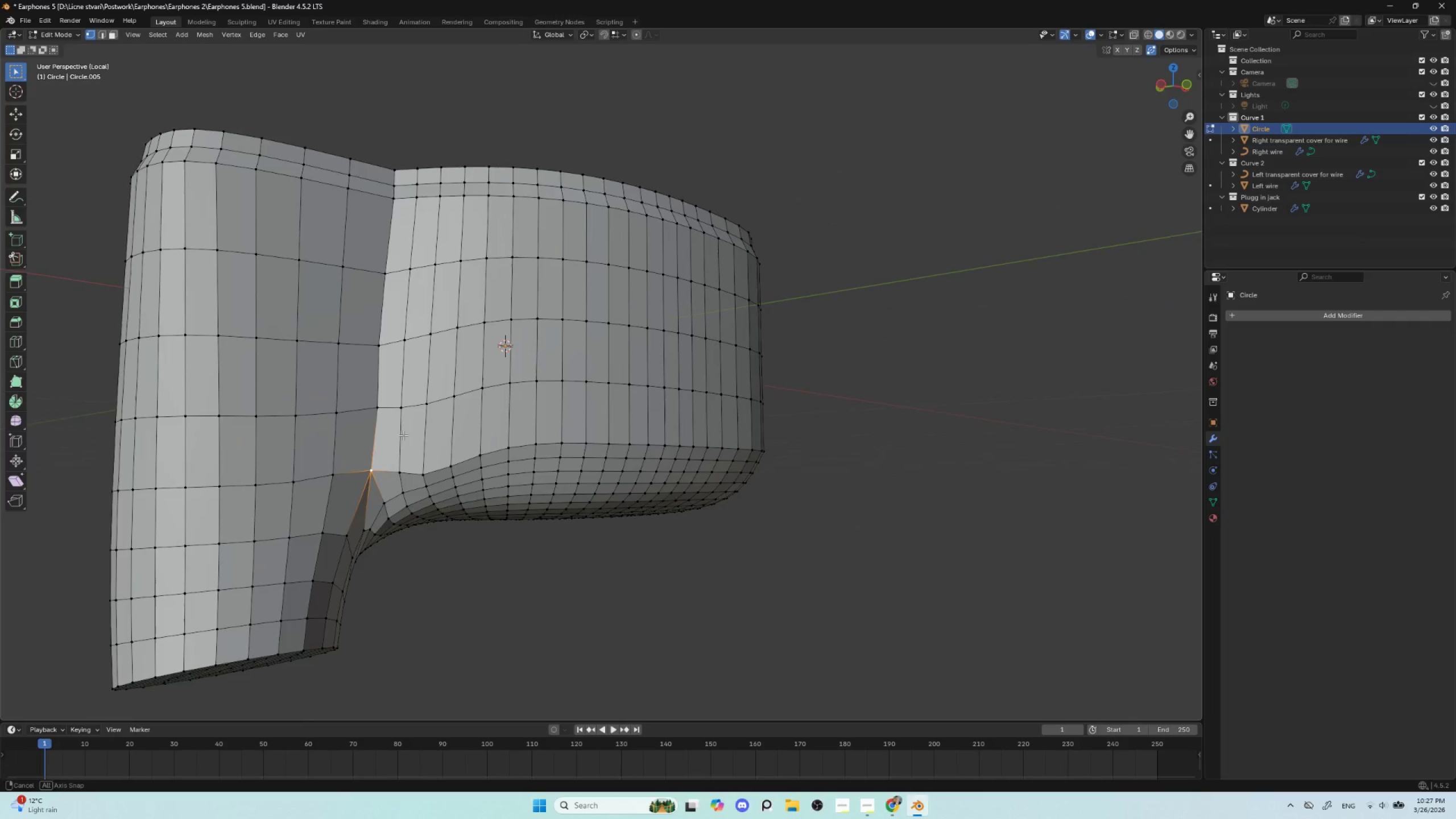 
left_click([427, 473])
 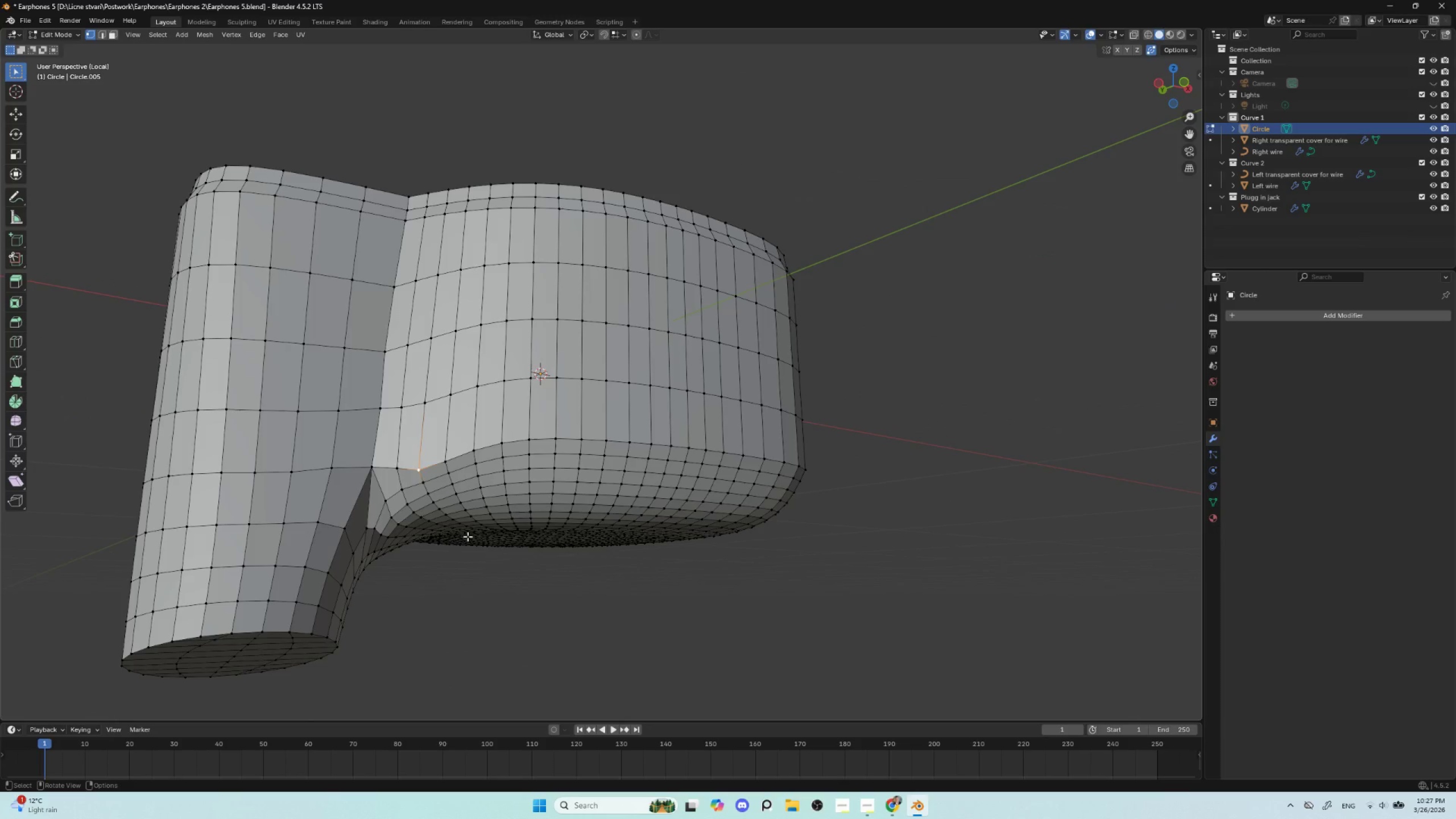 
type(gg)
 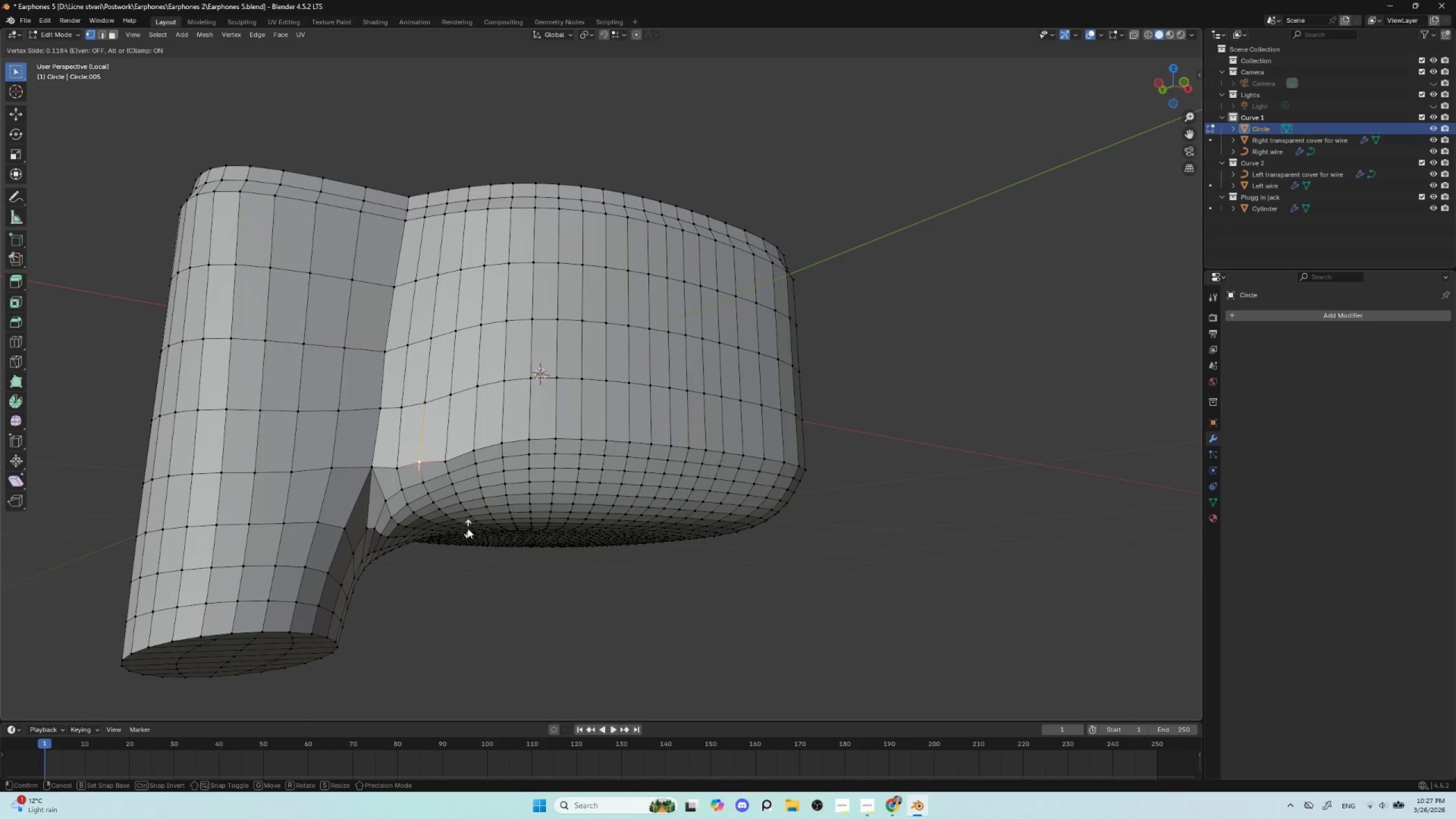 
left_click([467, 532])
 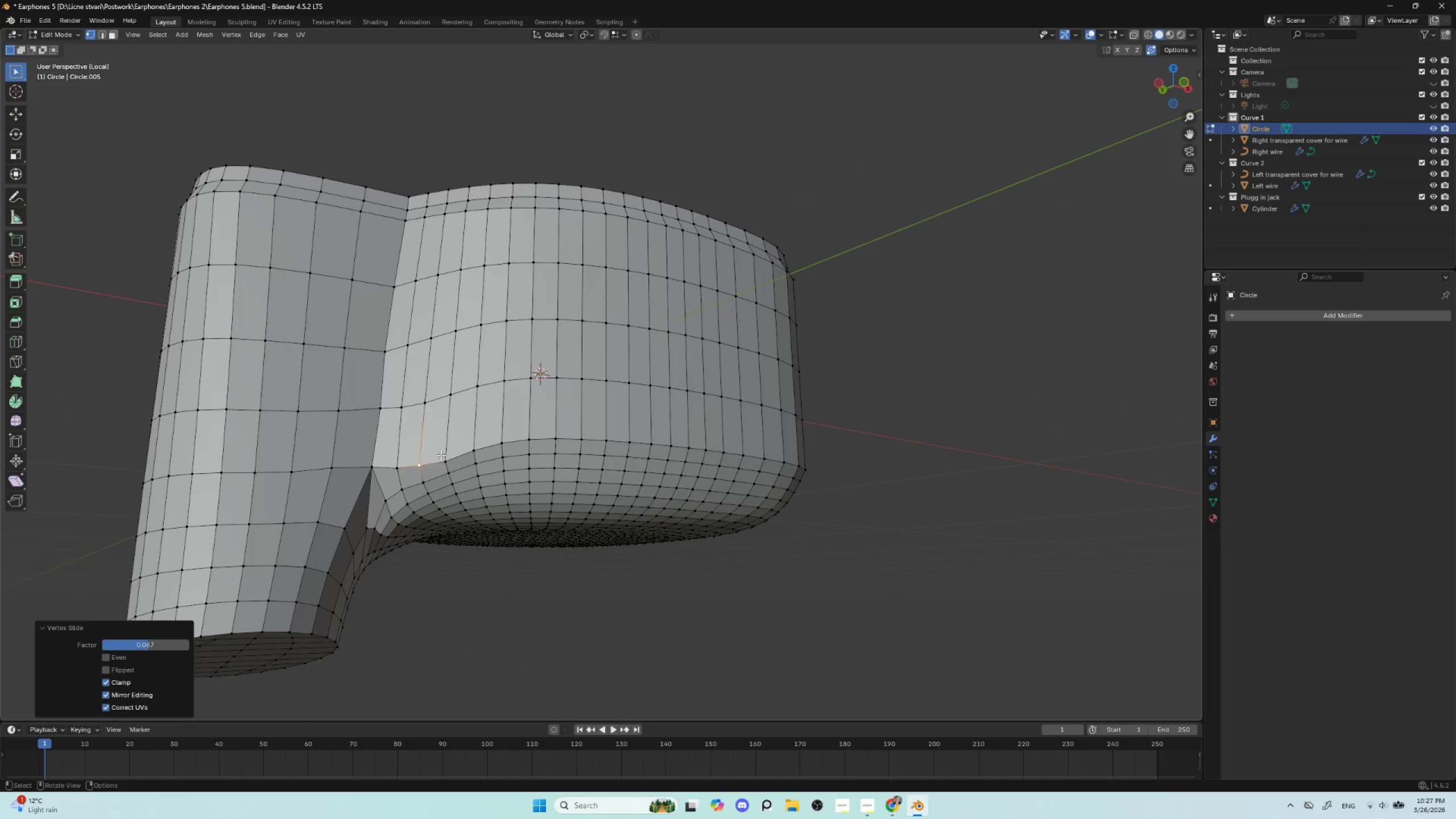 
left_click([441, 454])
 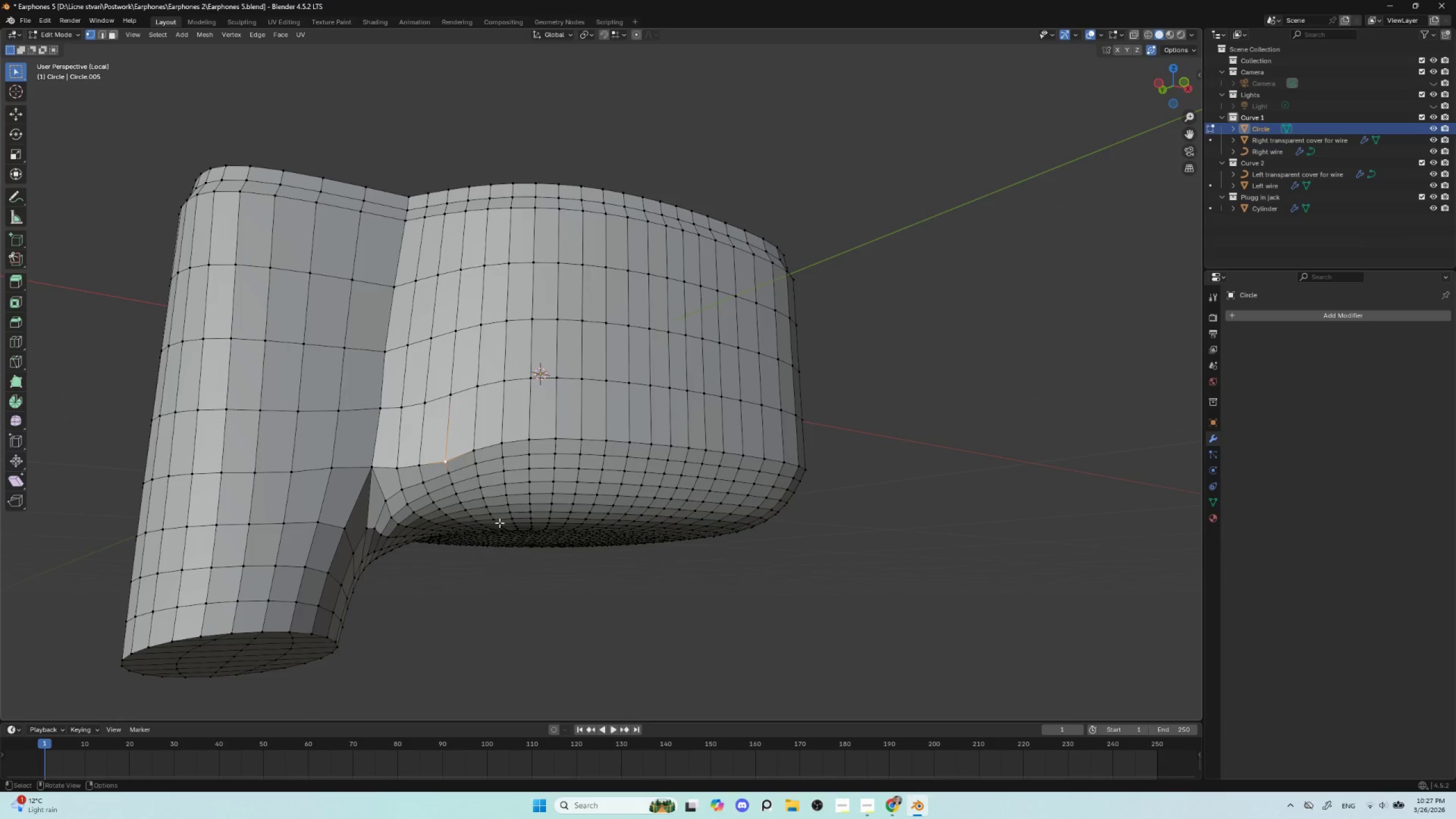 
type(gg)
 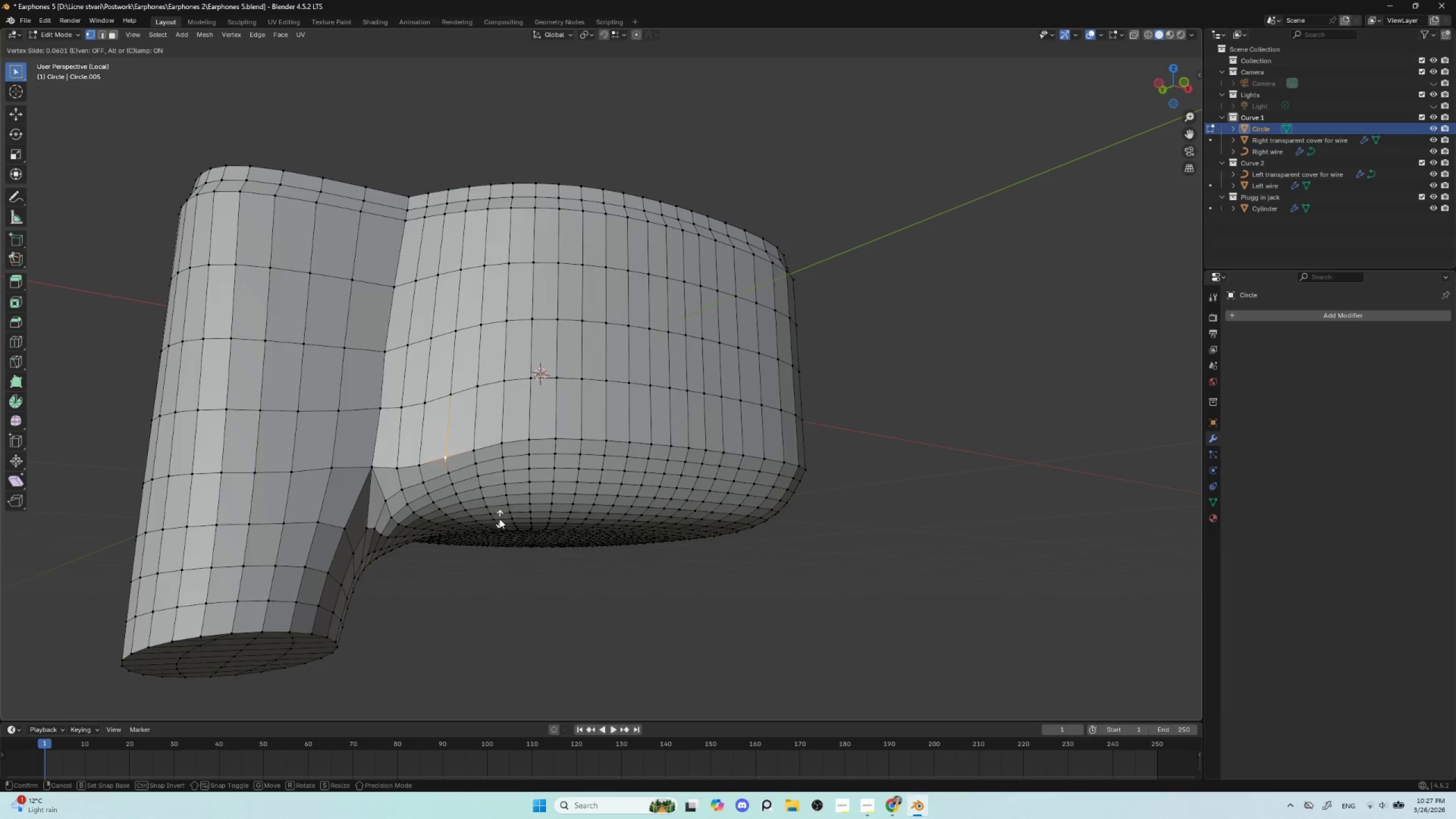 
left_click([499, 519])
 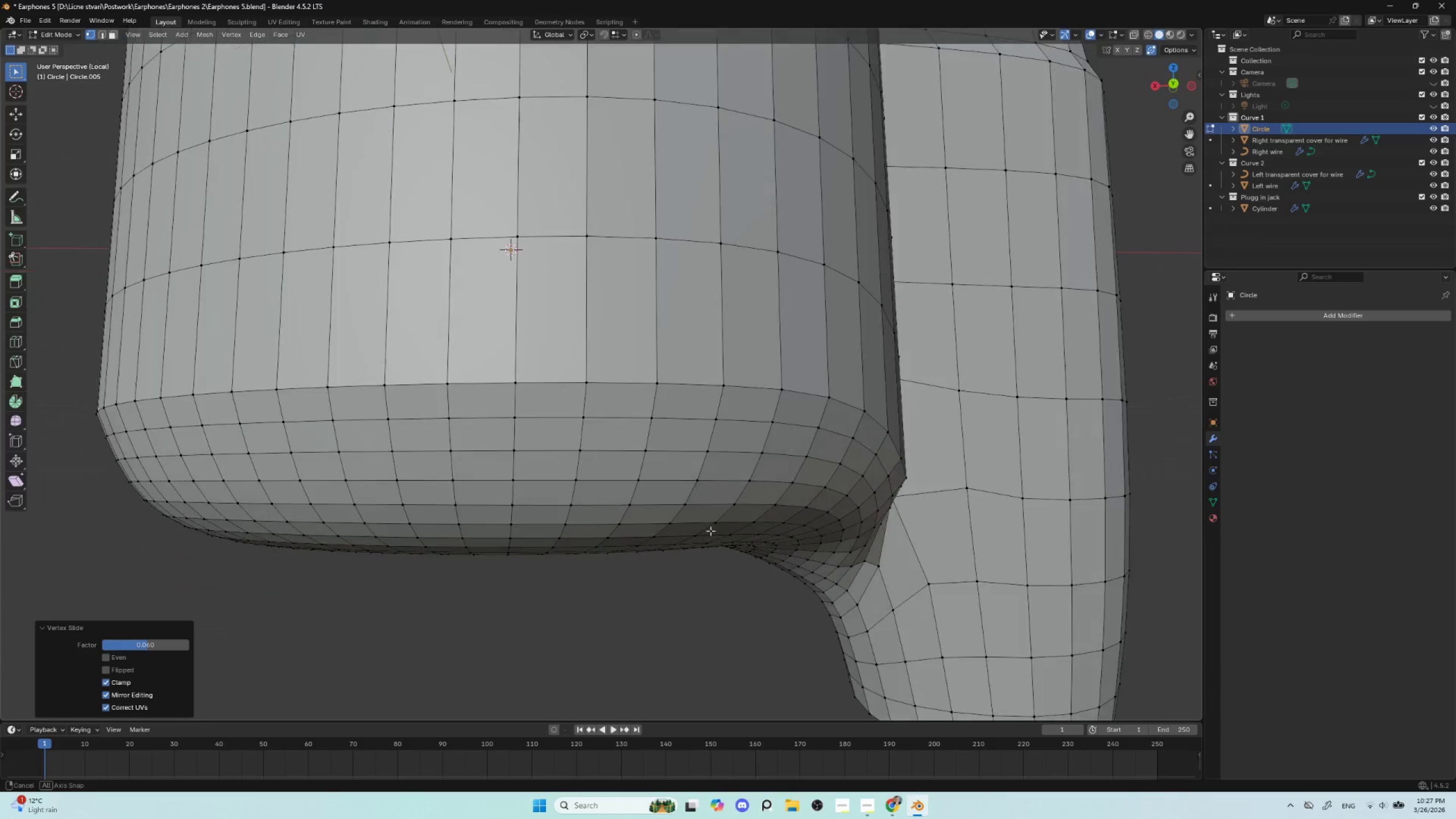 
hold_key(key=AltLeft, duration=0.42)
 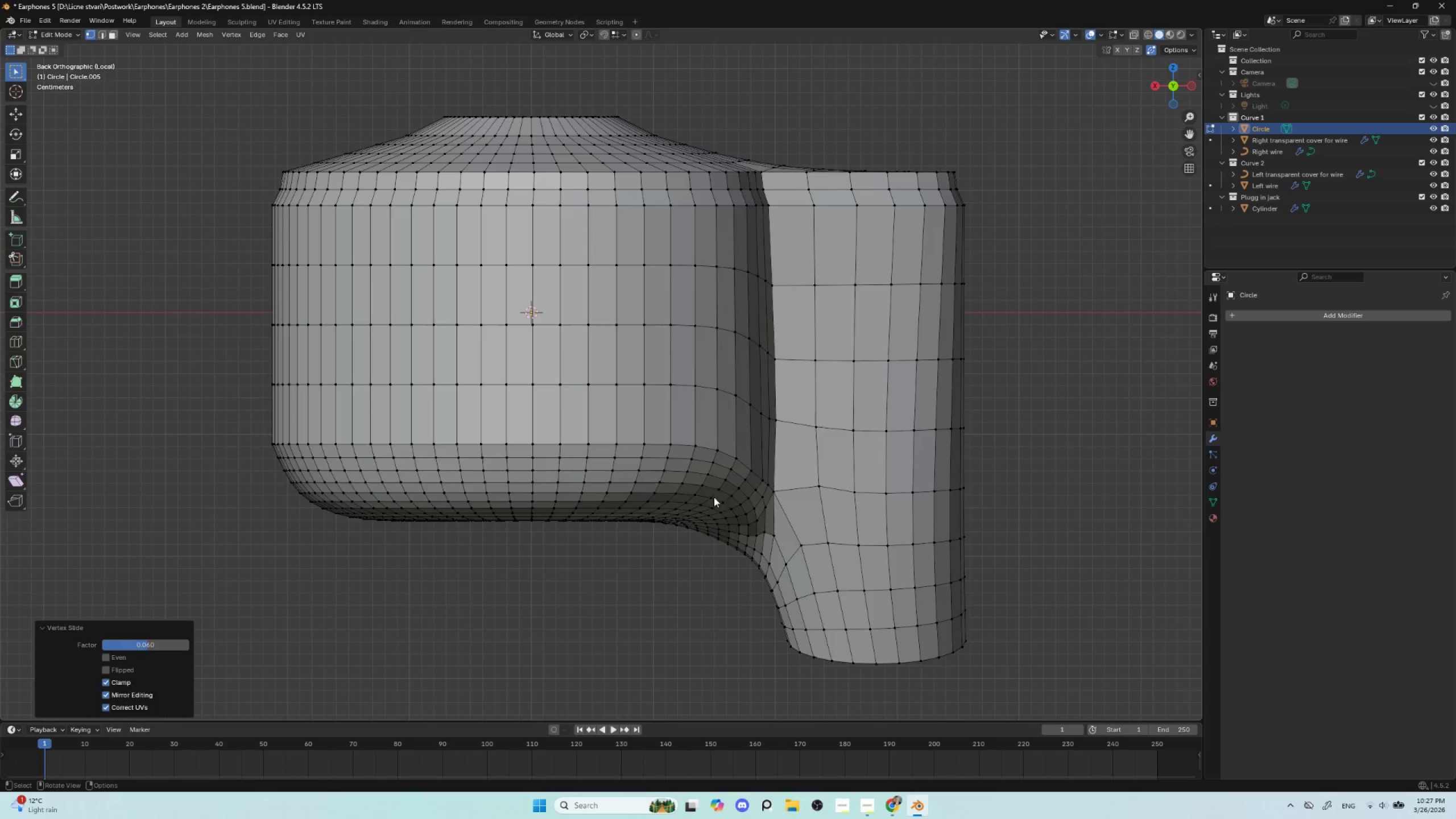 
key(Tab)
 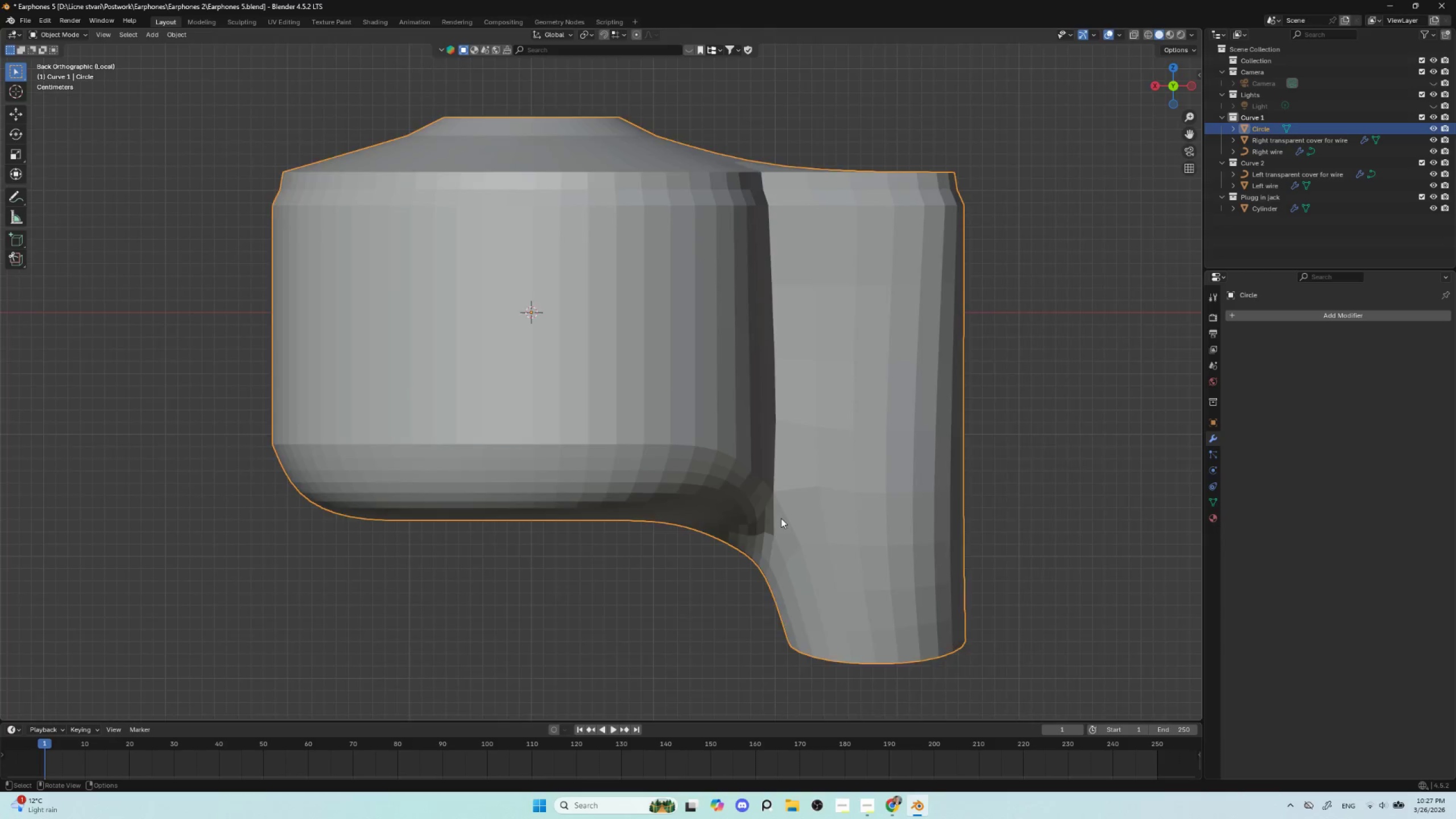 
scroll: coordinate [780, 528], scroll_direction: down, amount: 4.0
 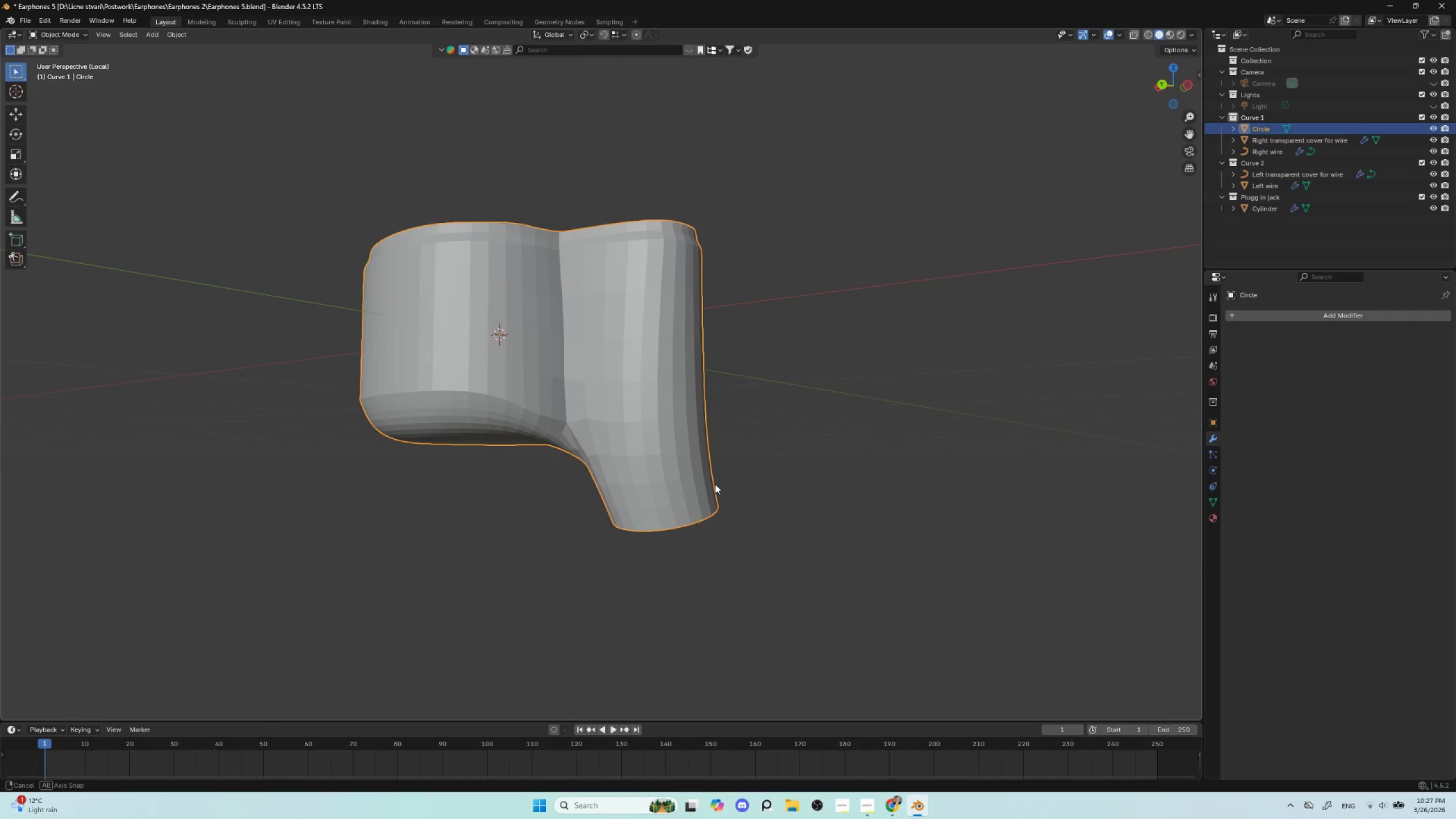 
hold_key(key=AltLeft, duration=0.41)
 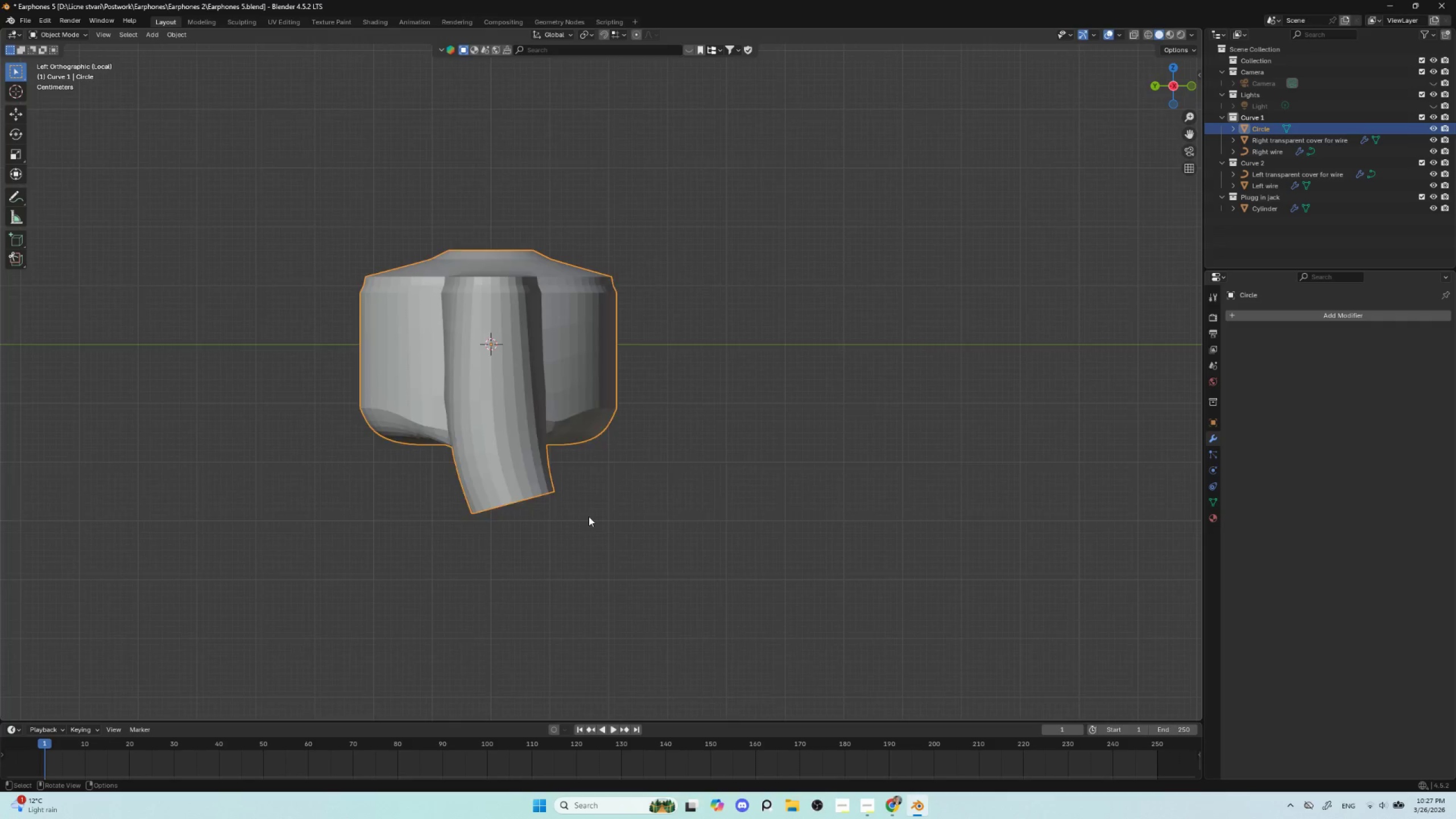 
key(Tab)
 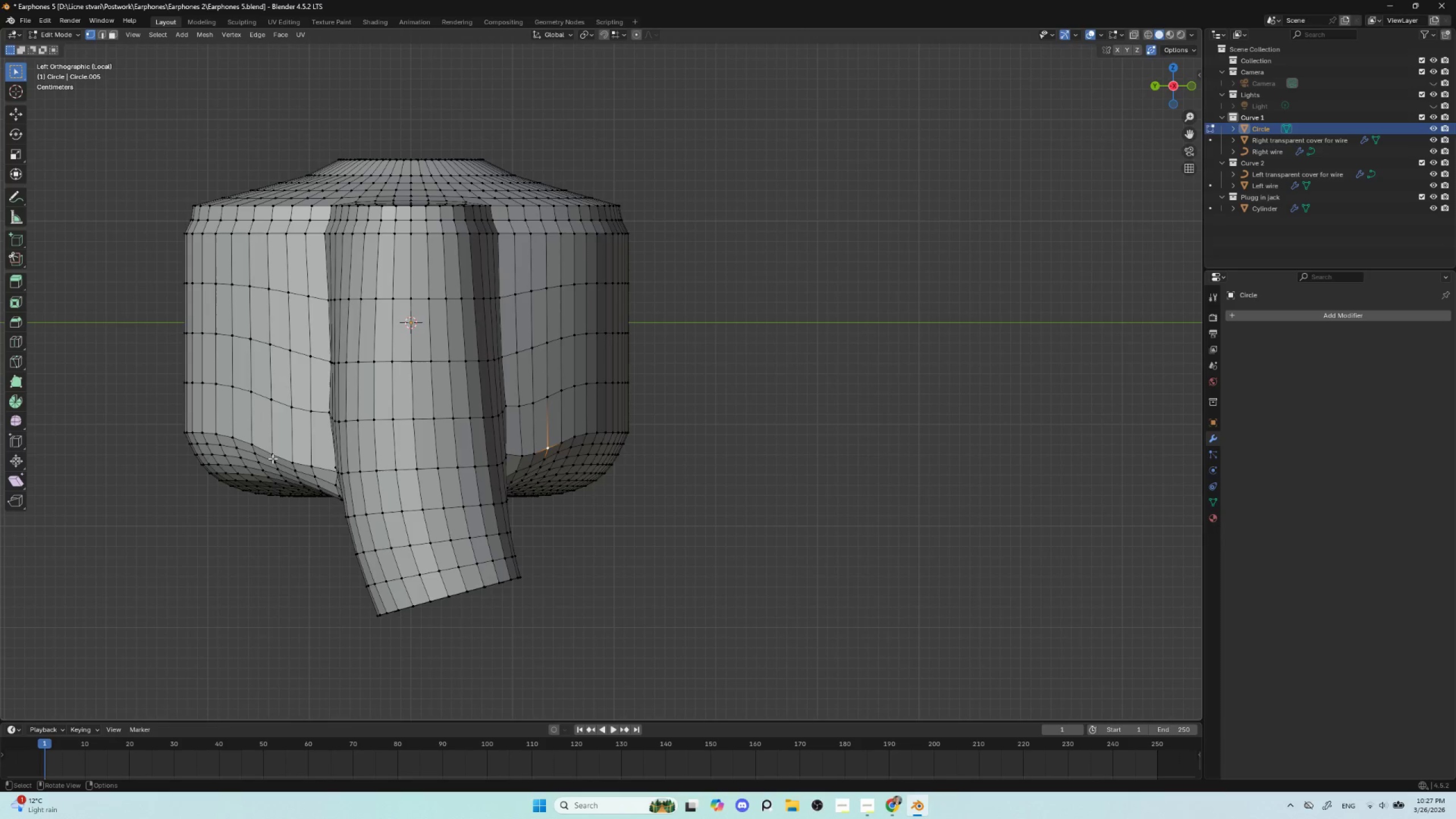 
scroll: coordinate [587, 516], scroll_direction: up, amount: 3.0
 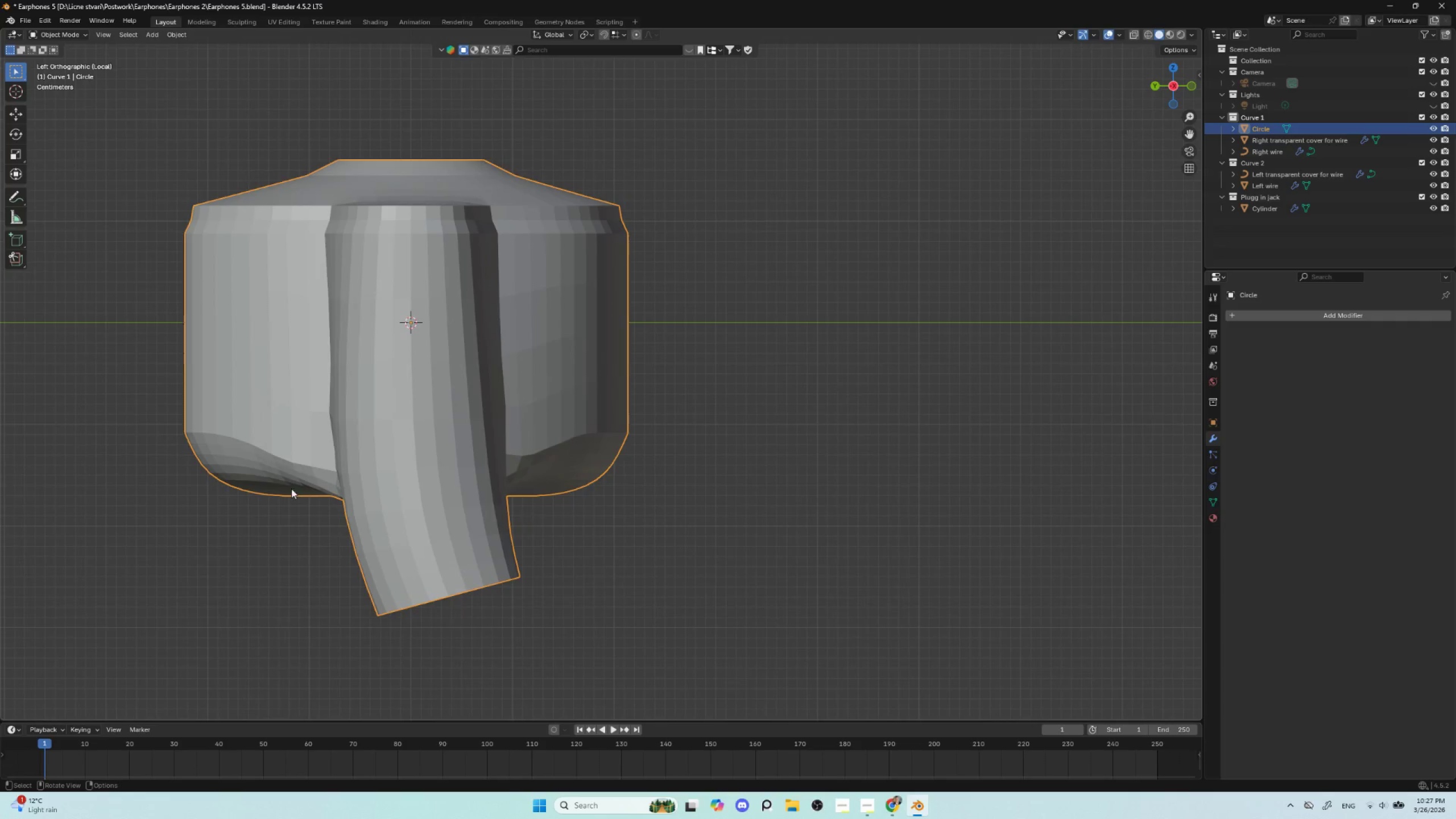 
left_click([272, 454])
 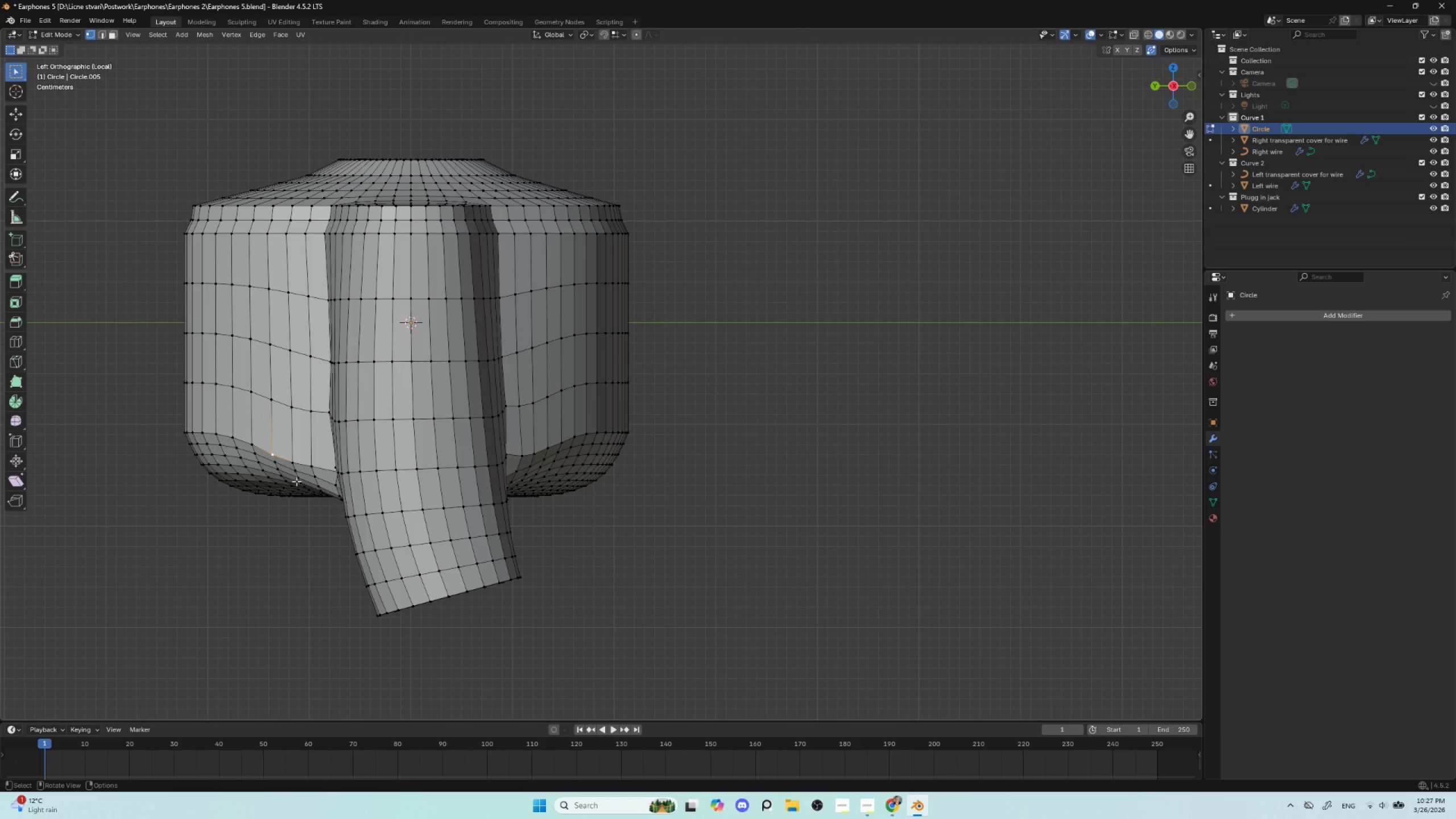 
hold_key(key=AltLeft, duration=0.97)
left_click([284, 462])
 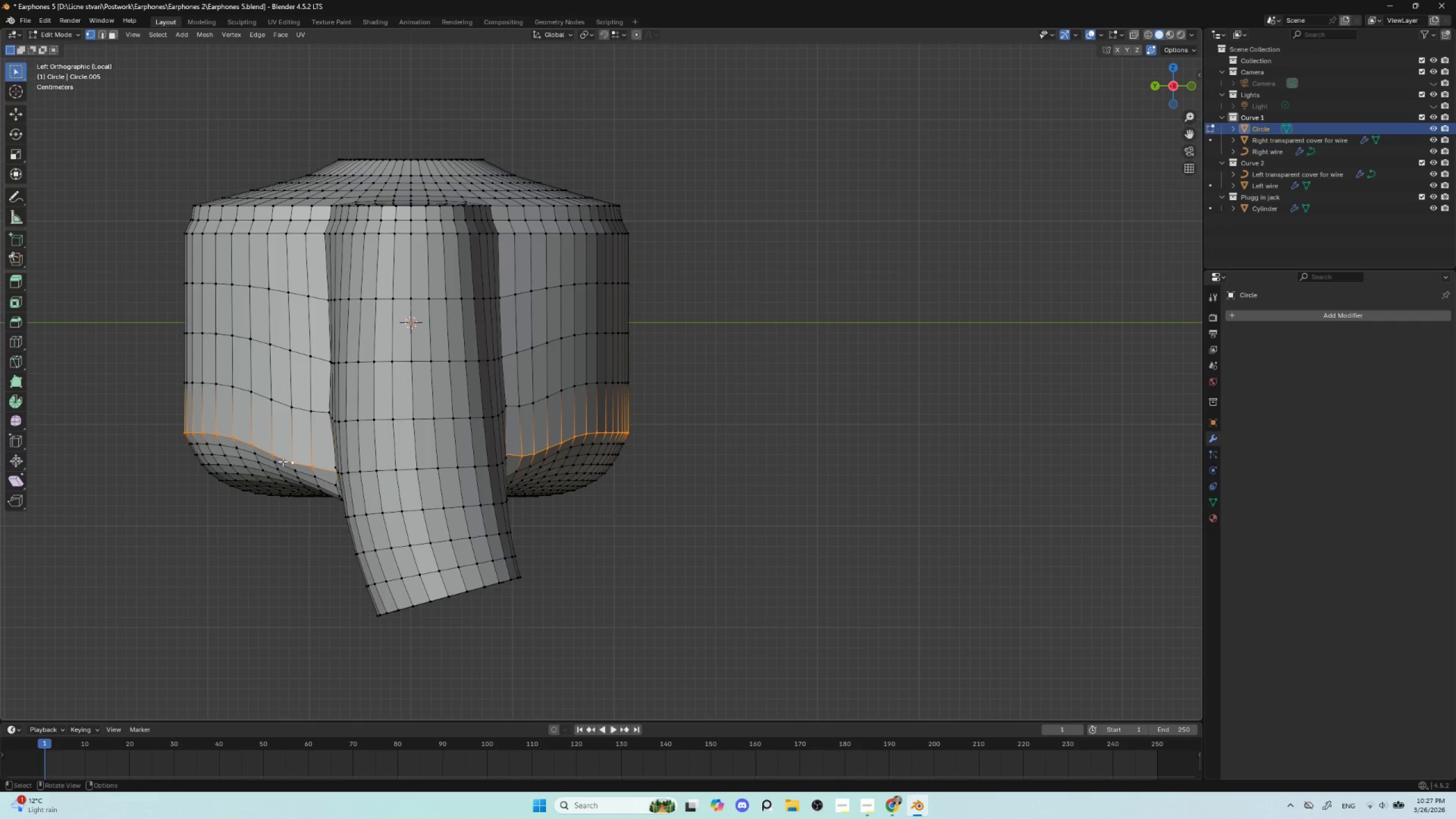 
right_click([283, 461])
 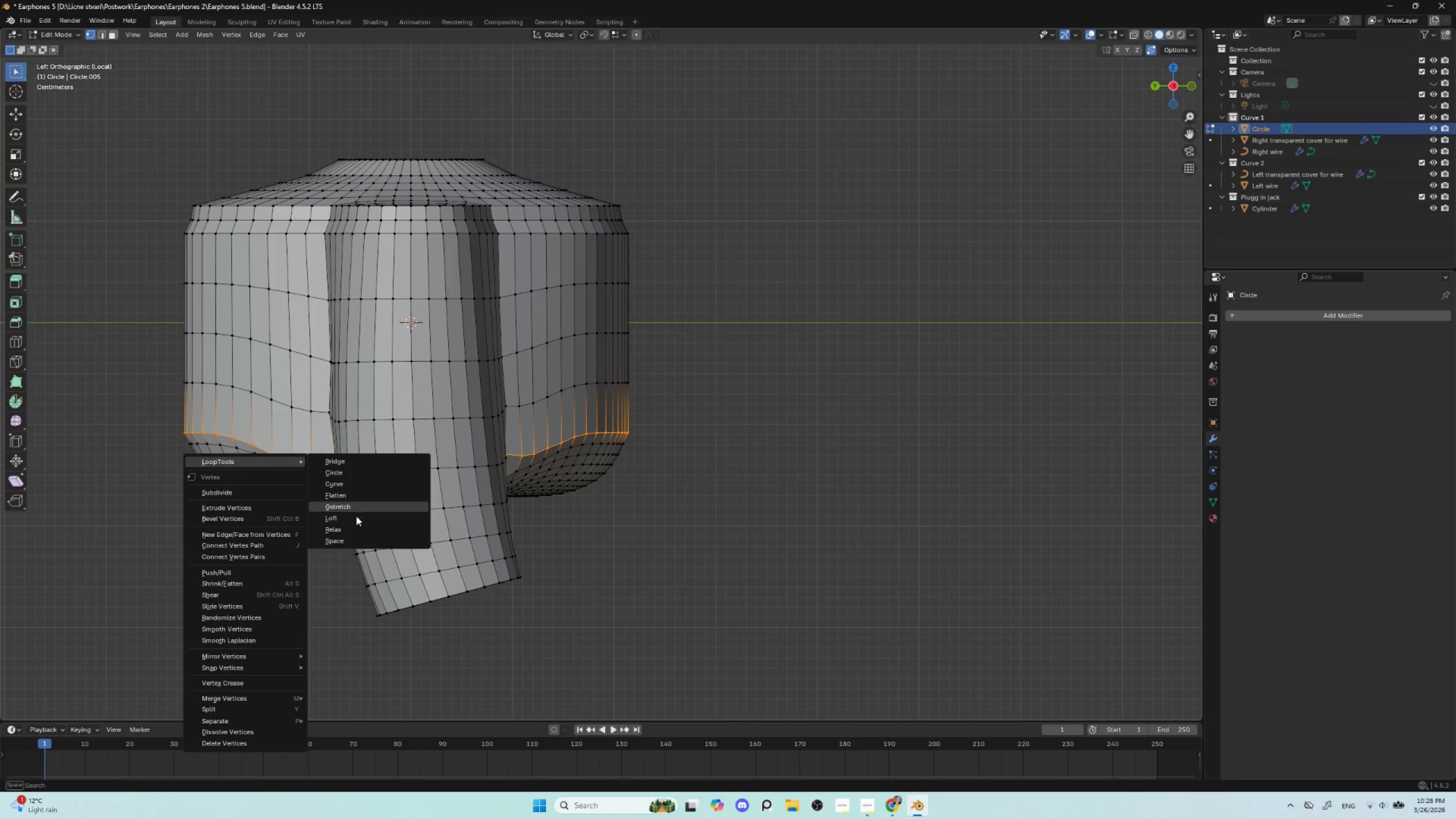 
left_click([354, 527])
 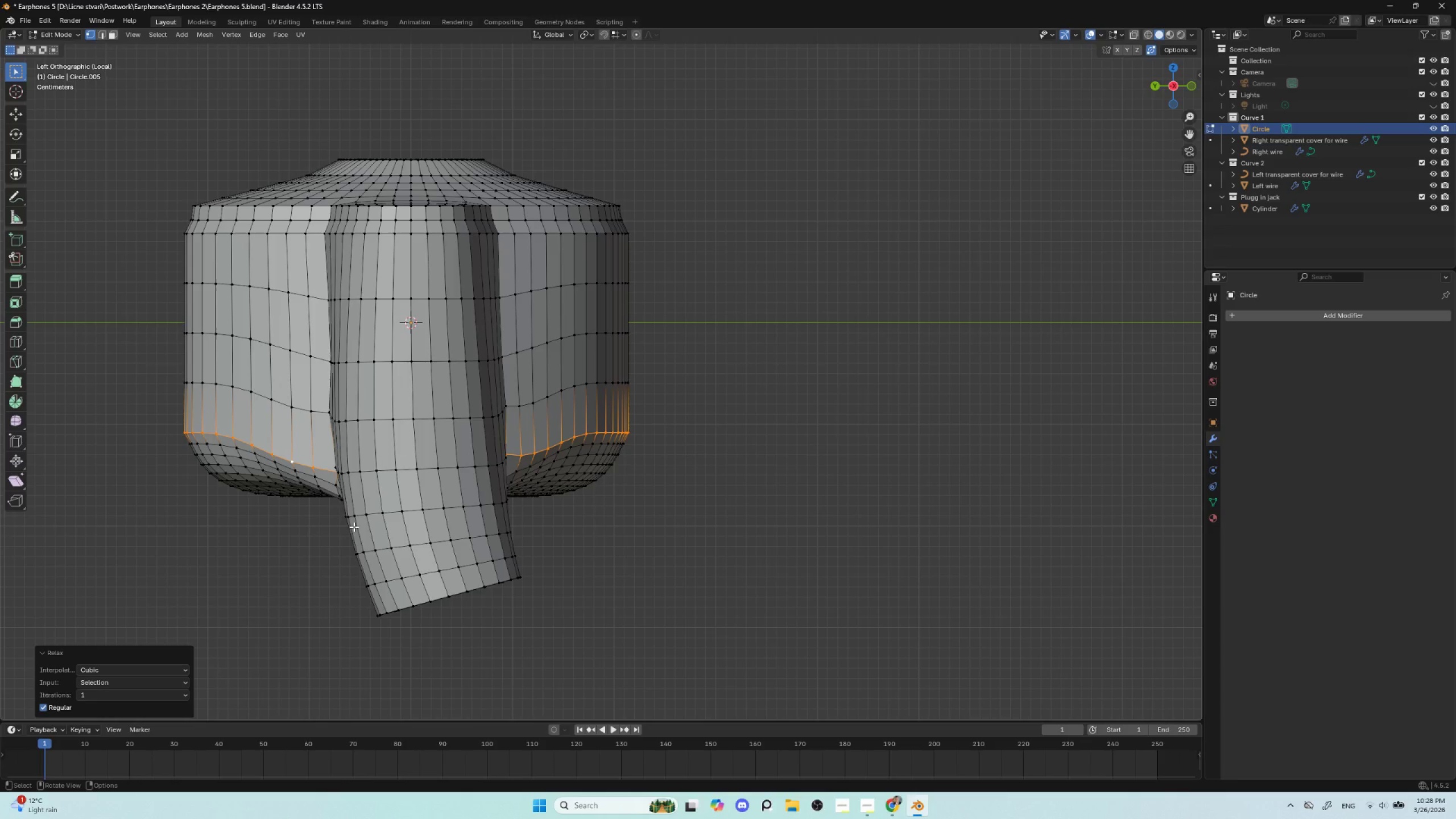 
key(Control+ControlLeft)
 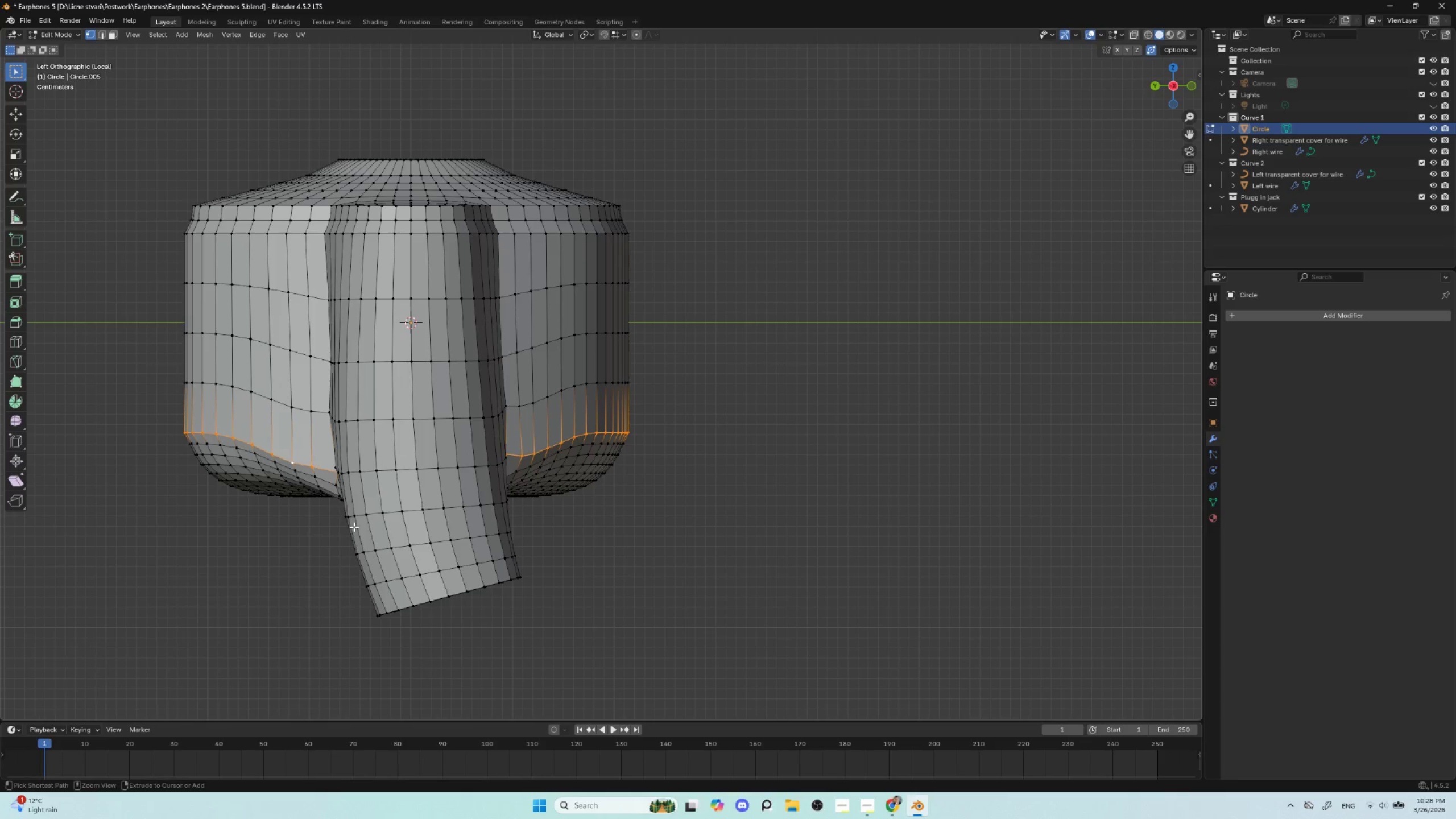 
key(Control+Z)
 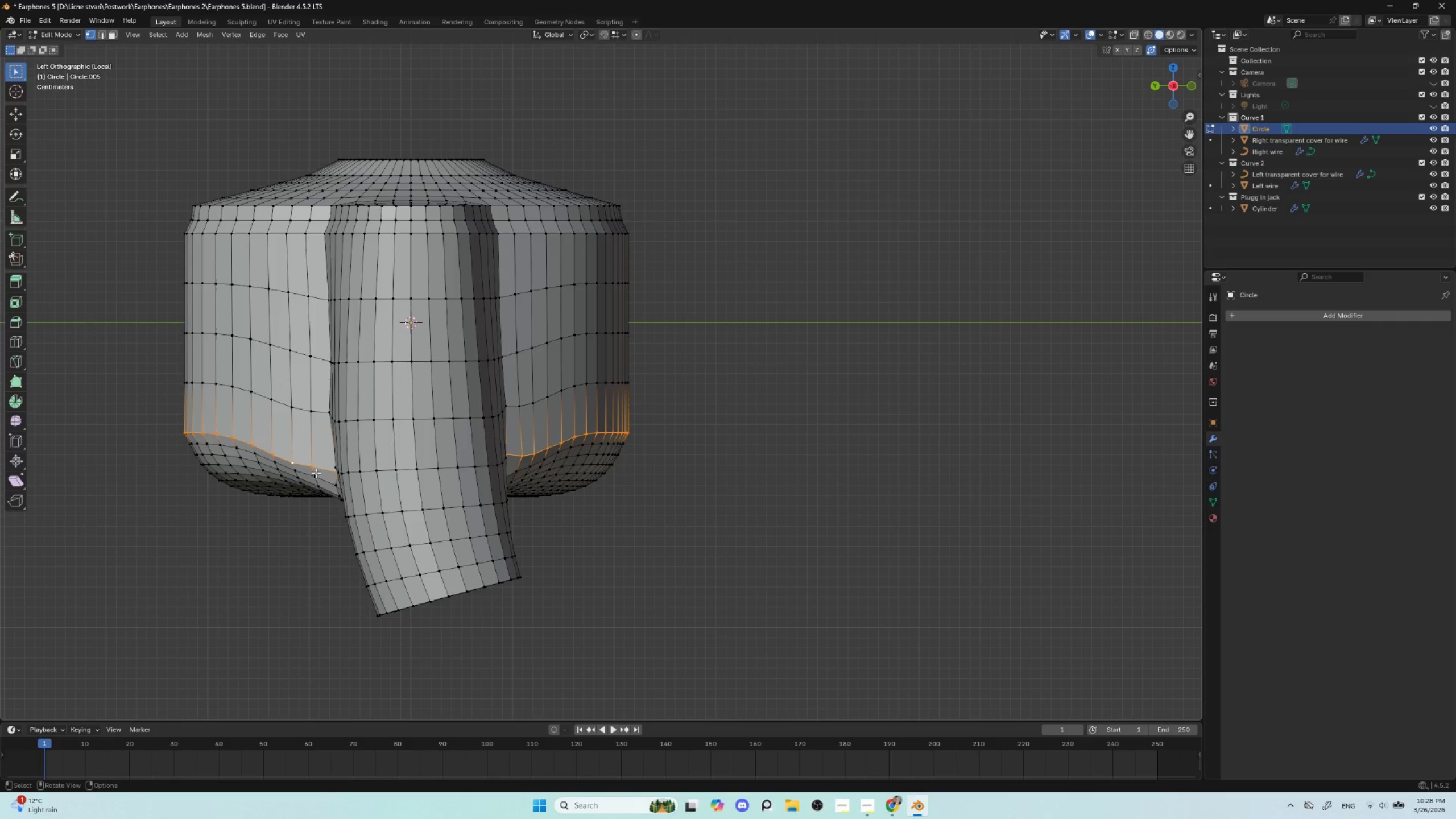 
left_click([313, 470])
 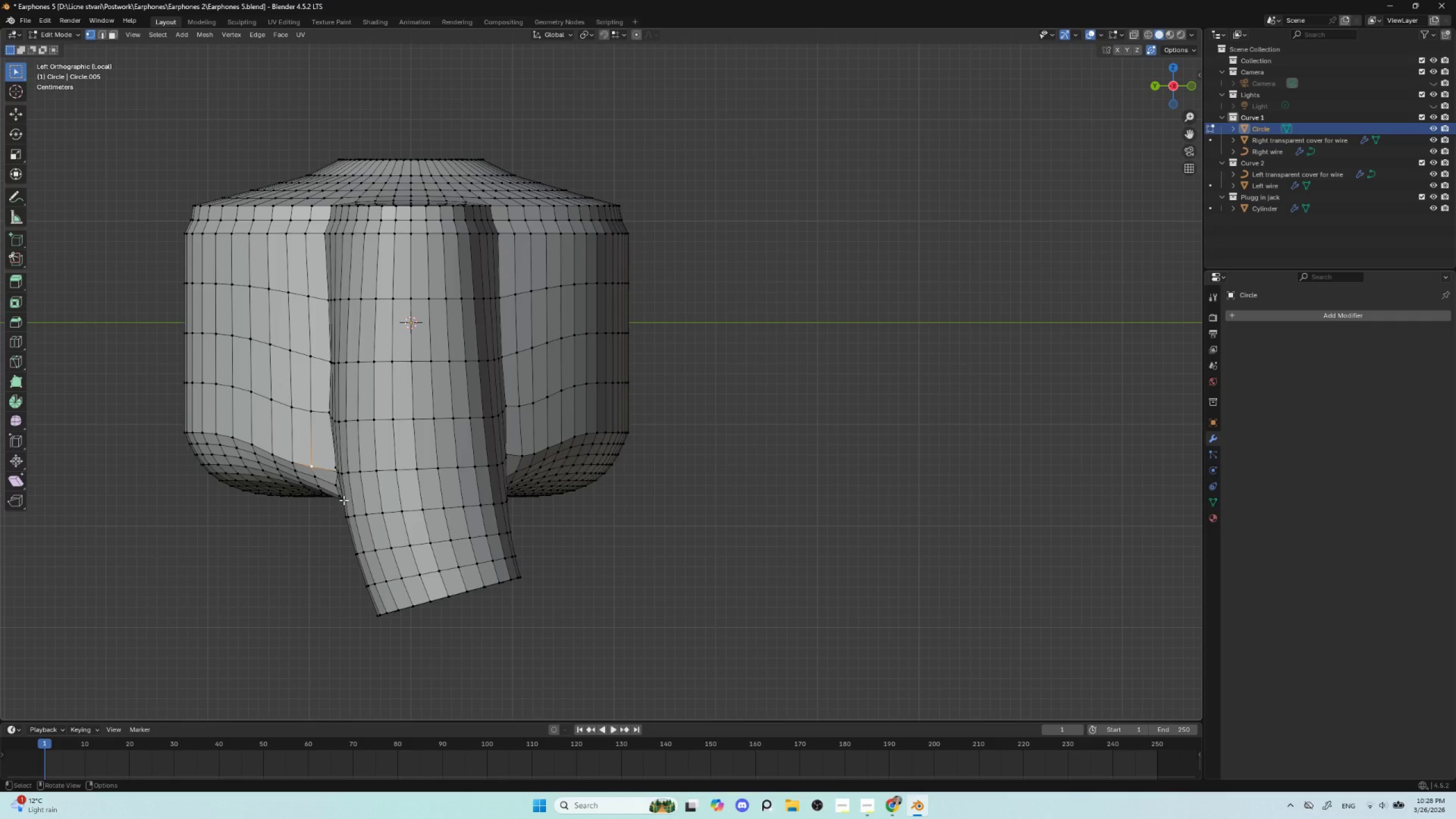 
type(gg)
 